 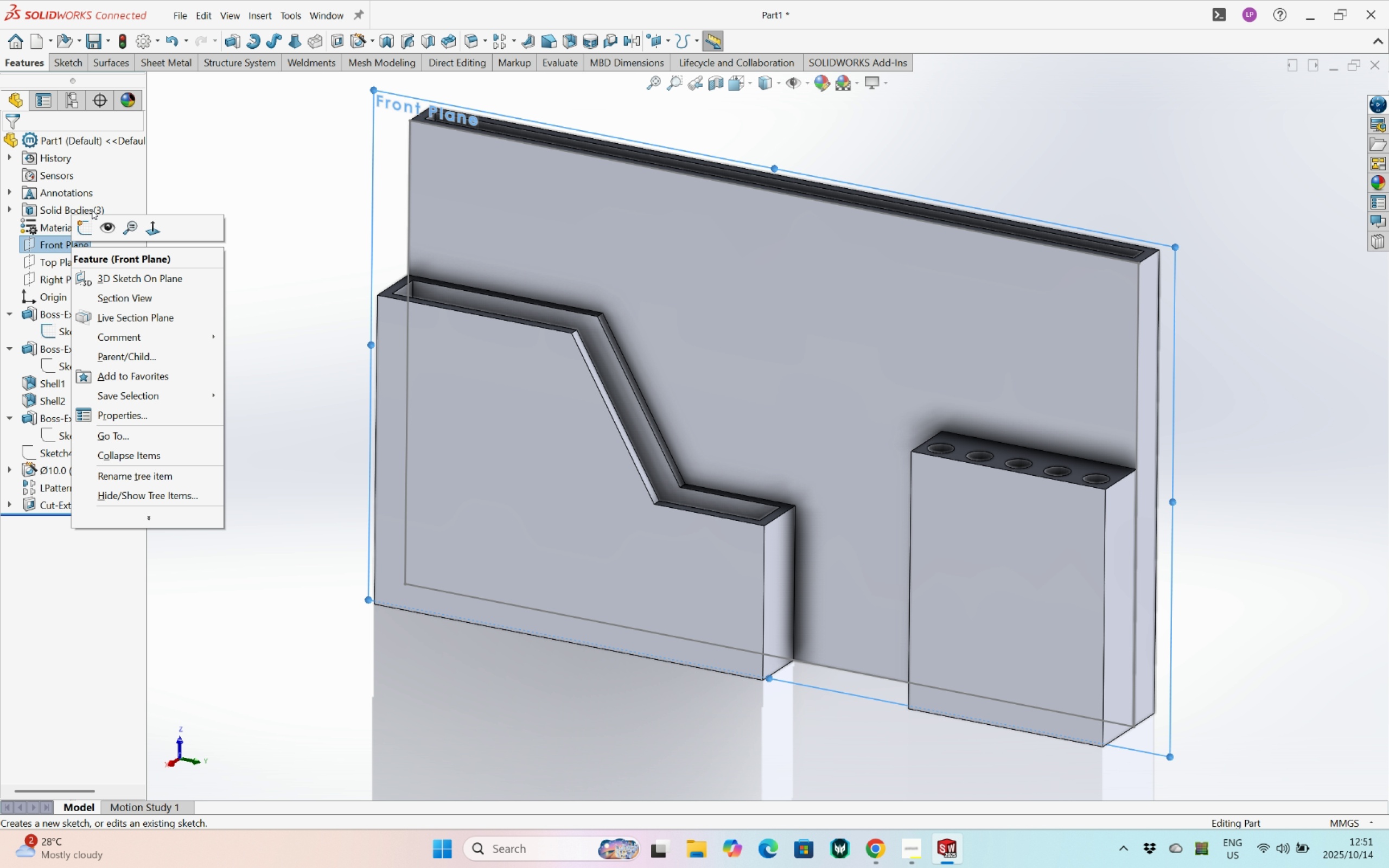 
left_click([88, 224])
 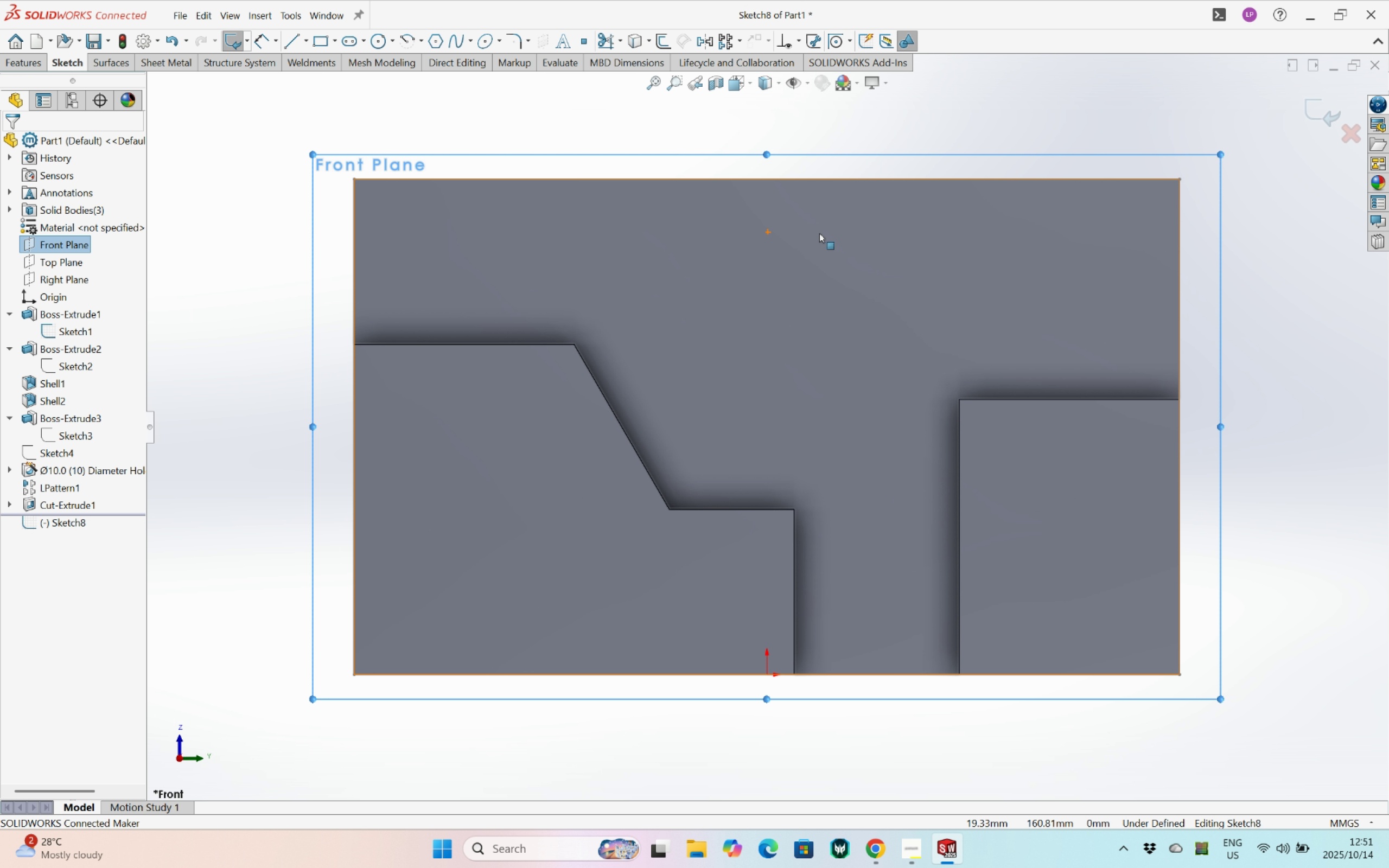 
scroll: coordinate [821, 229], scroll_direction: up, amount: 1.0
 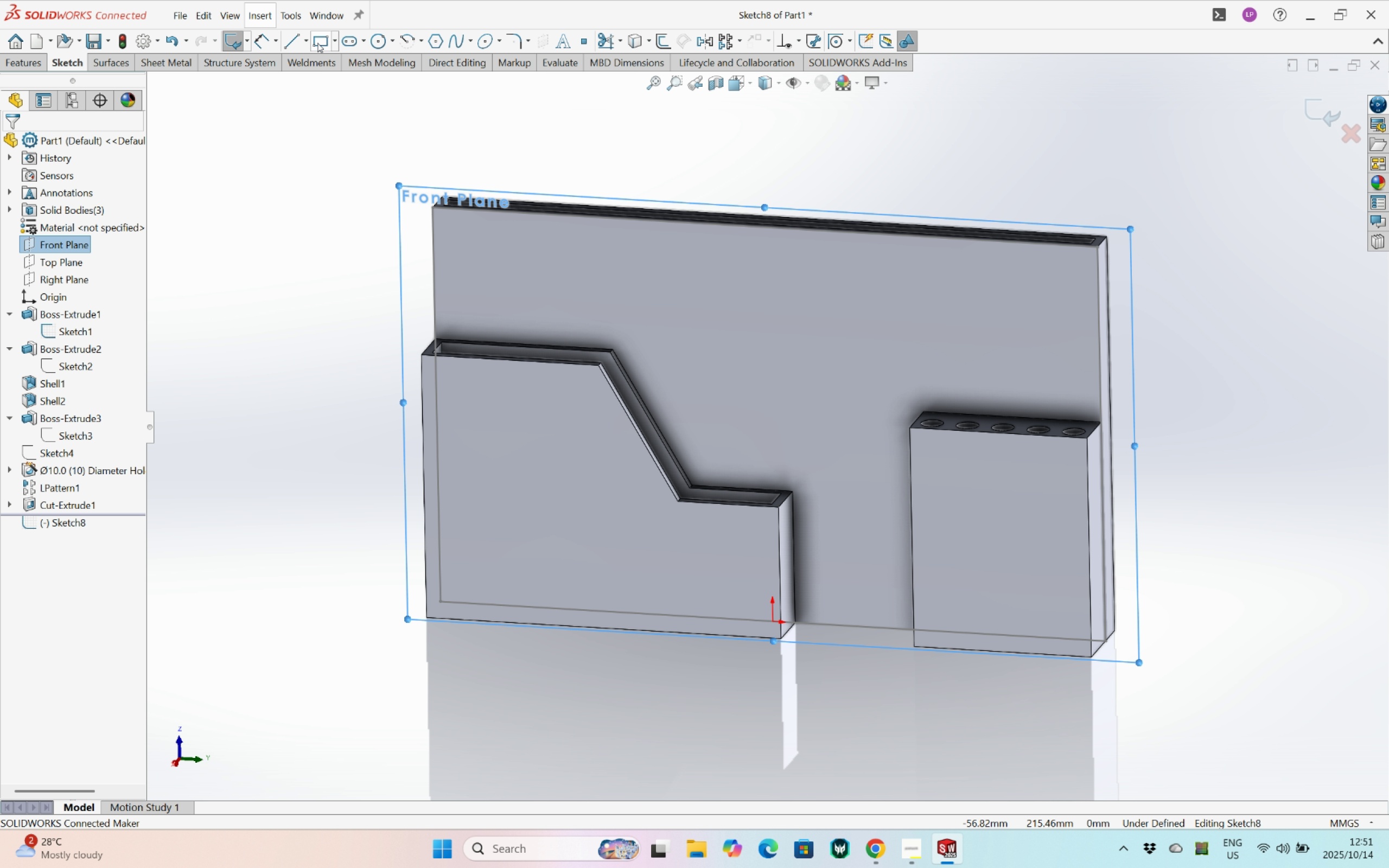 
left_click([291, 41])
 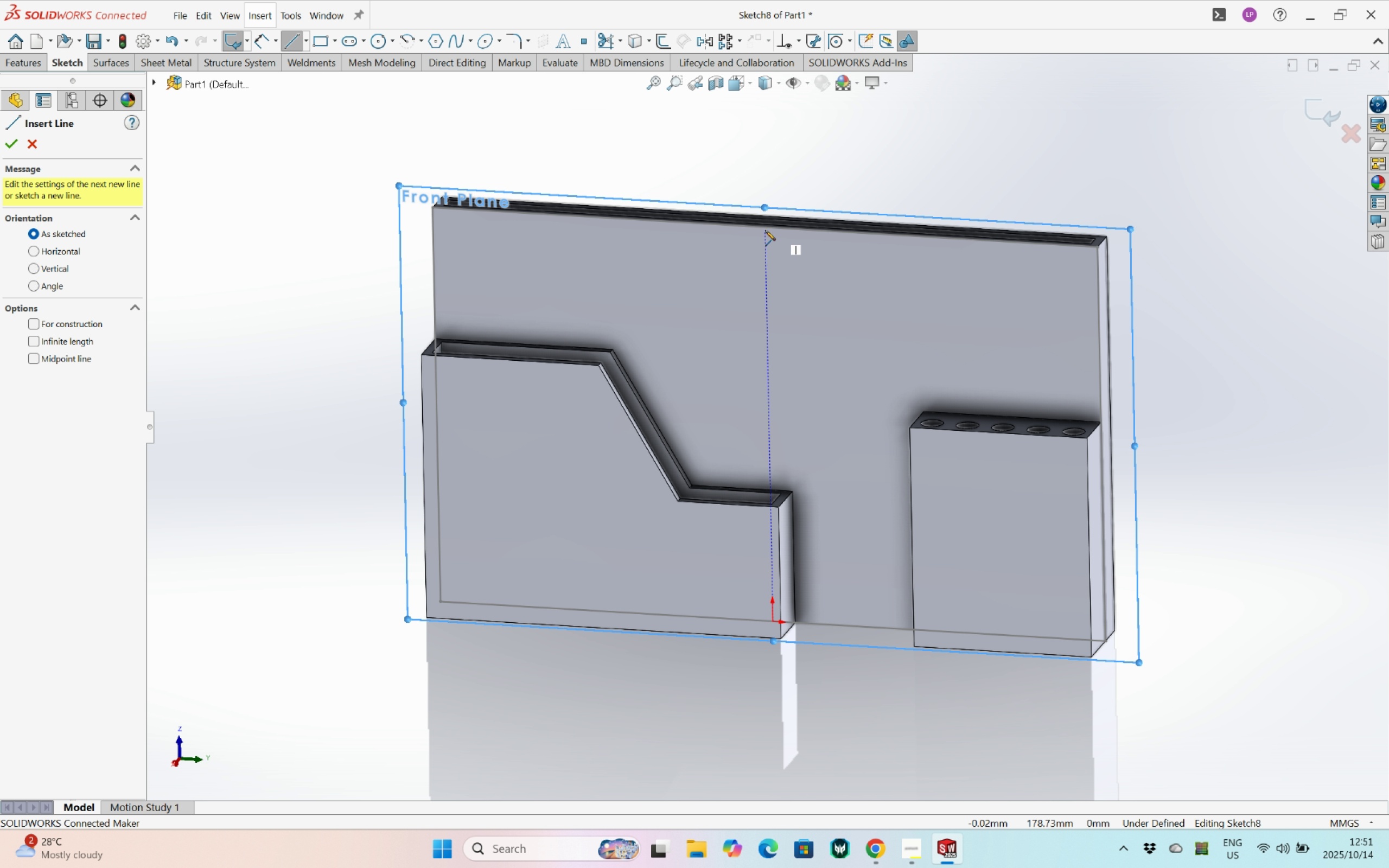 
key(Escape)
 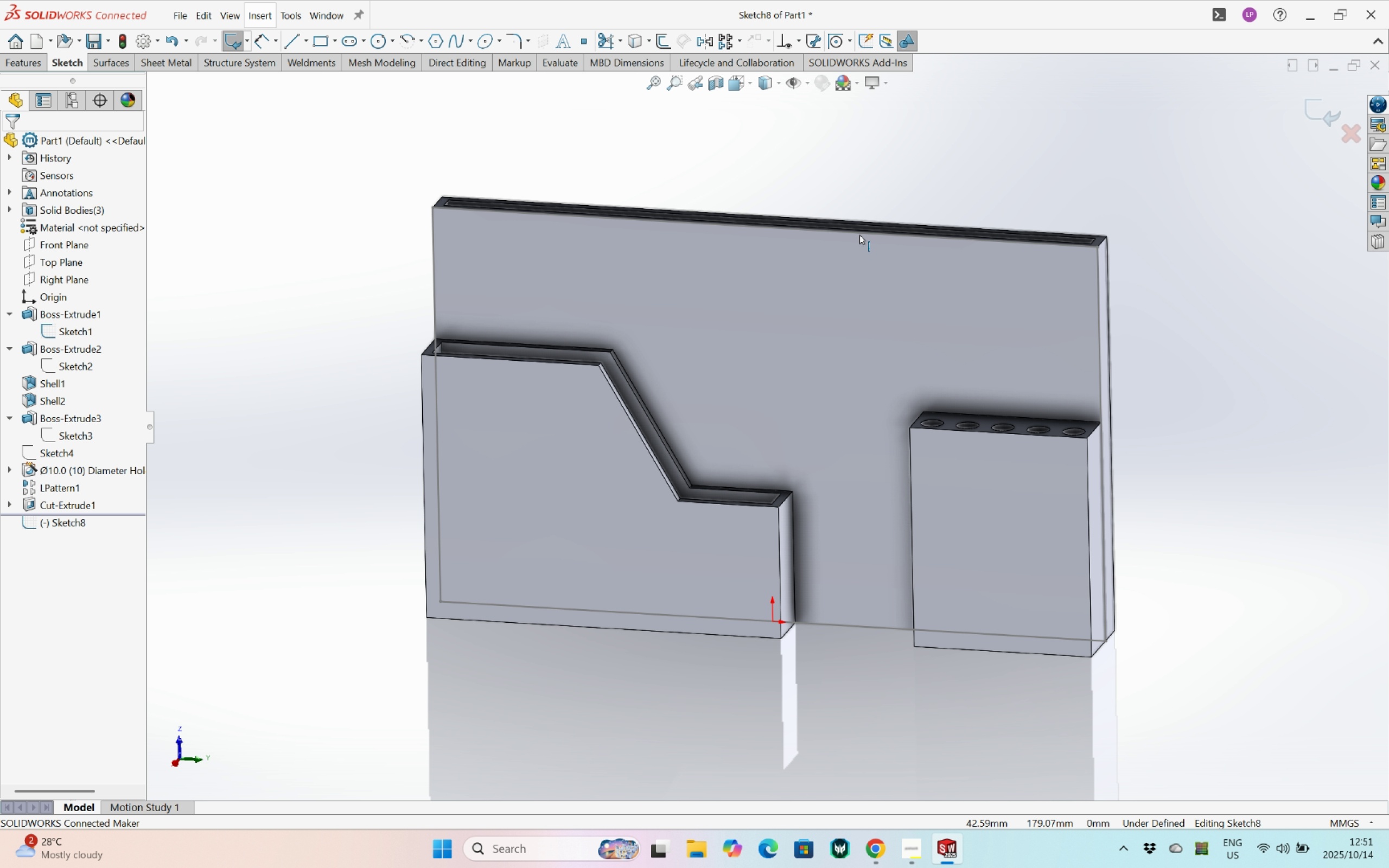 
key(Escape)
 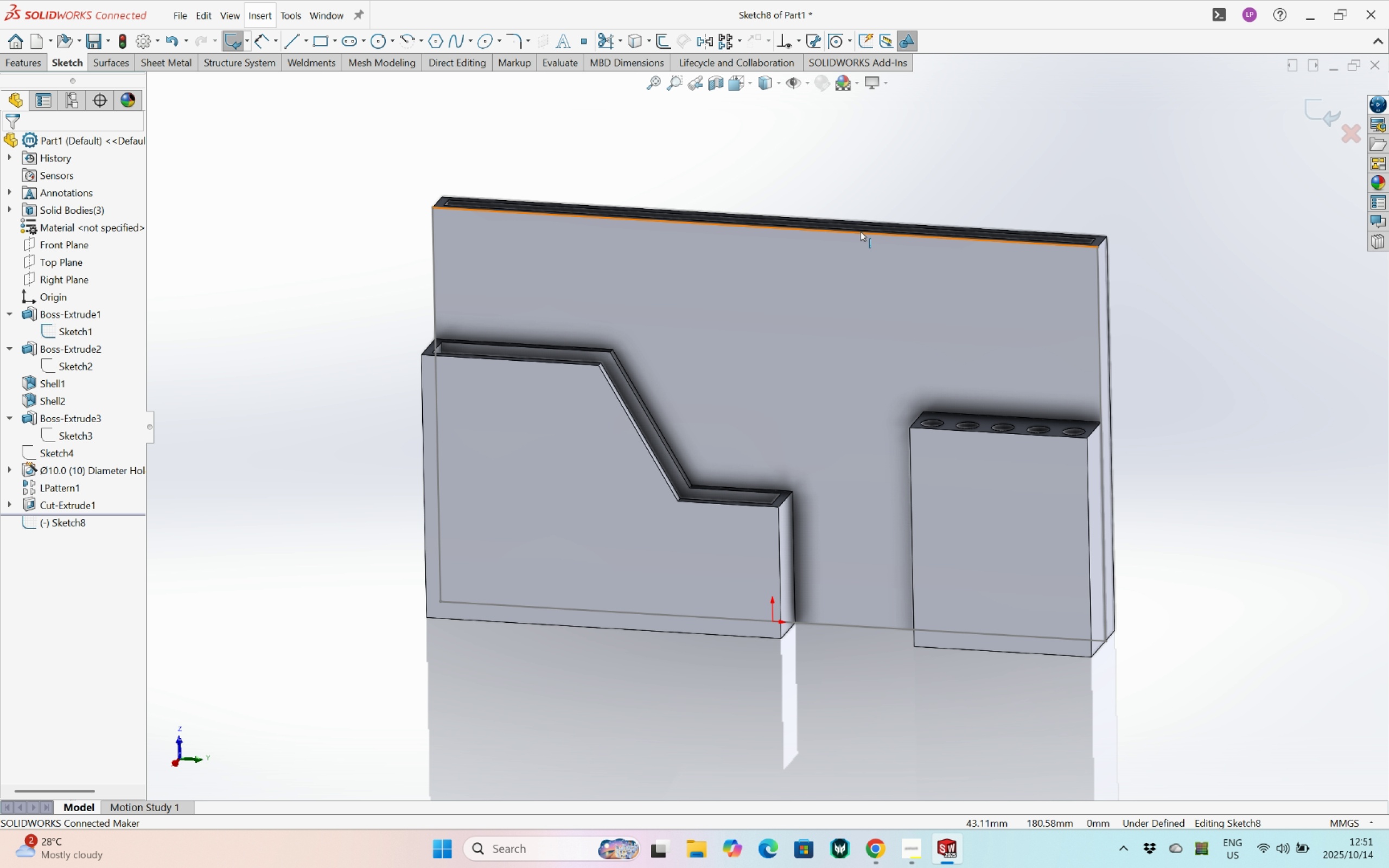 
left_click([861, 232])
 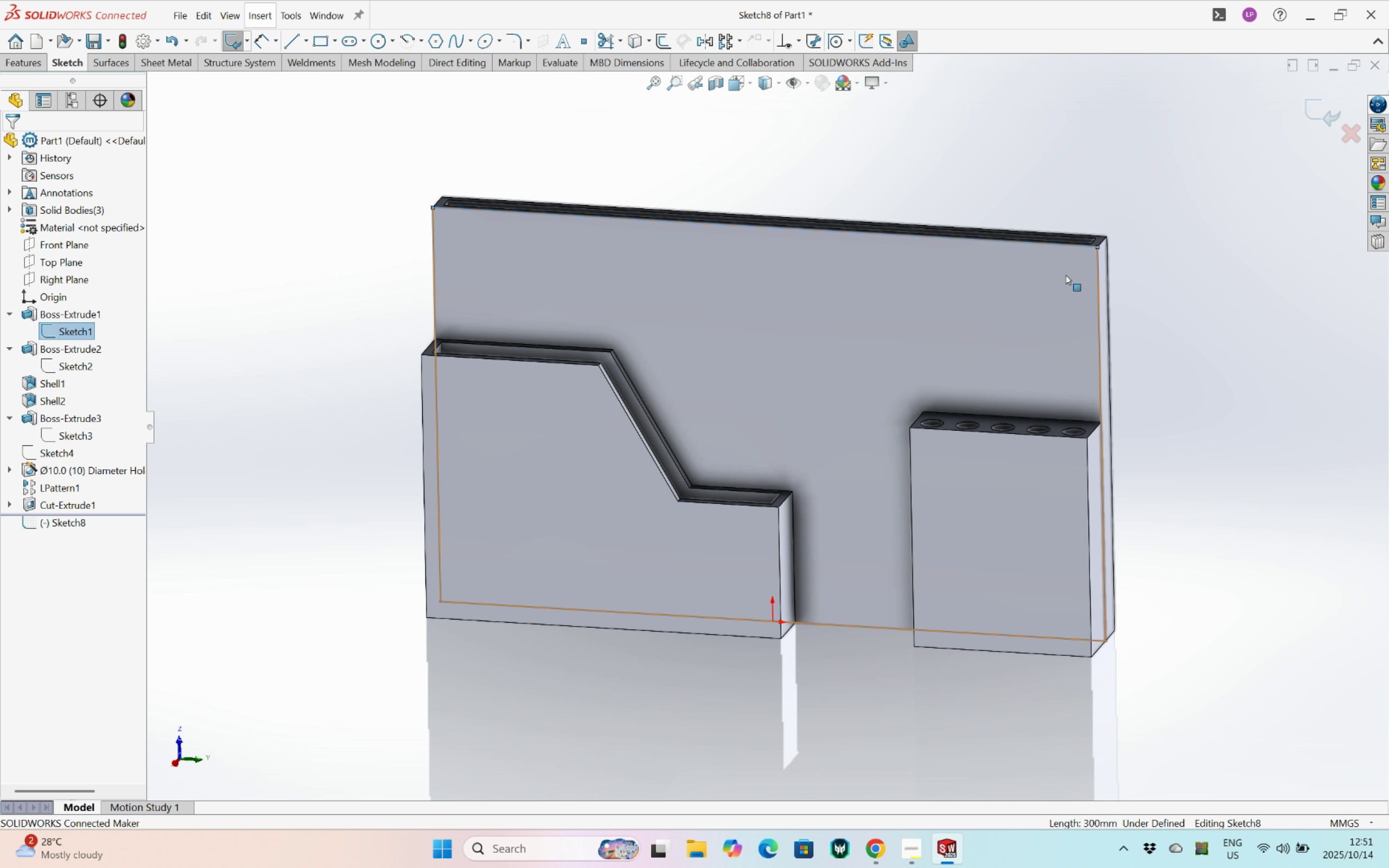 
hold_key(key=ControlLeft, duration=0.79)
left_click([1099, 279])
 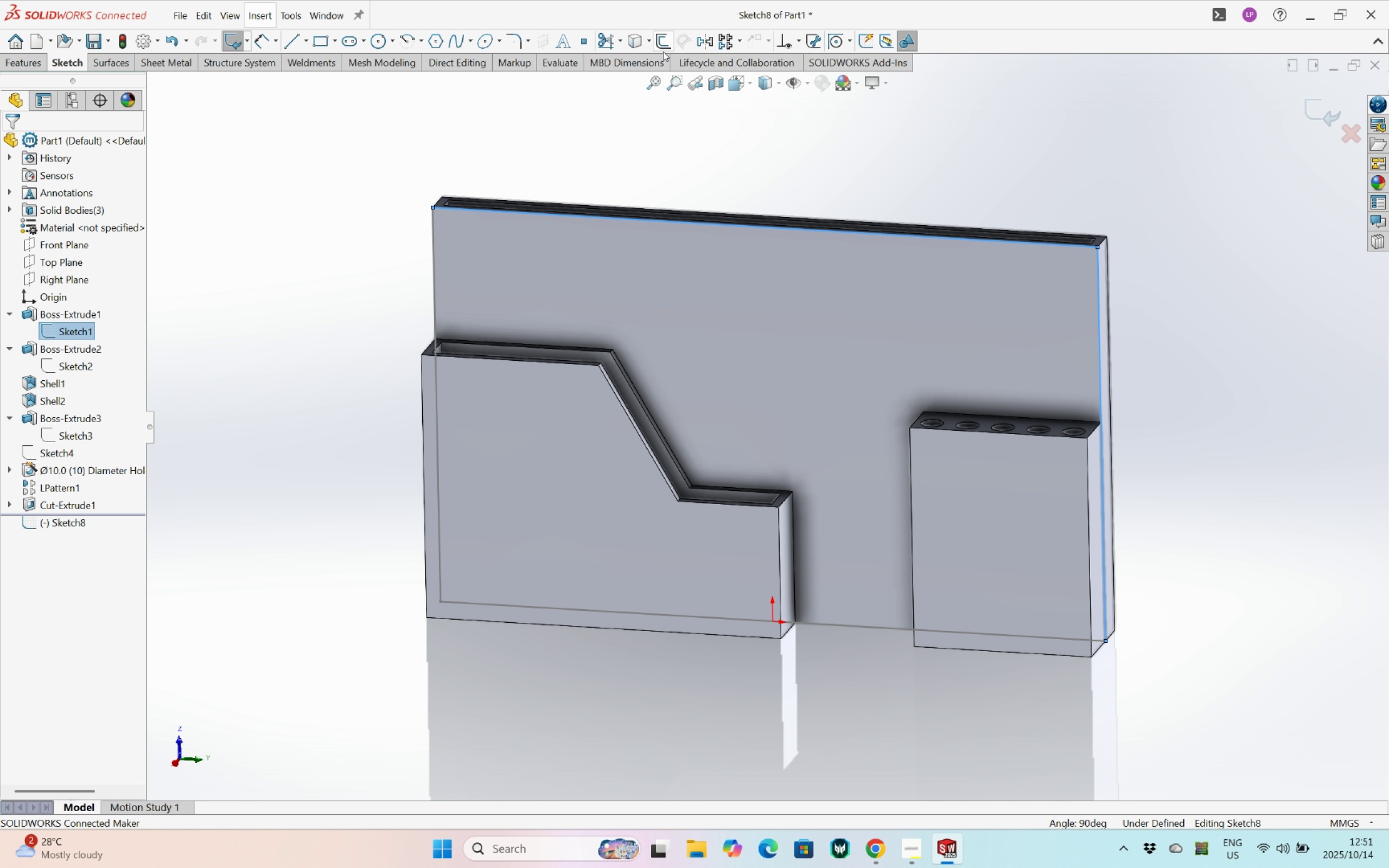 
left_click([640, 41])
 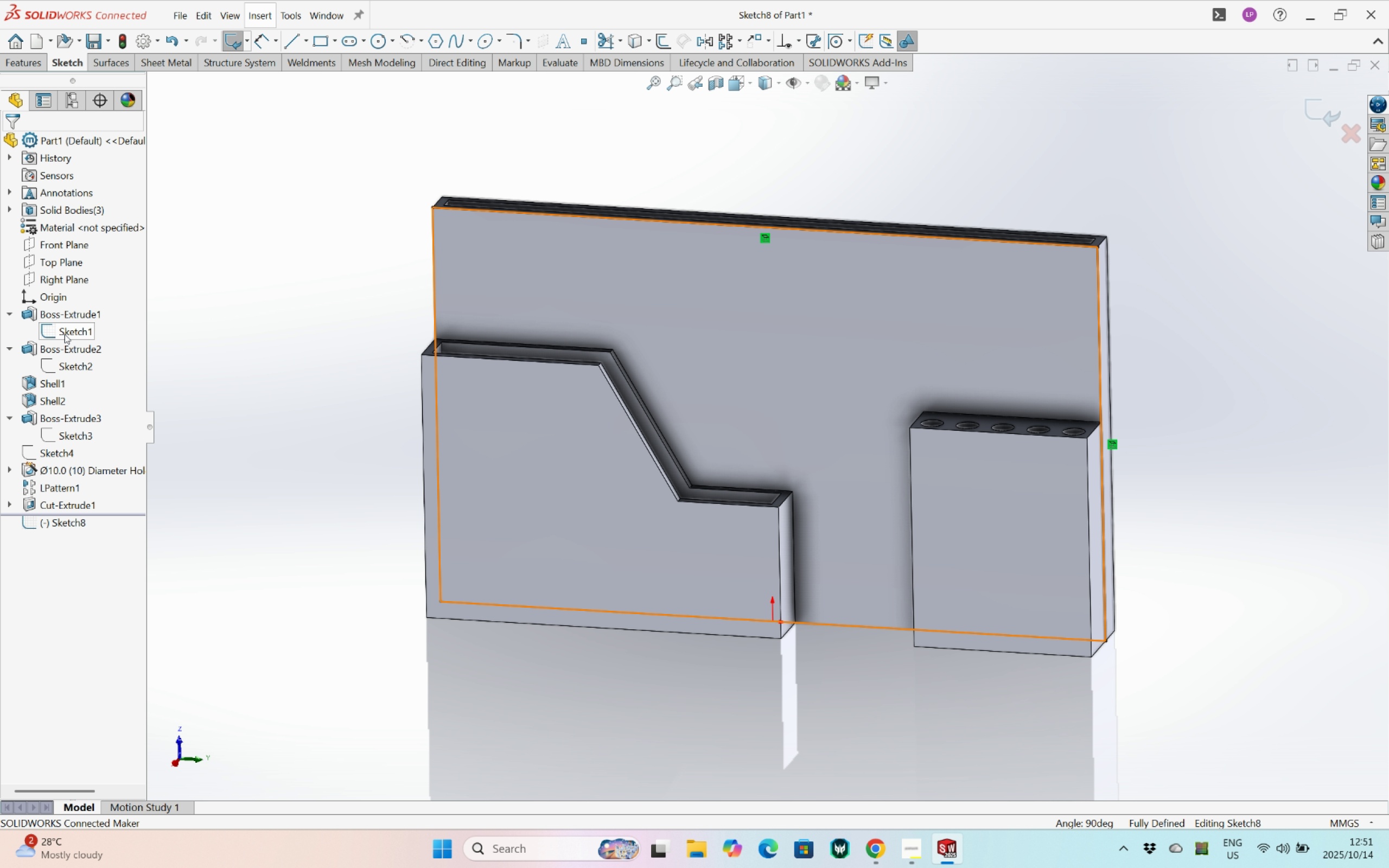 
right_click([65, 334])
 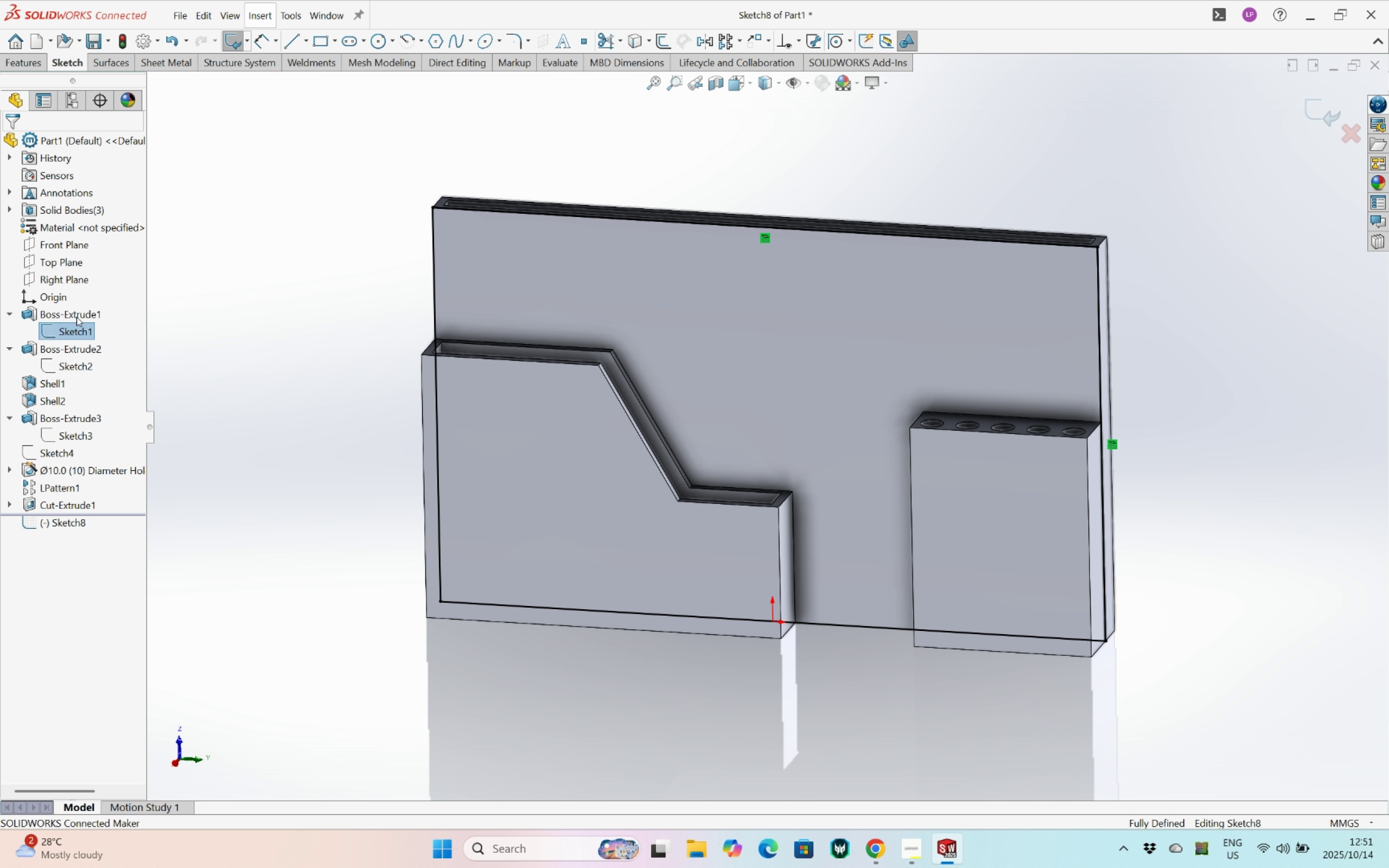 
double_click([206, 266])
 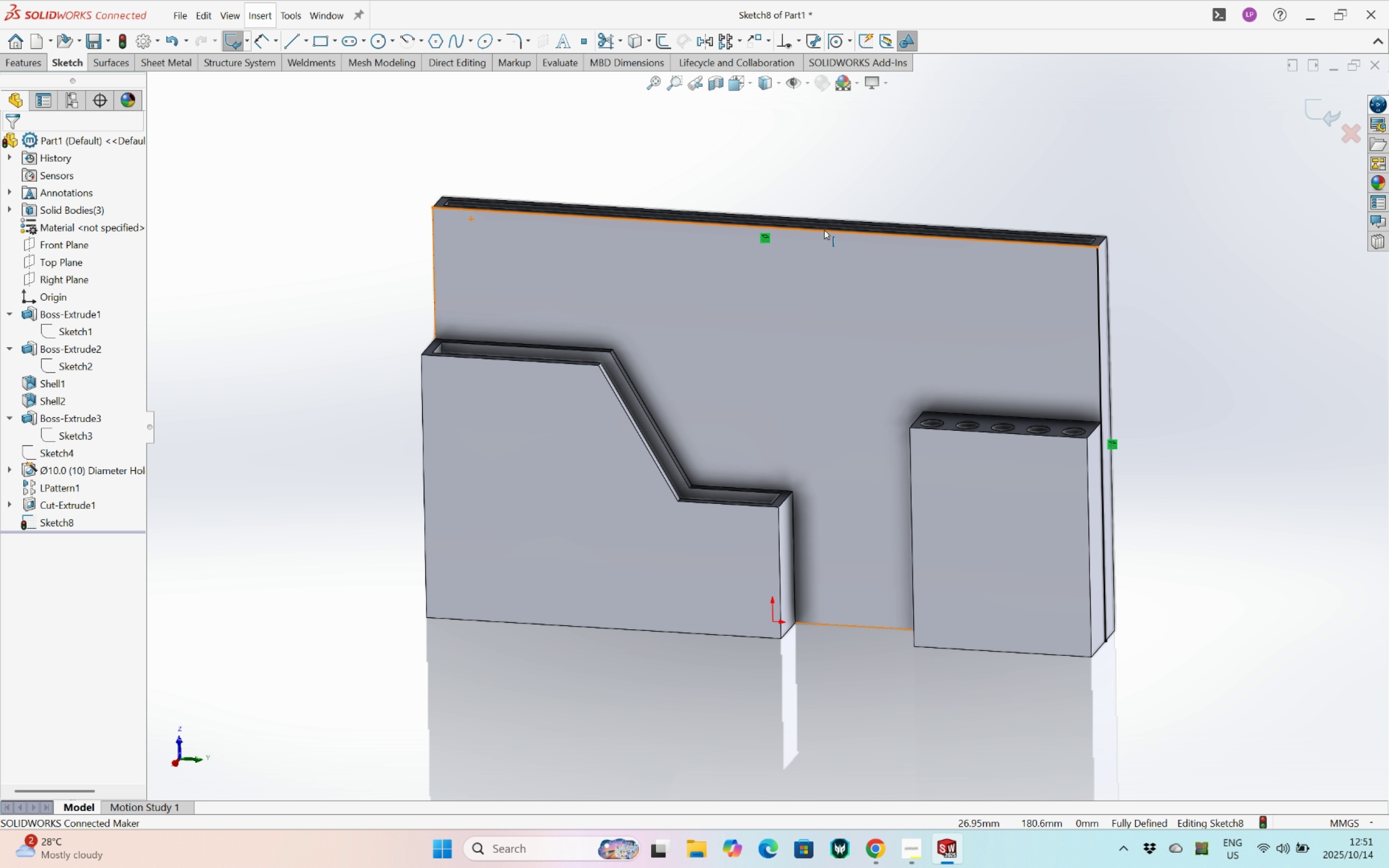 
left_click([824, 231])
 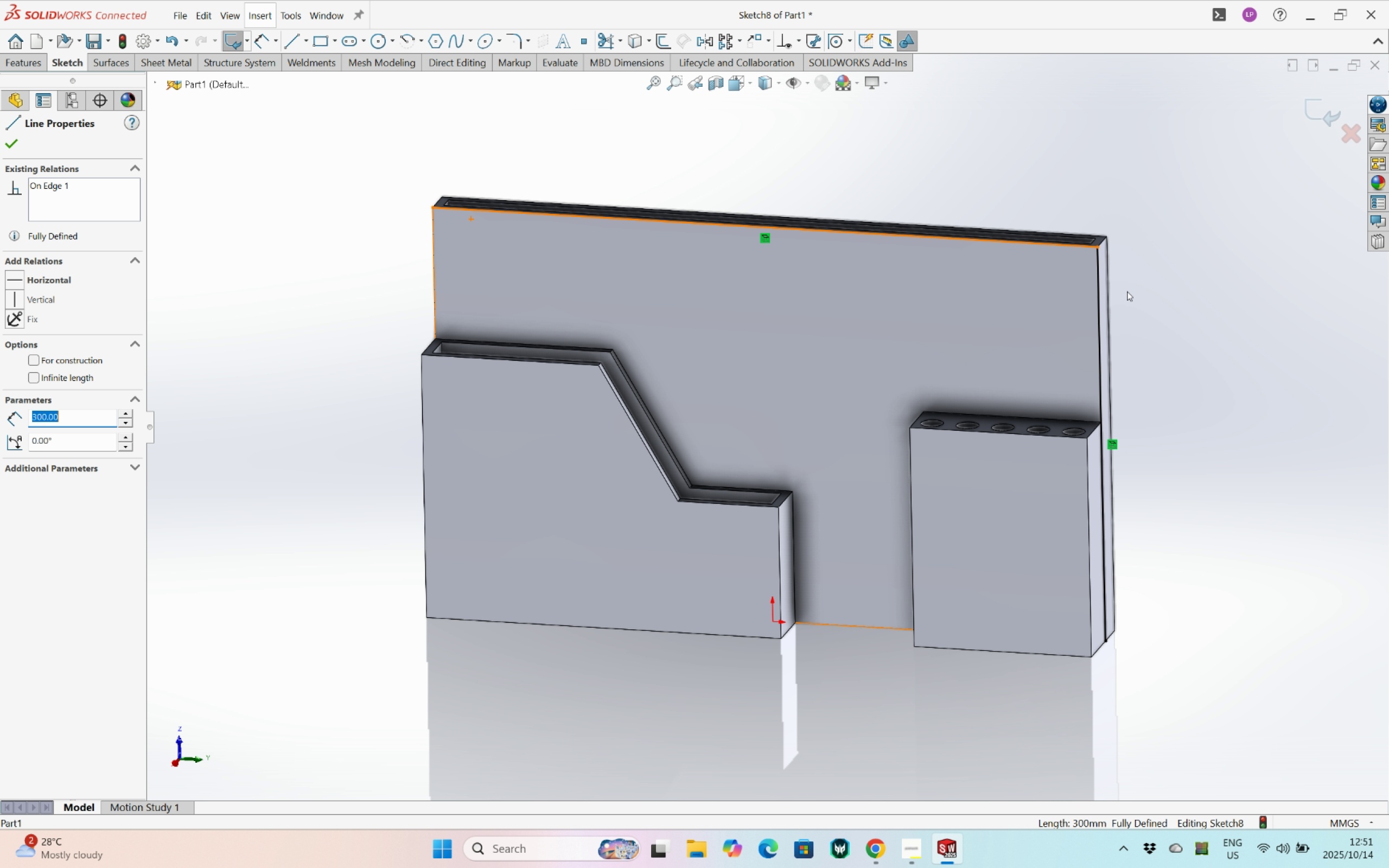 
hold_key(key=ShiftLeft, duration=0.62)
left_click([1095, 289])
 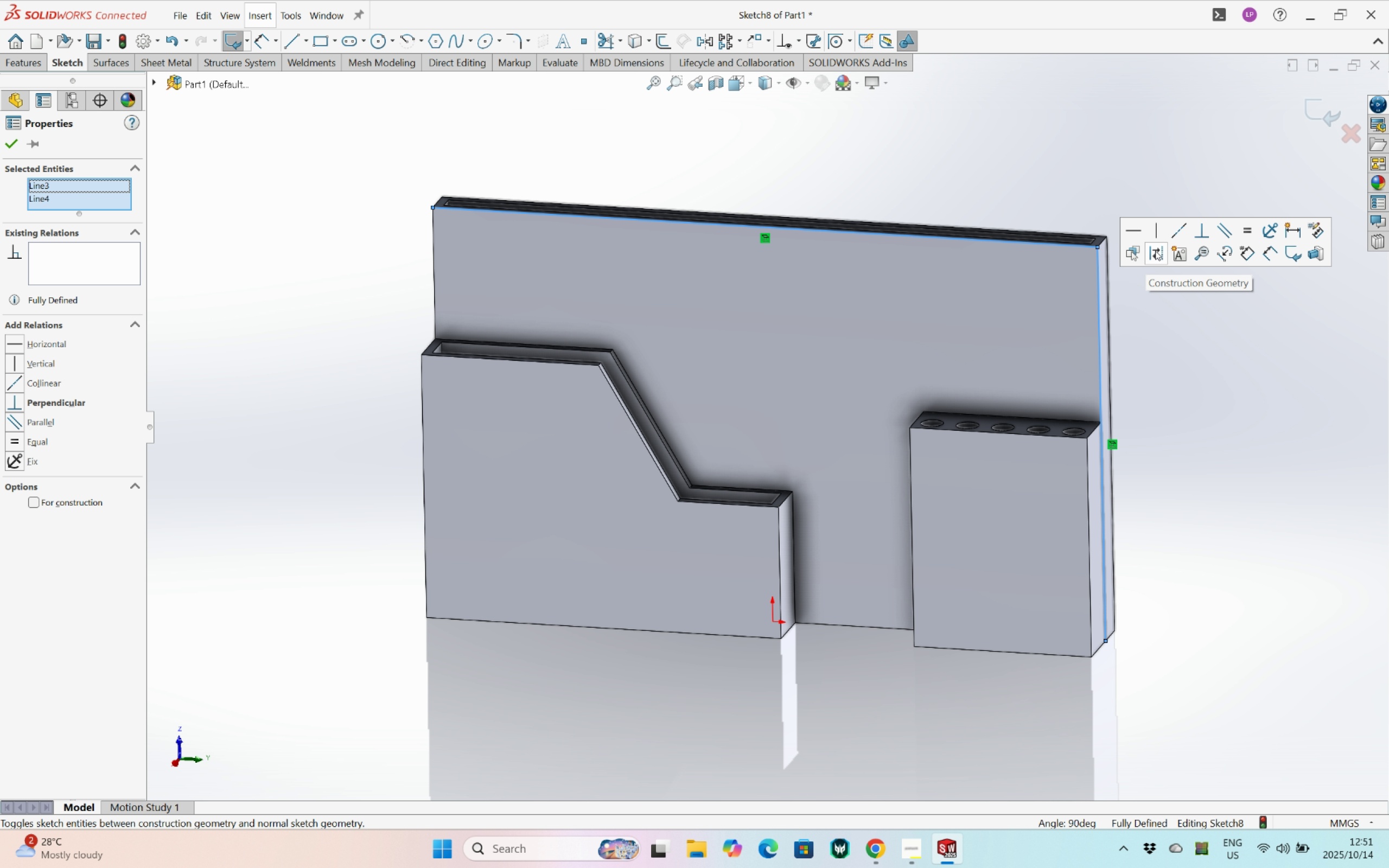 
left_click([1155, 251])
 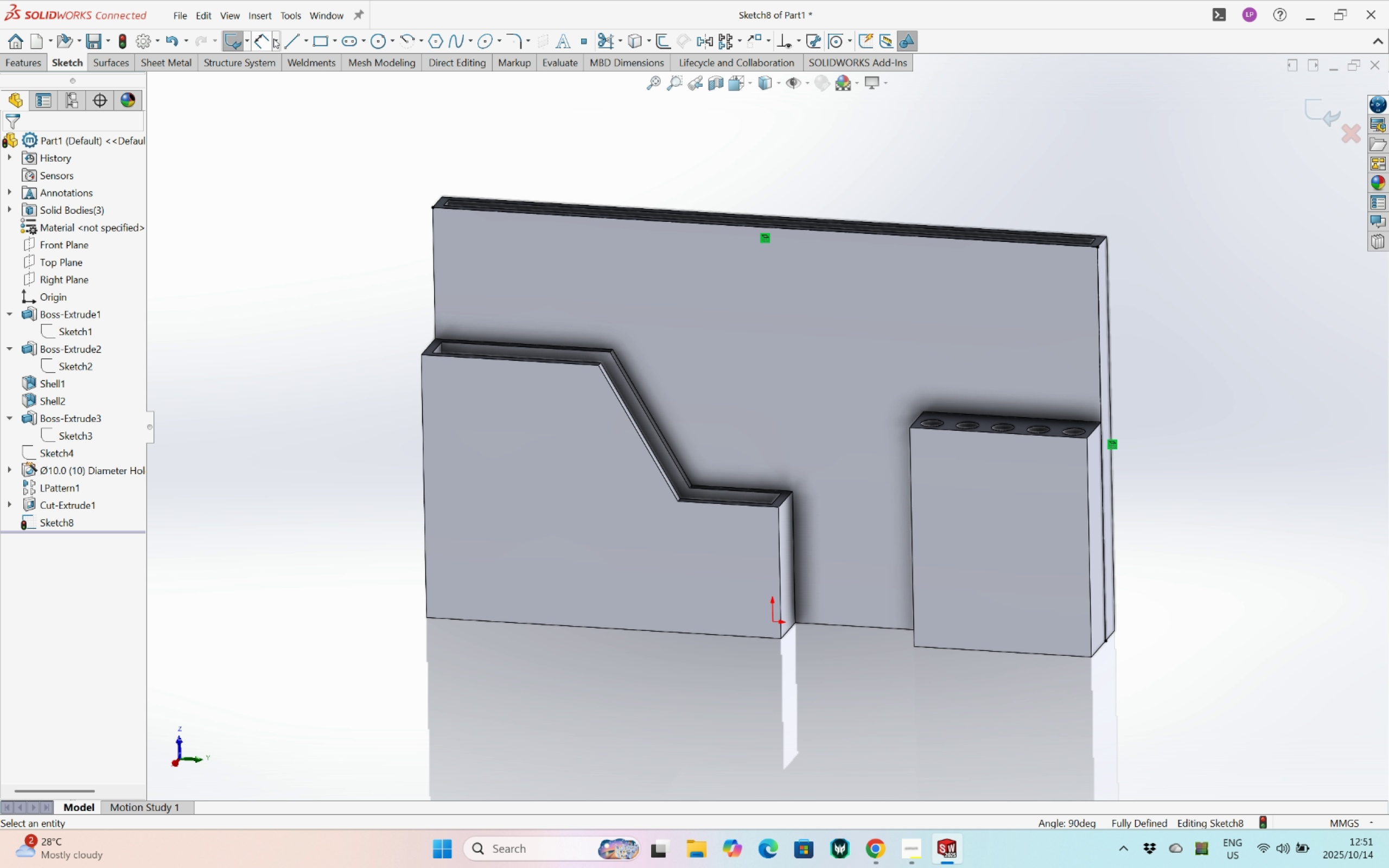 
left_click([292, 42])
 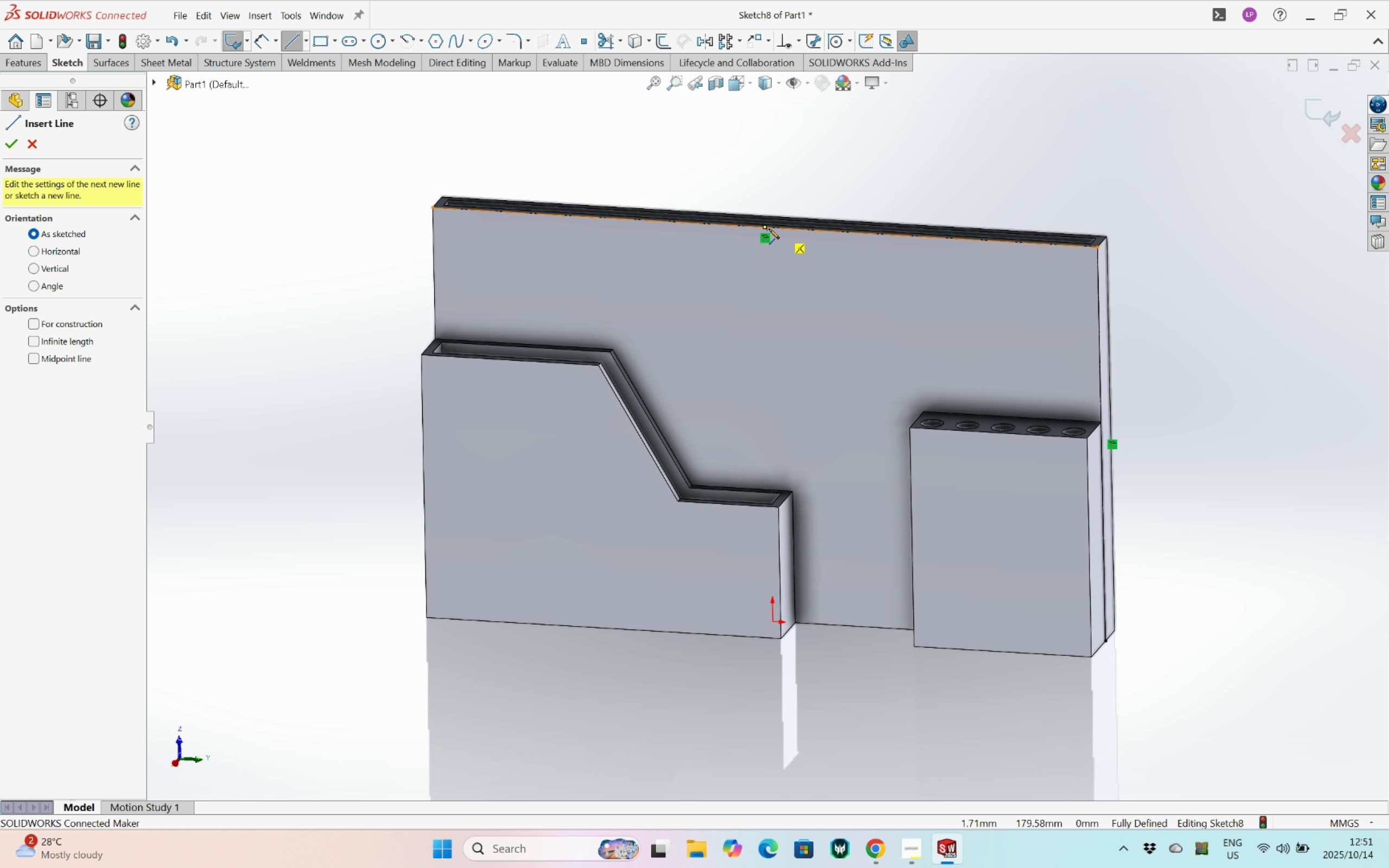 
left_click([767, 228])
 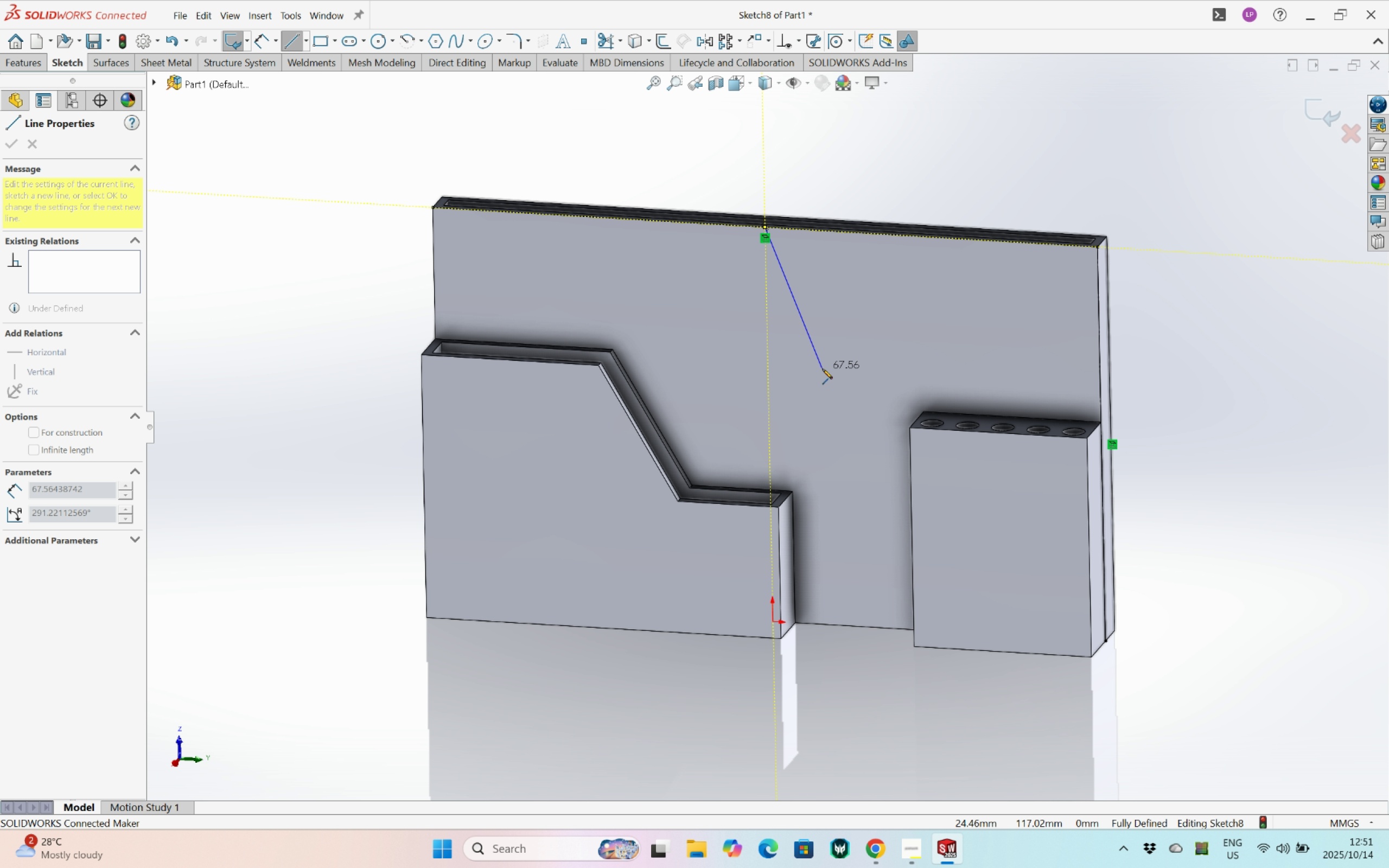 
left_click([822, 368])
 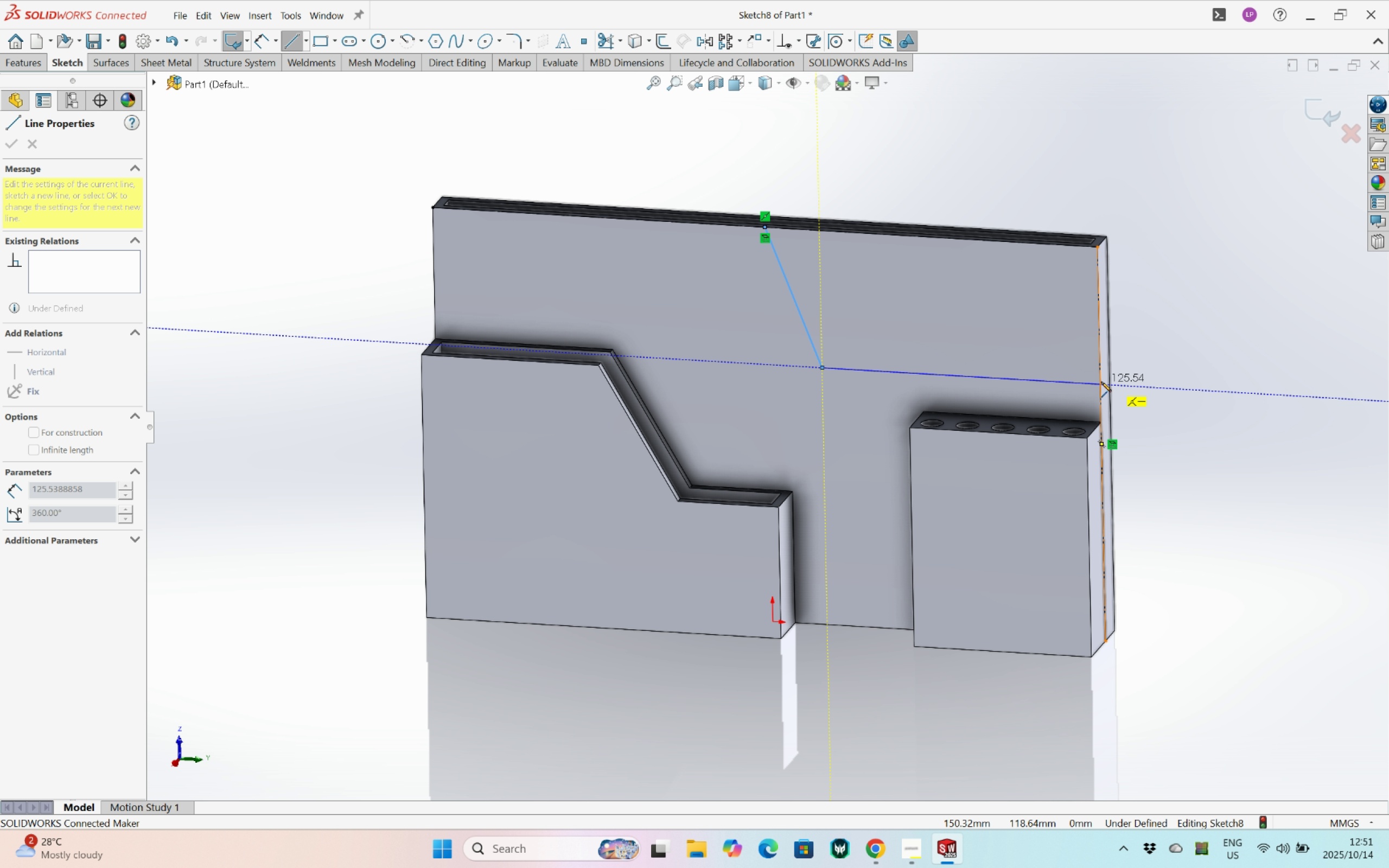 
left_click([1101, 381])
 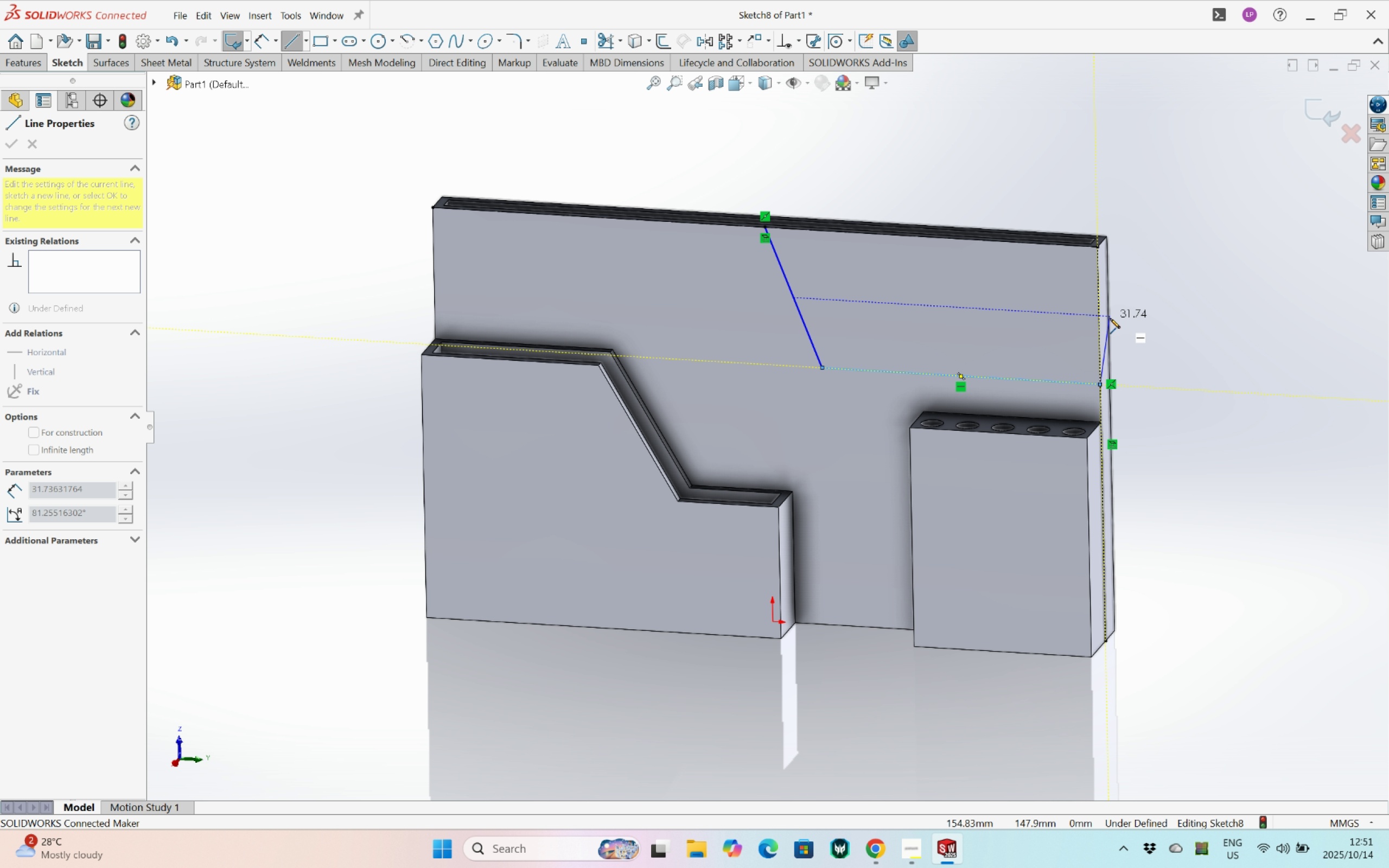 
key(Escape)
 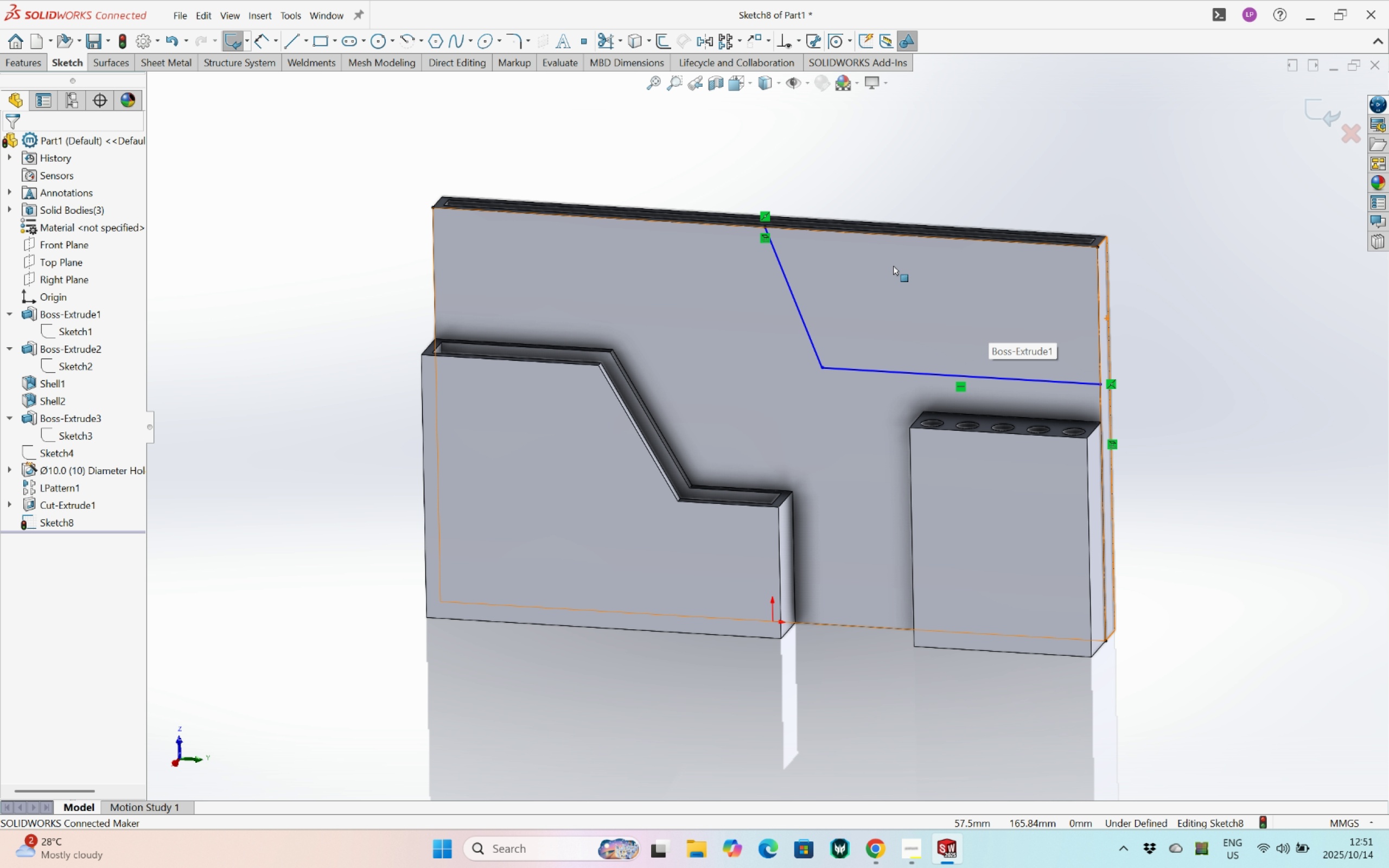 
wait(7.84)
 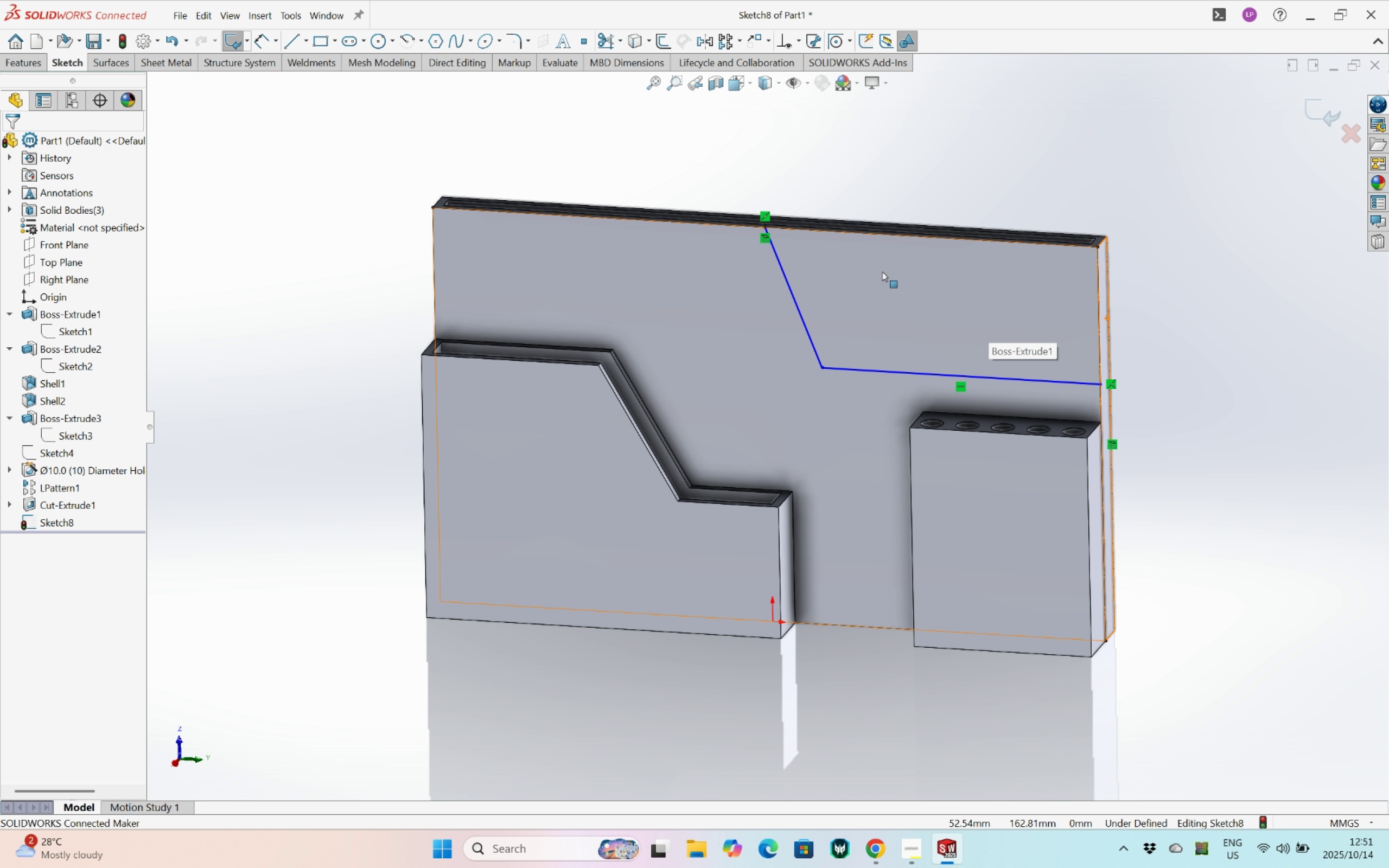 
left_click([266, 43])
 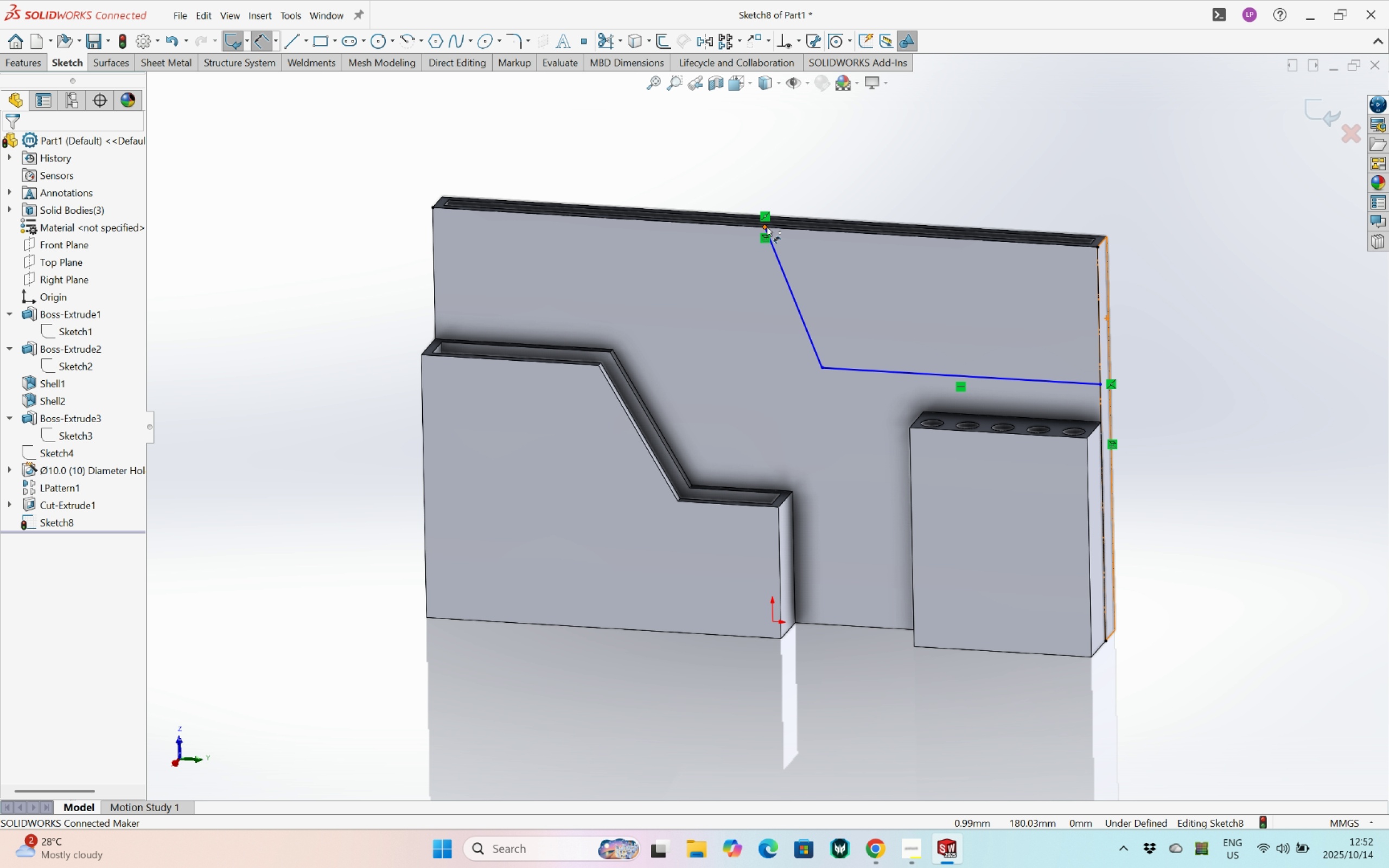 
left_click([766, 227])
 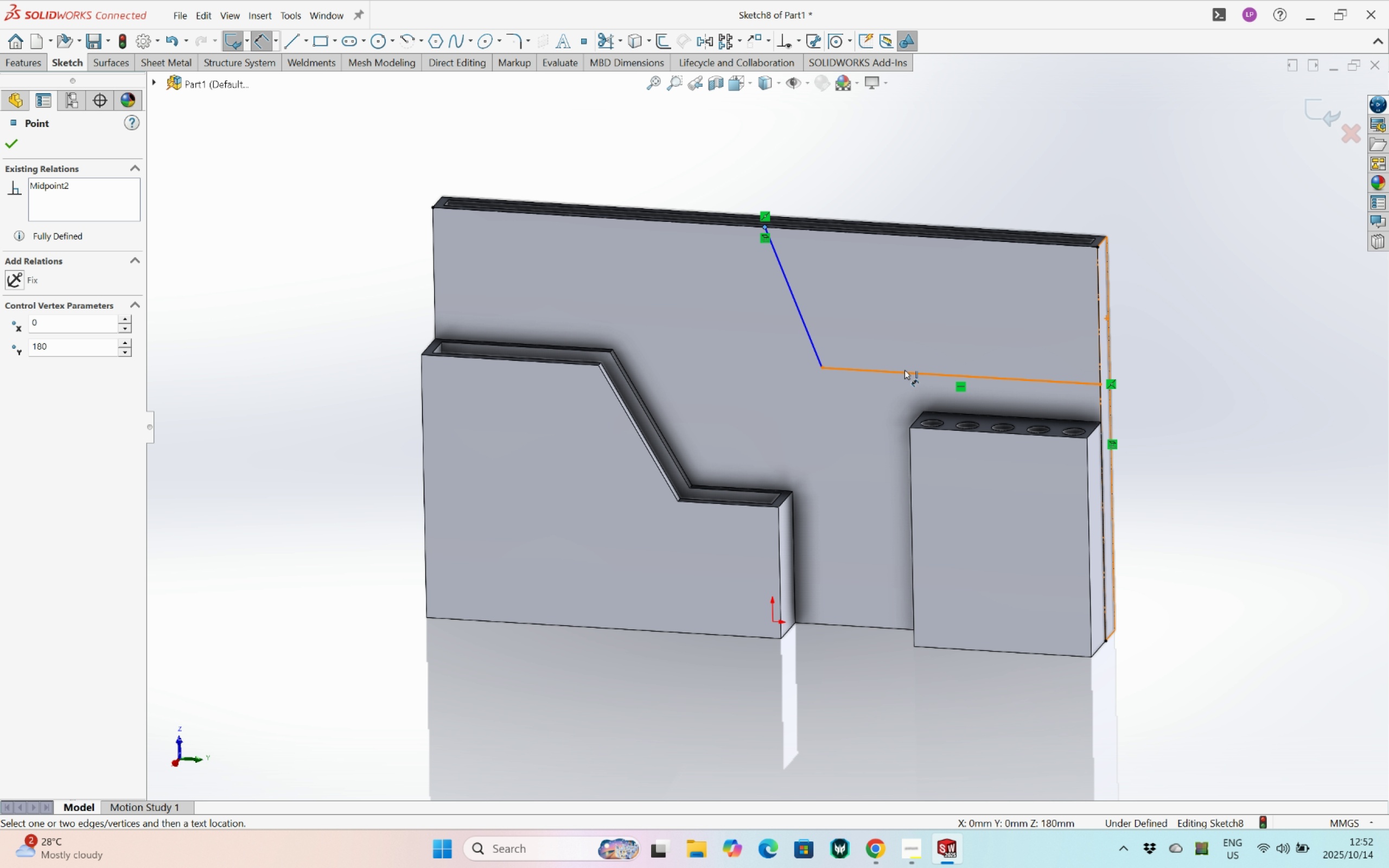 
left_click([904, 370])
 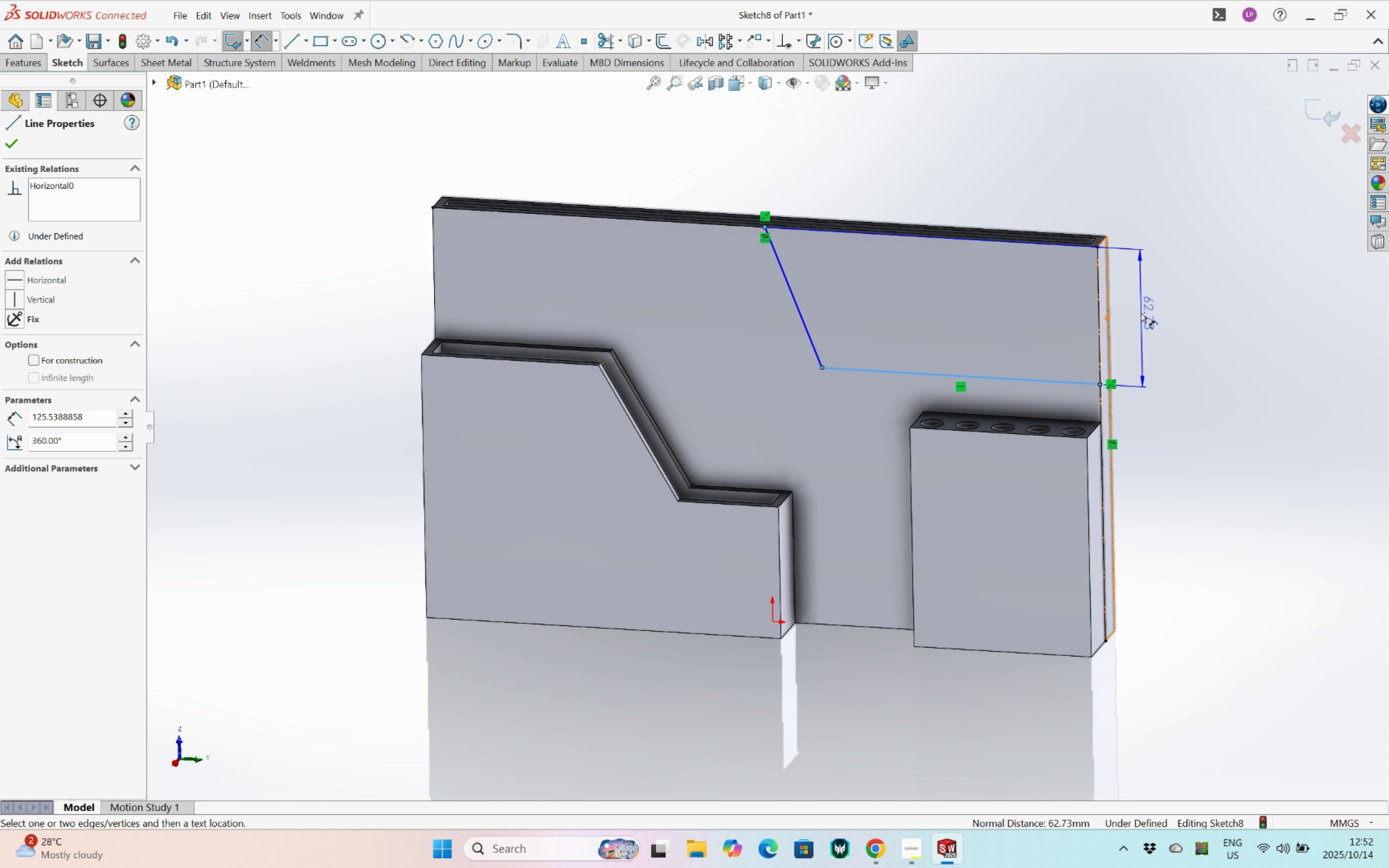 
left_click([1141, 312])
 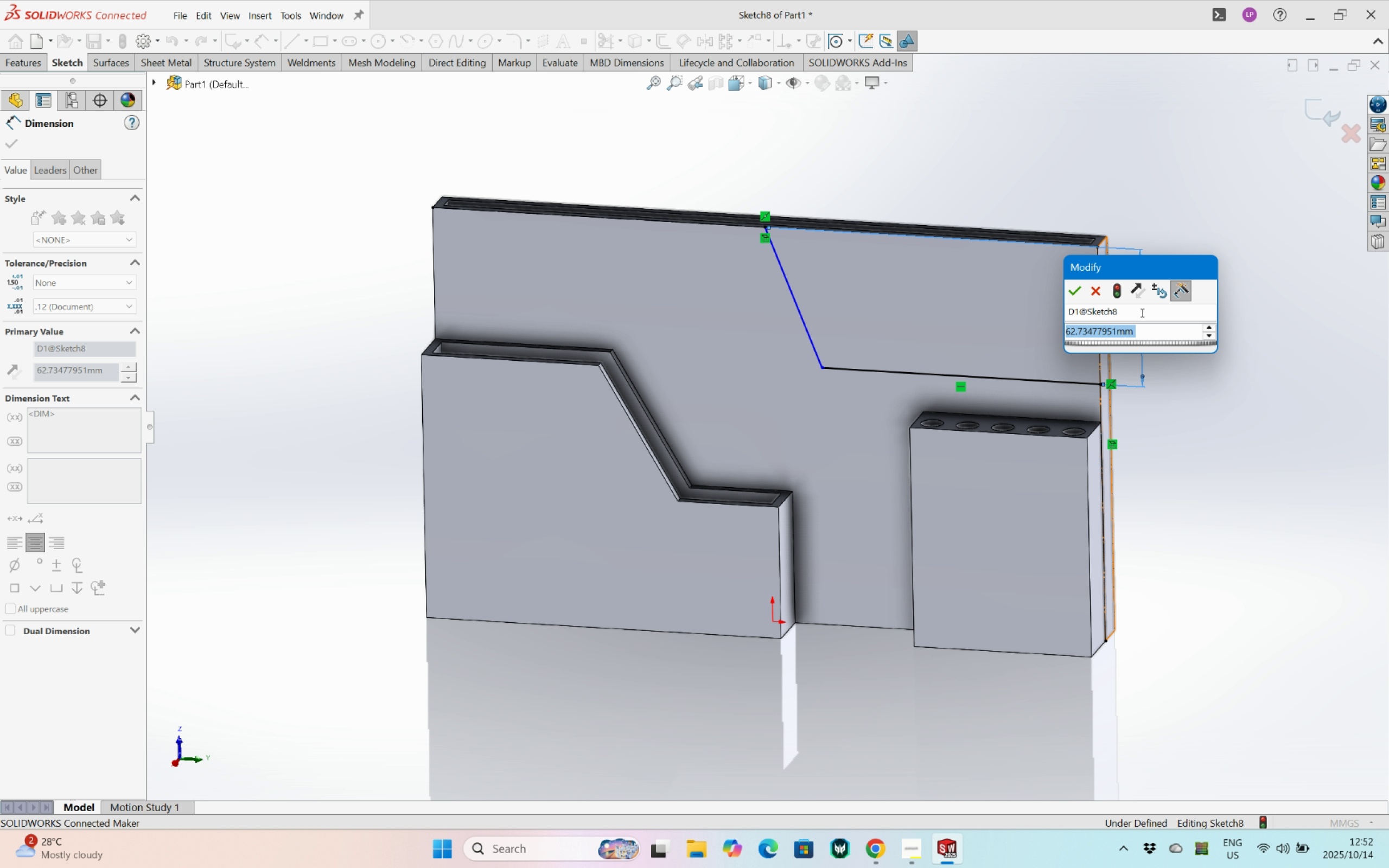 
type(60)
 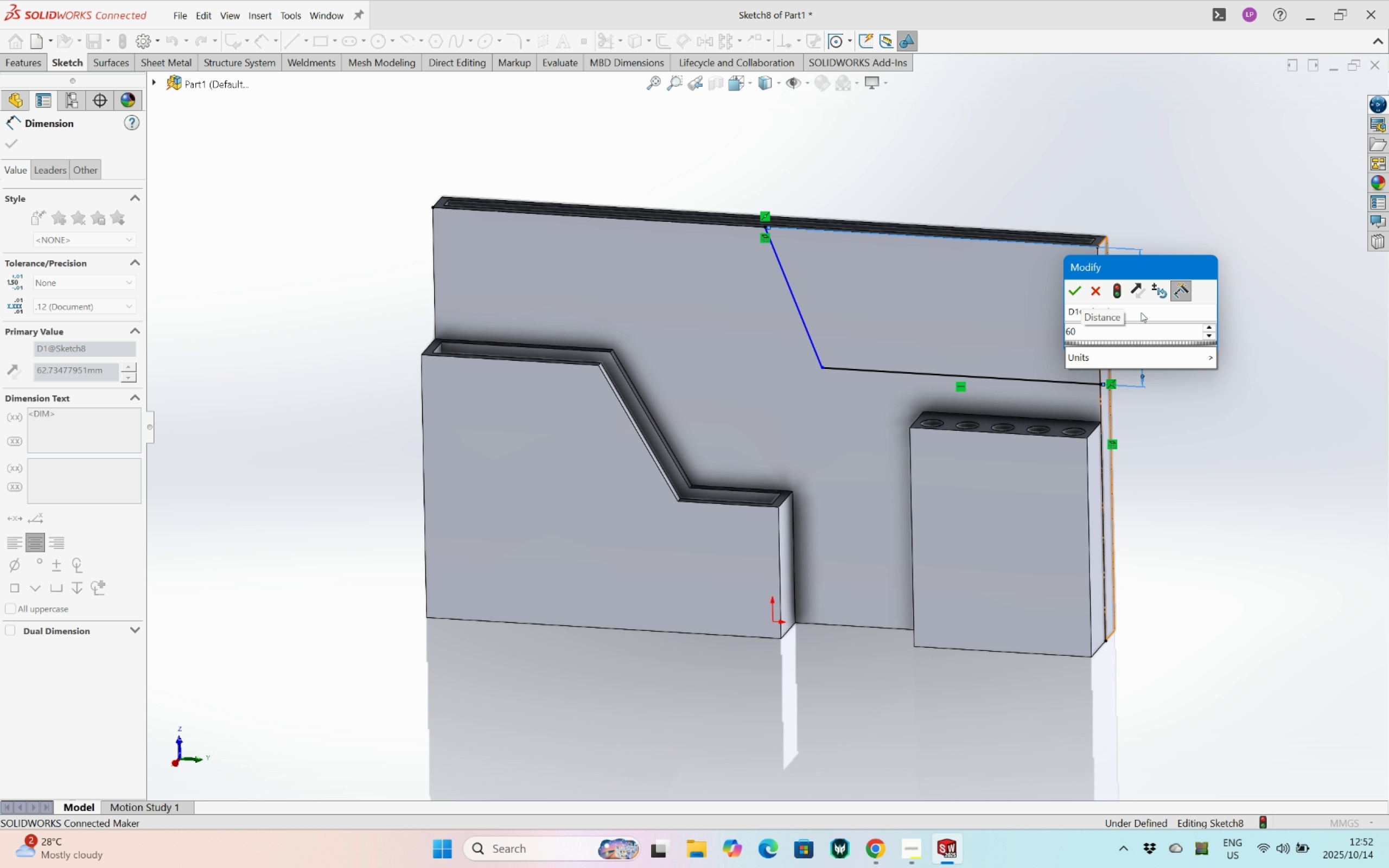 
key(Enter)
 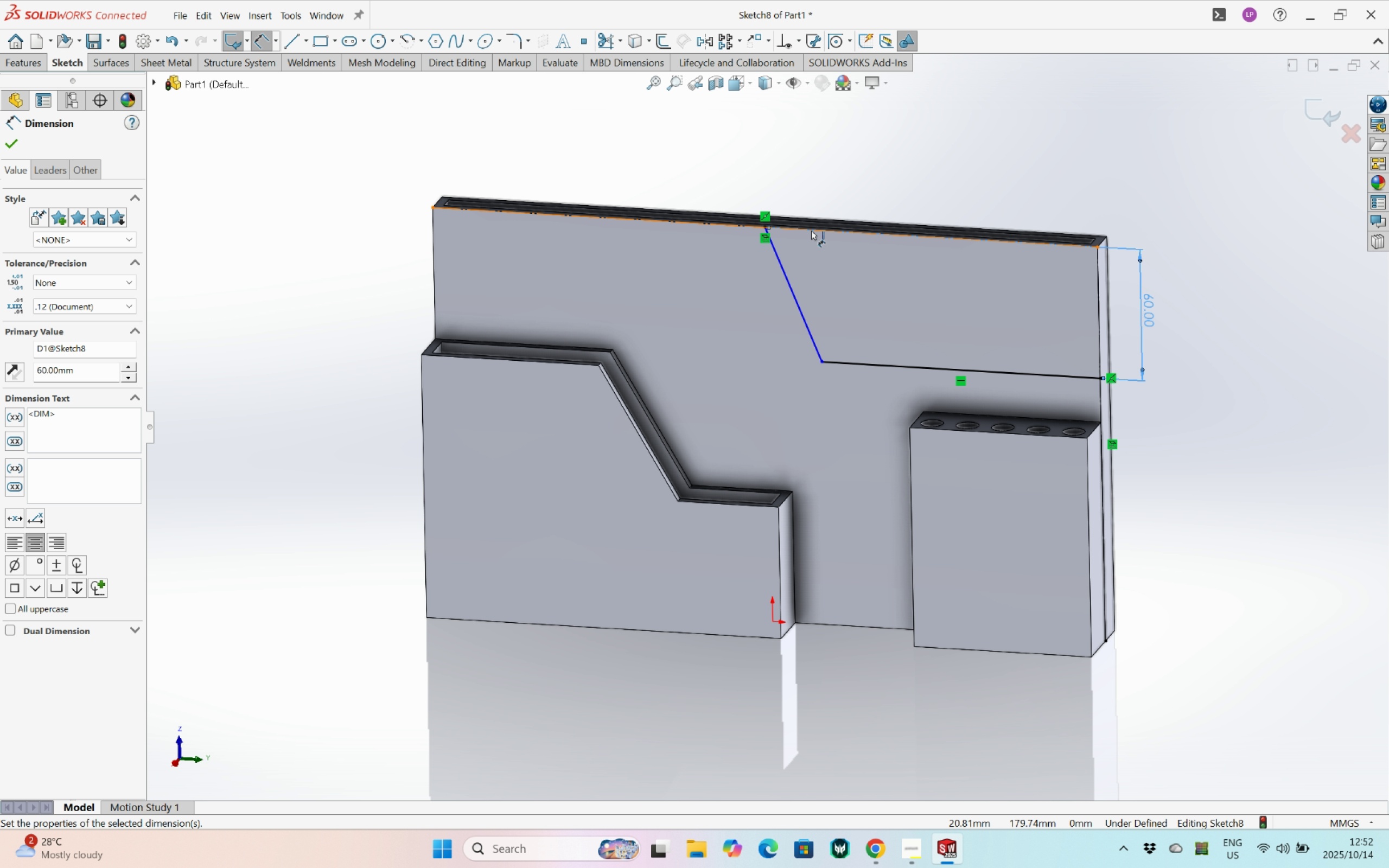 
left_click([813, 228])
 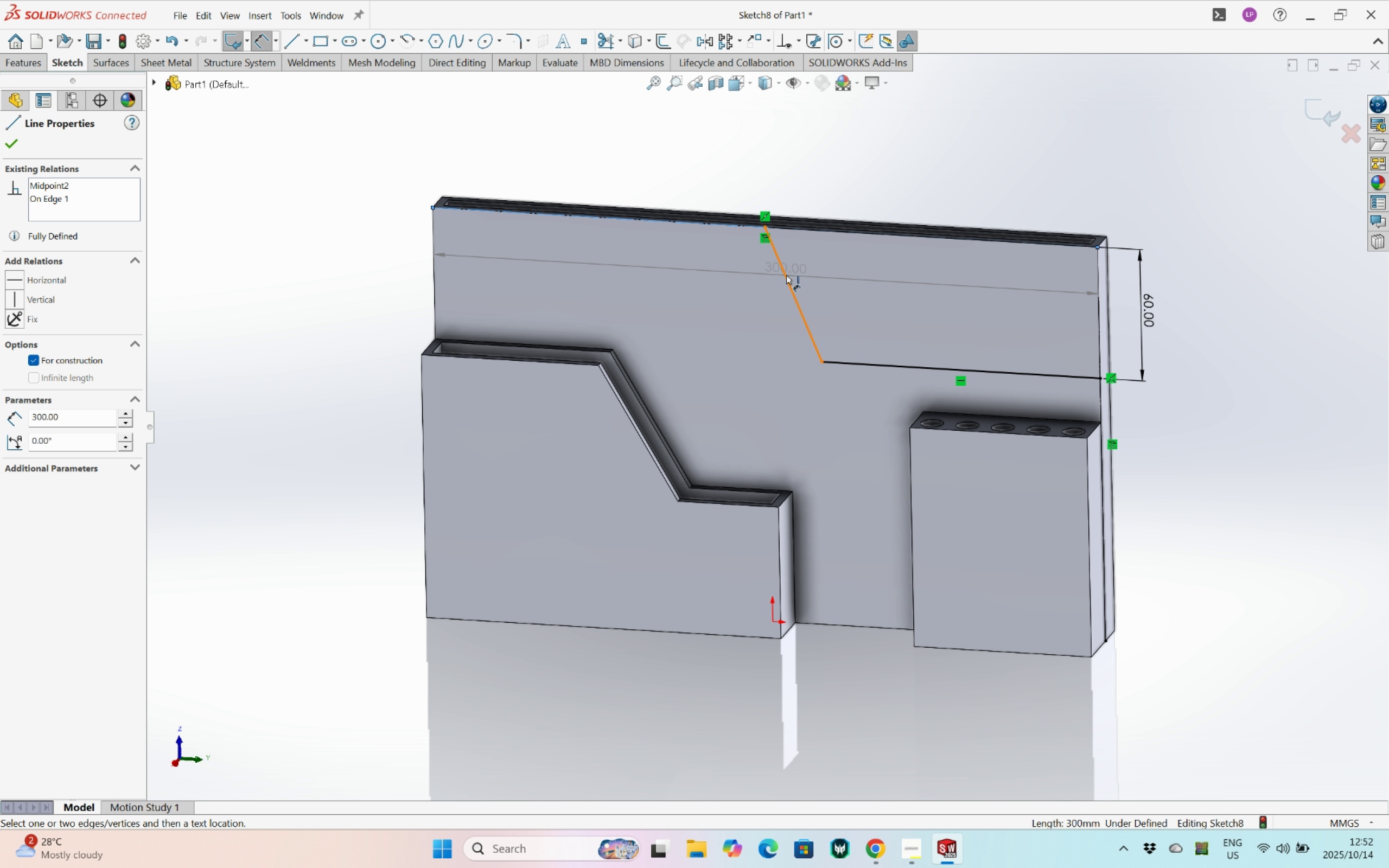 
left_click([786, 275])
 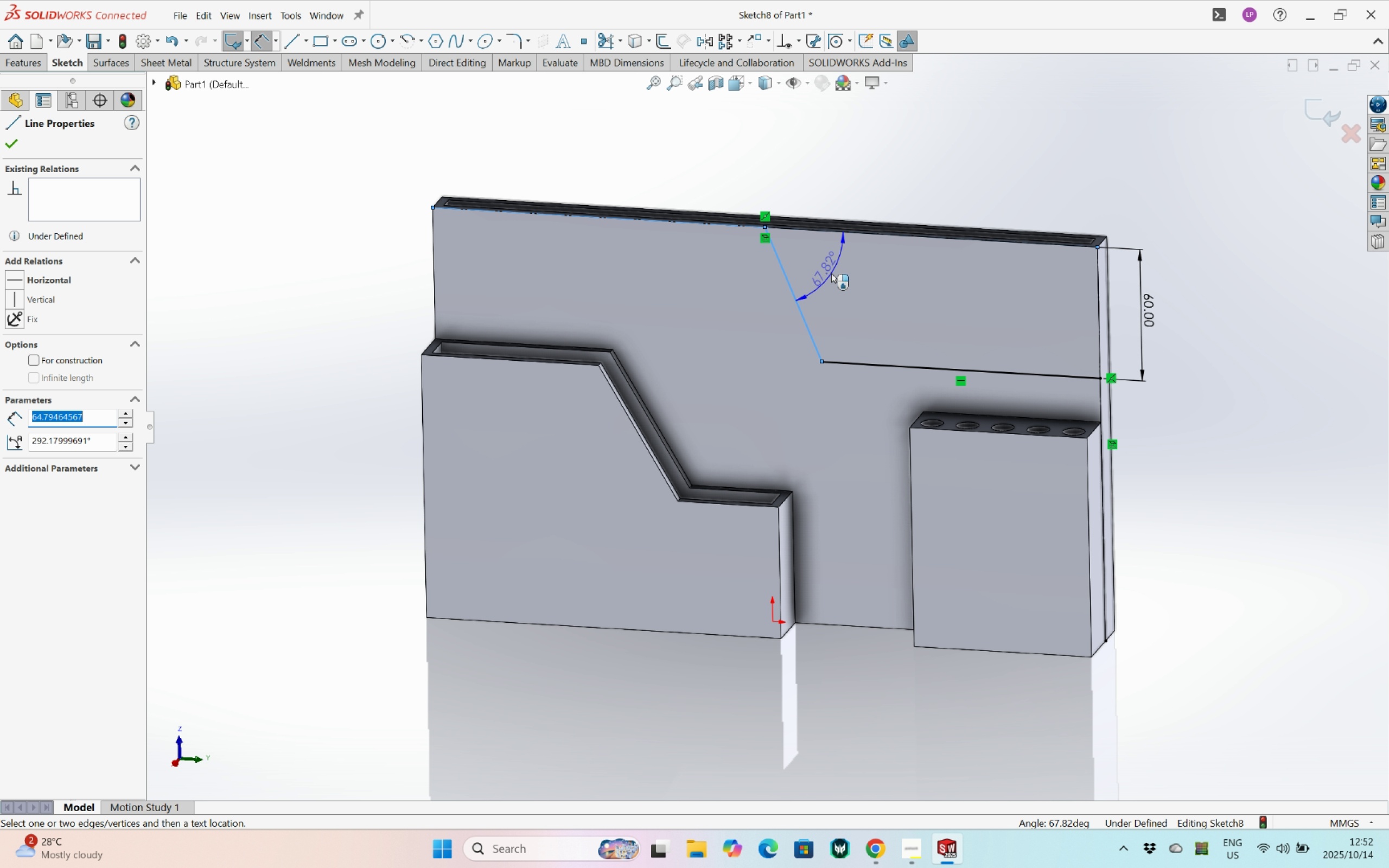 
left_click([830, 273])
 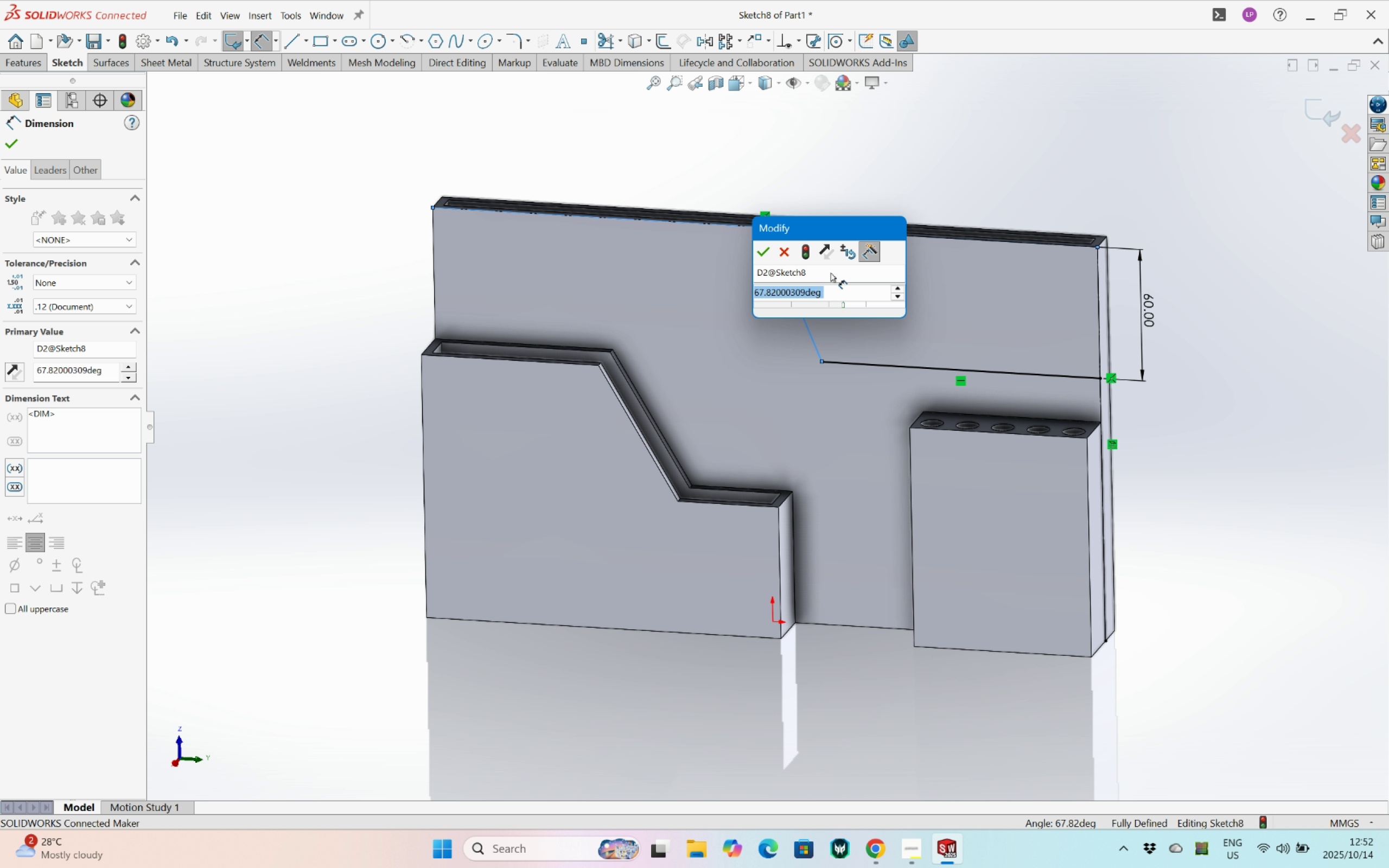 
type(60)
 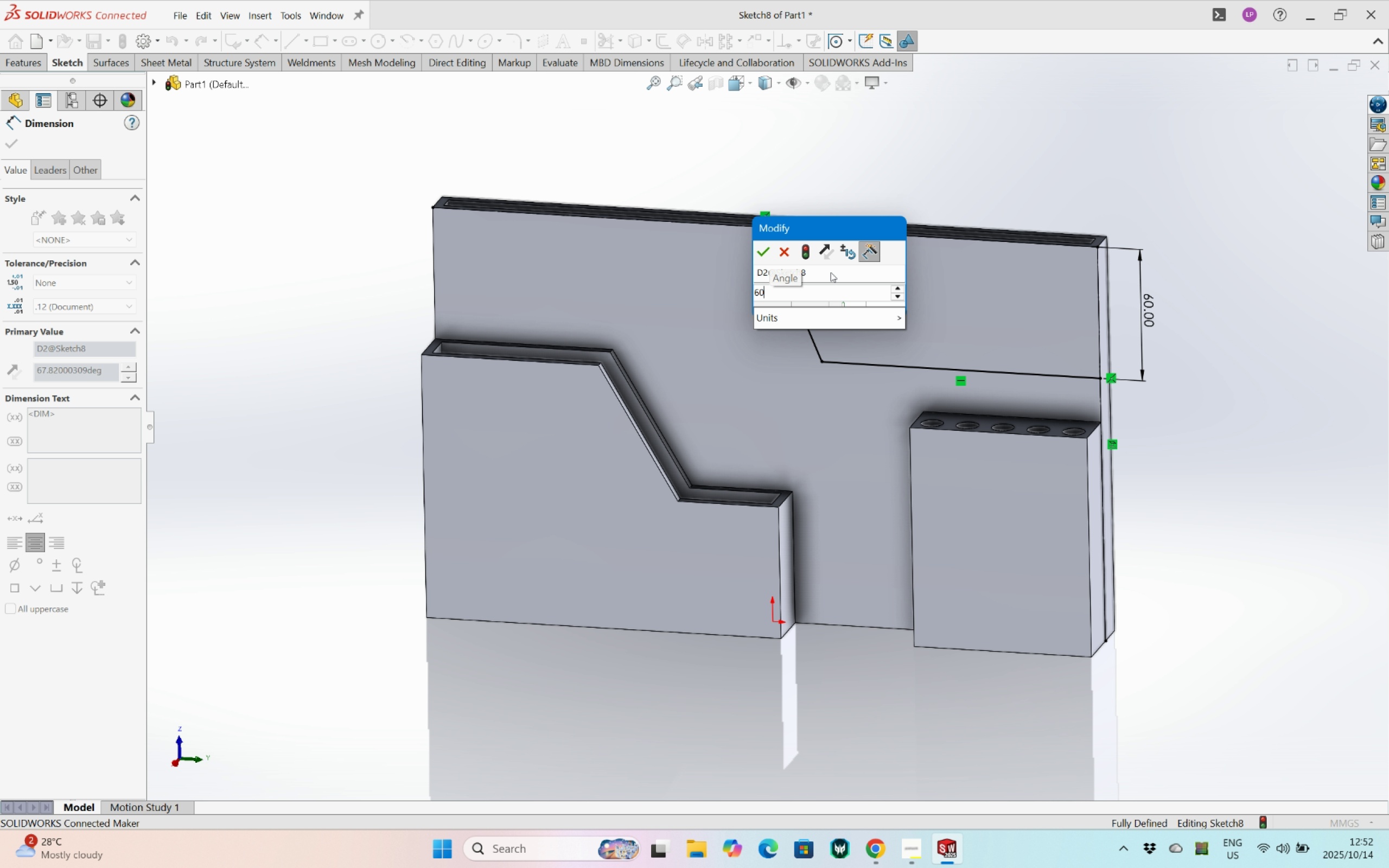 
key(Enter)
 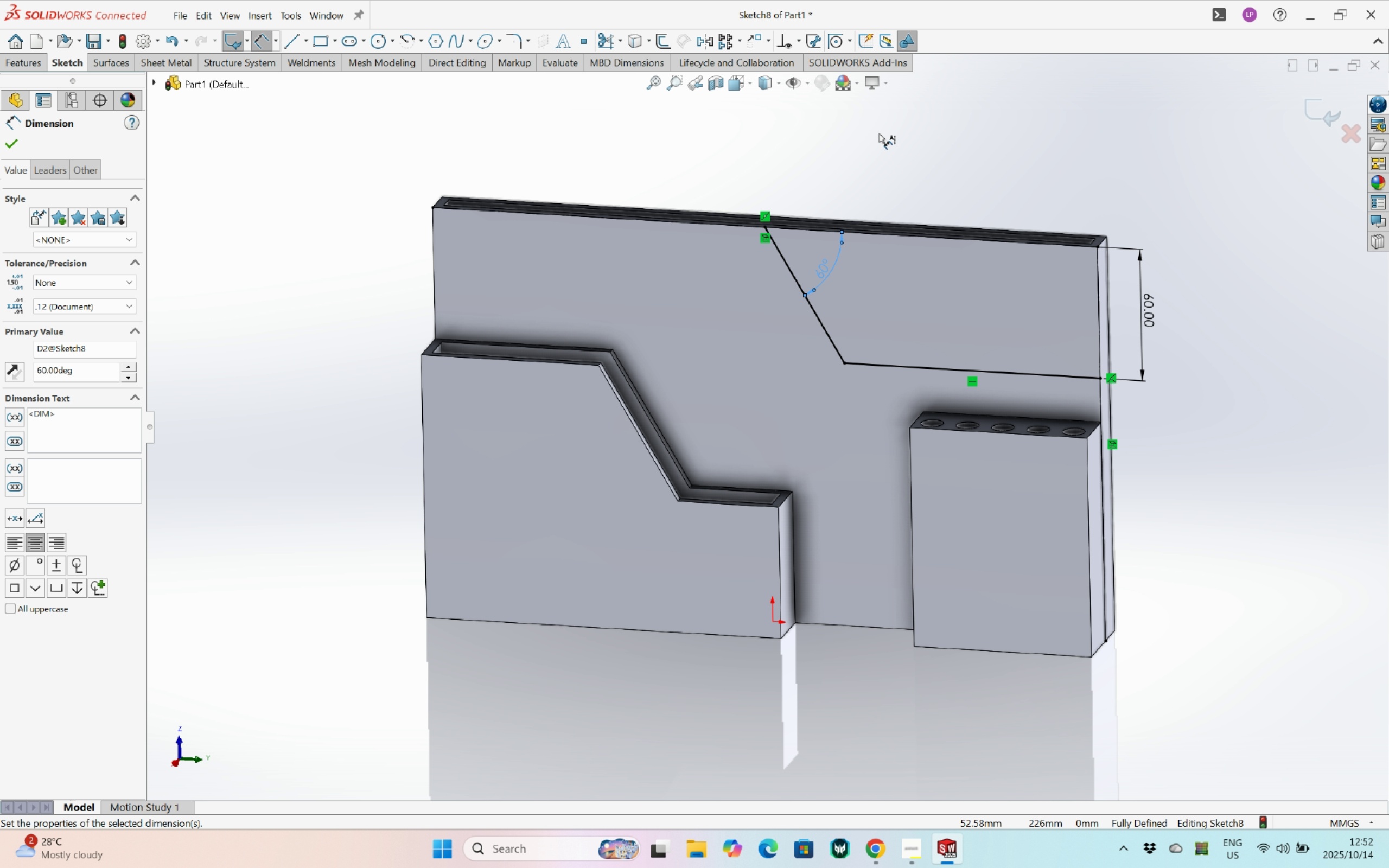 
key(Escape)
 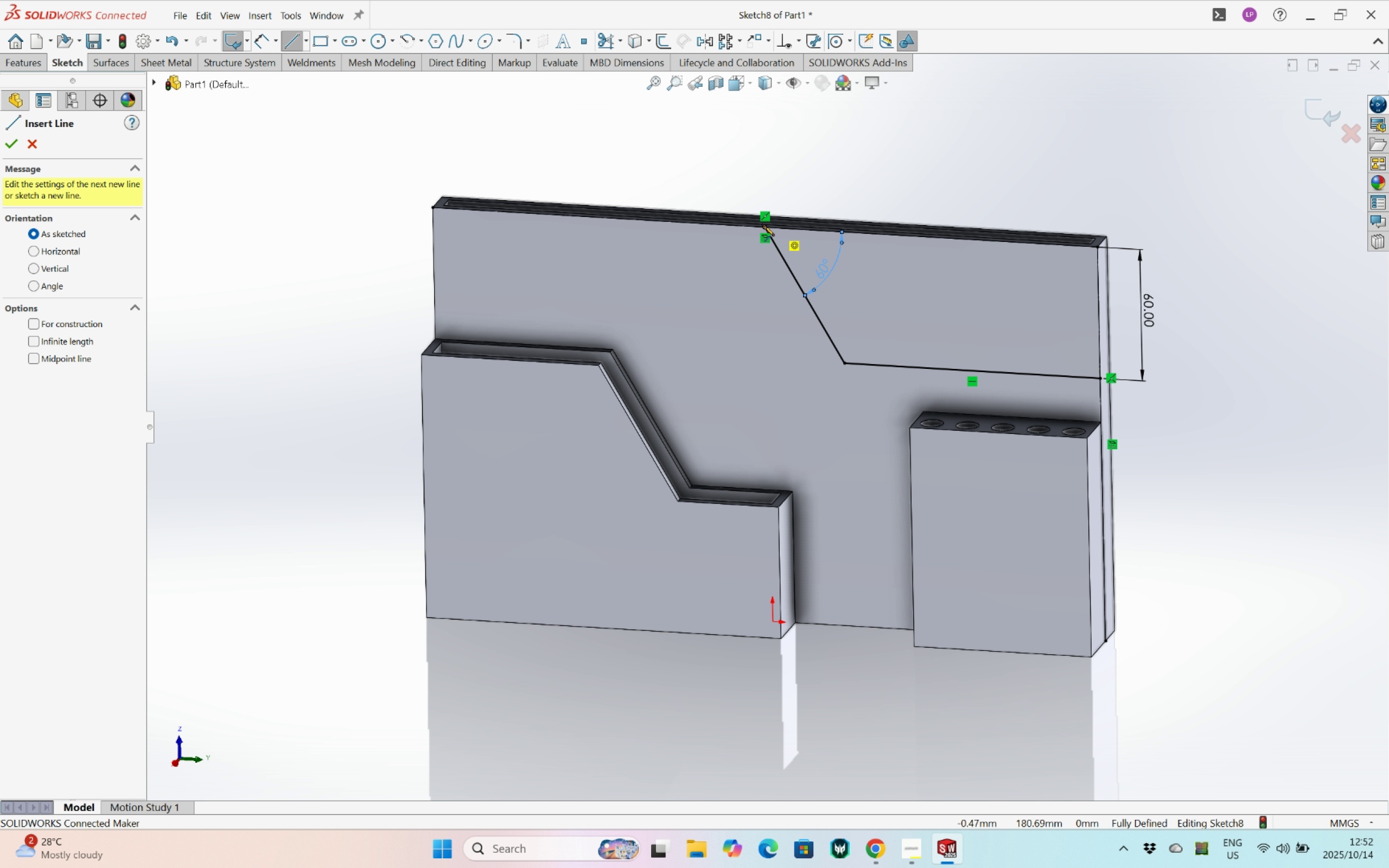 
left_click([765, 228])
 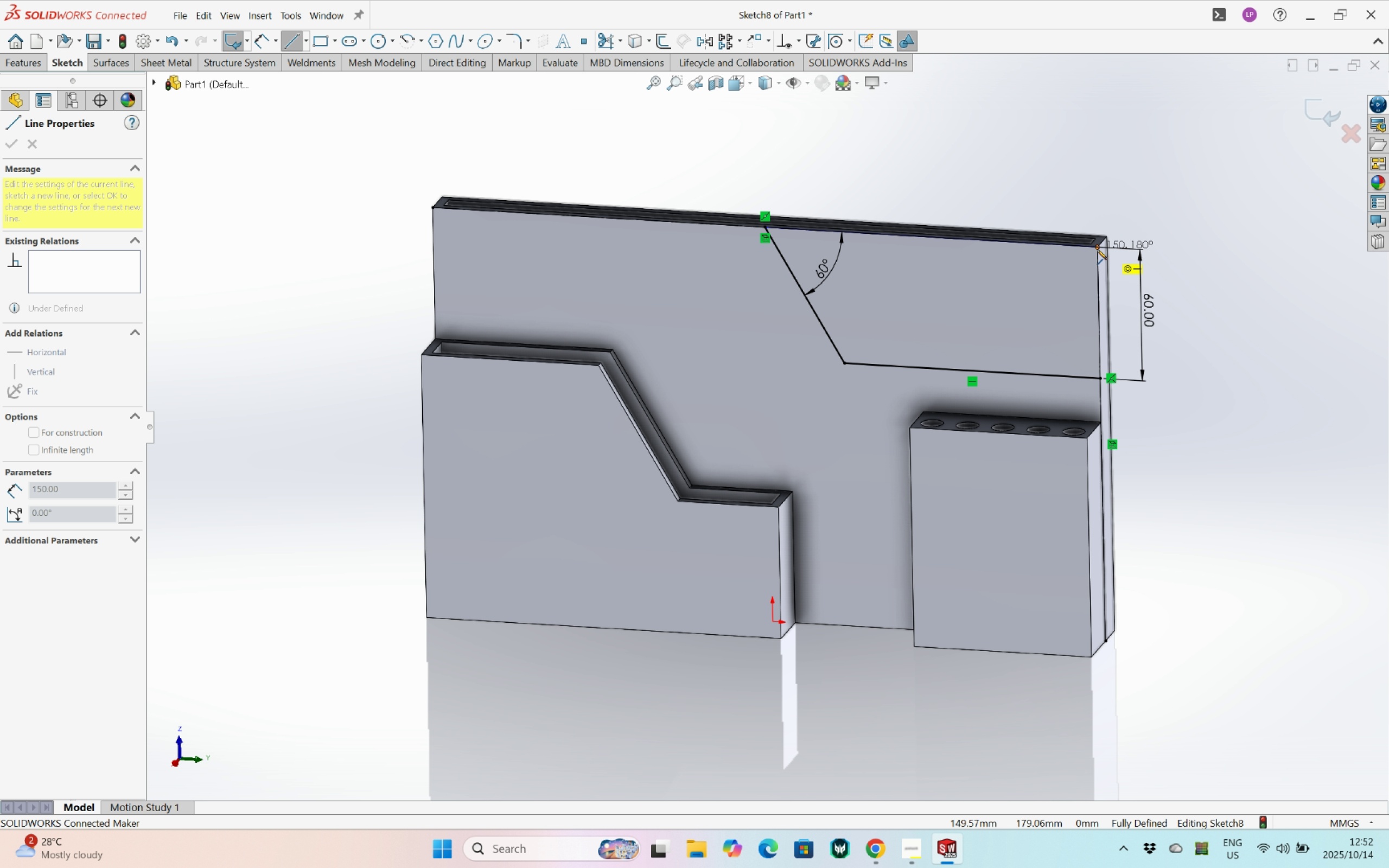 
left_click([1097, 249])
 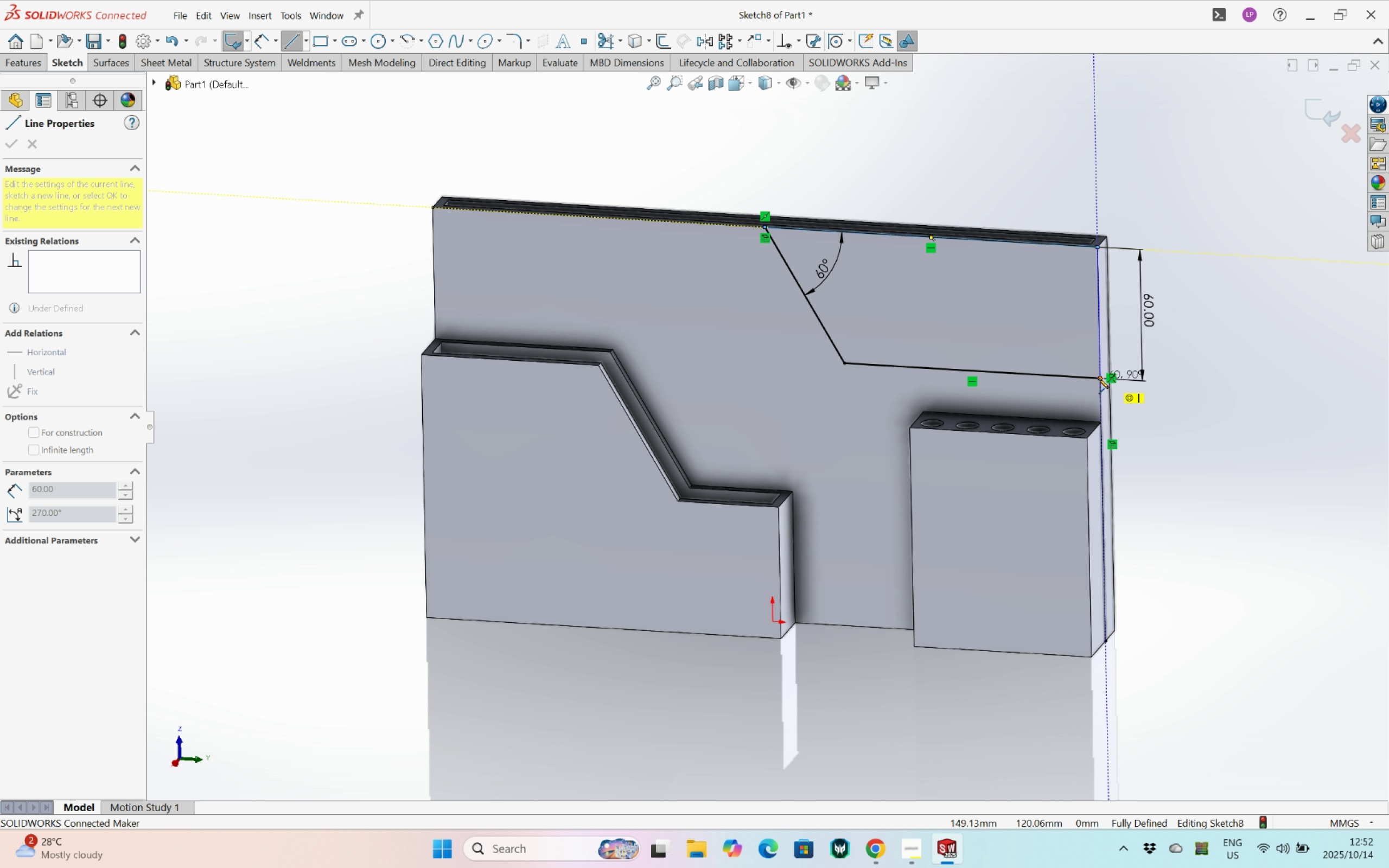 
left_click([1098, 378])
 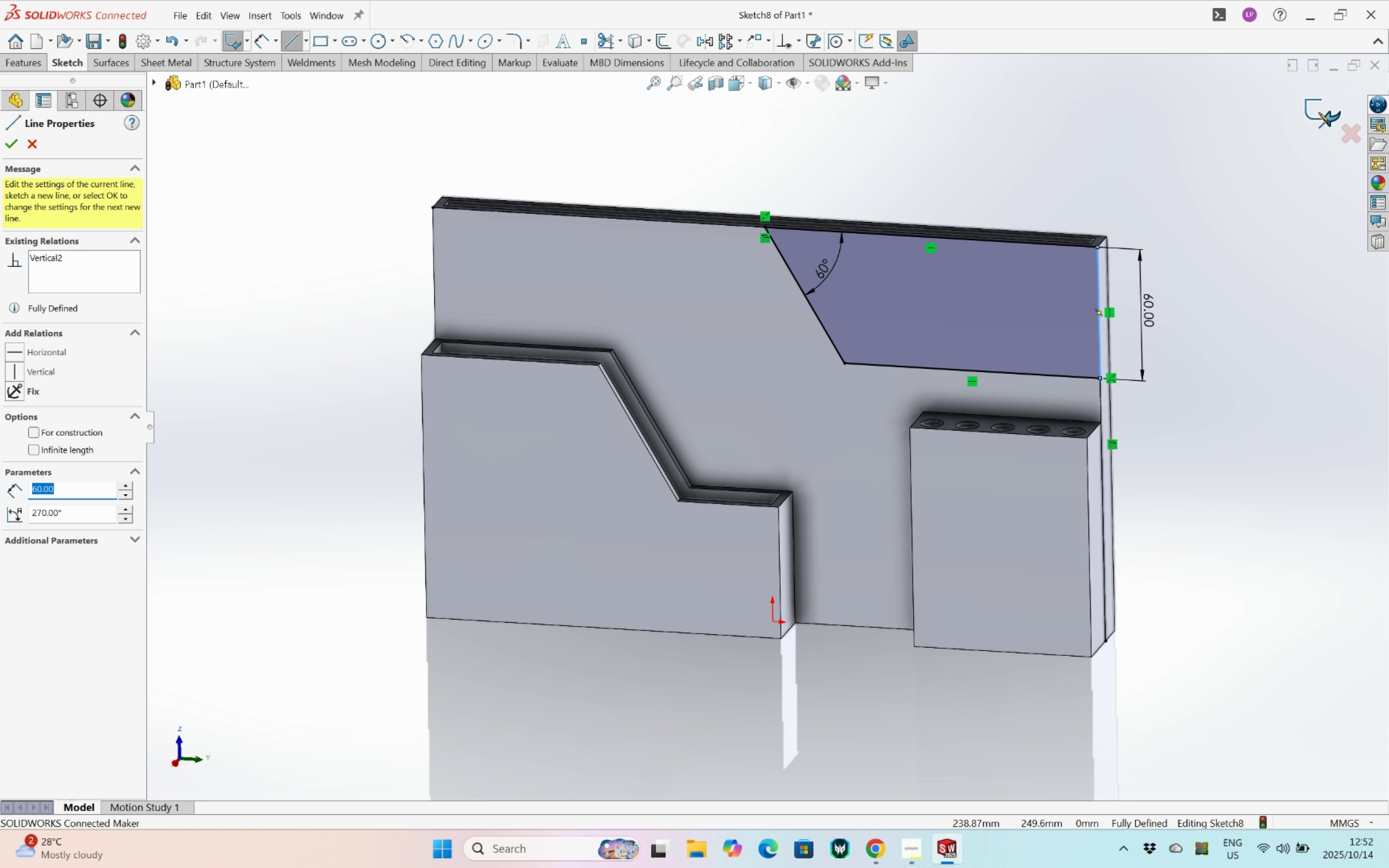 
left_click([1318, 112])
 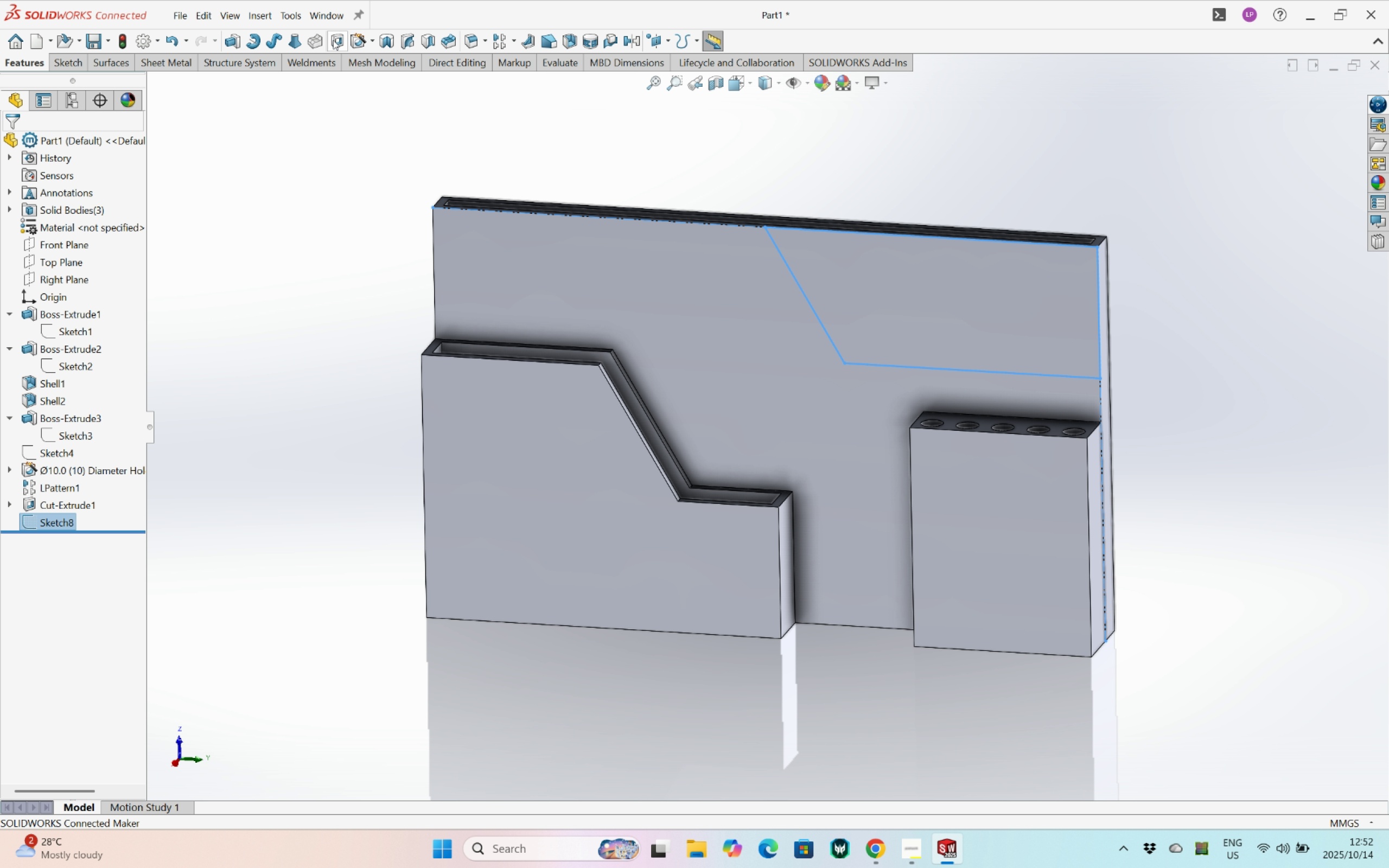 
left_click([342, 40])
 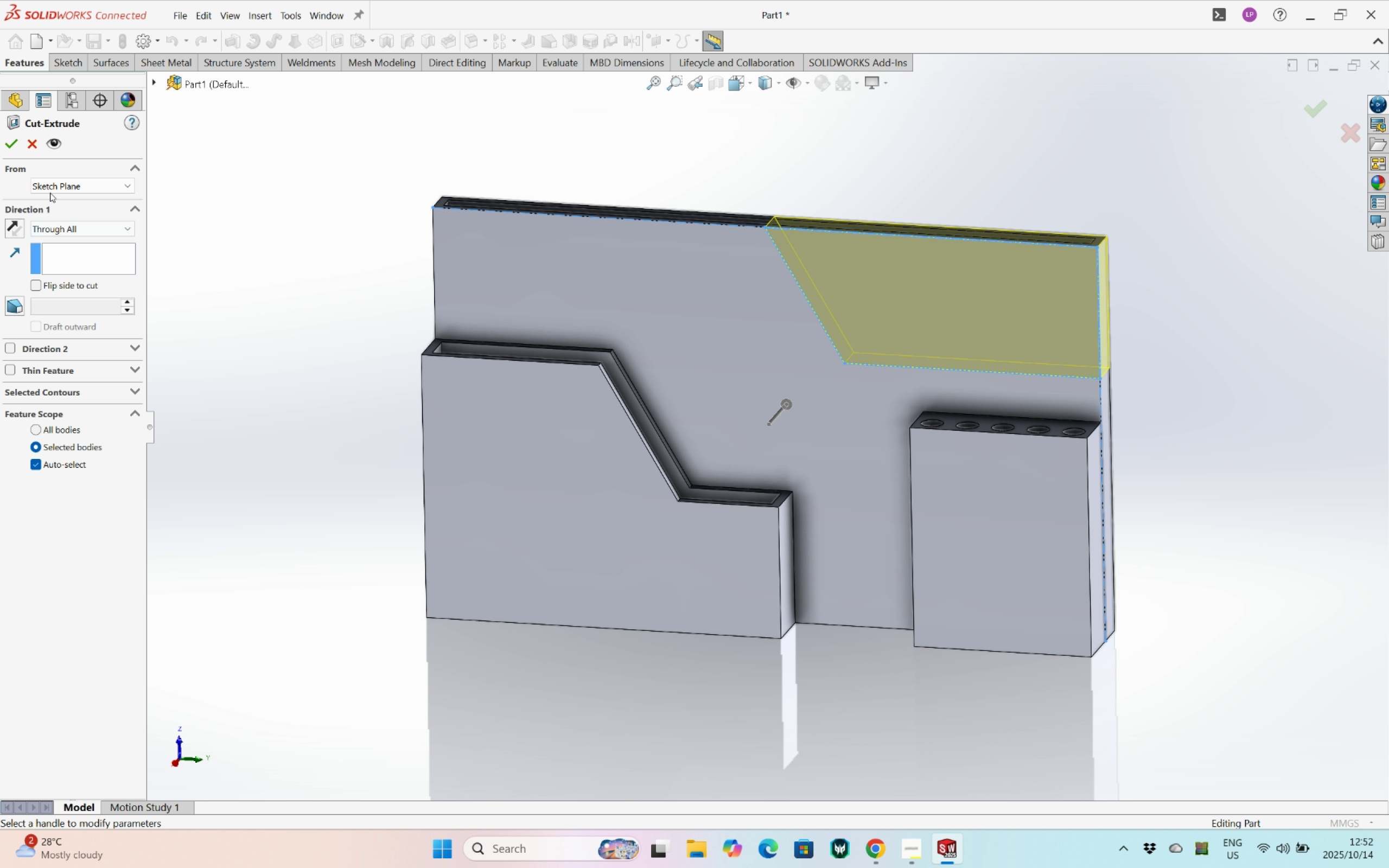 
left_click([7, 150])
 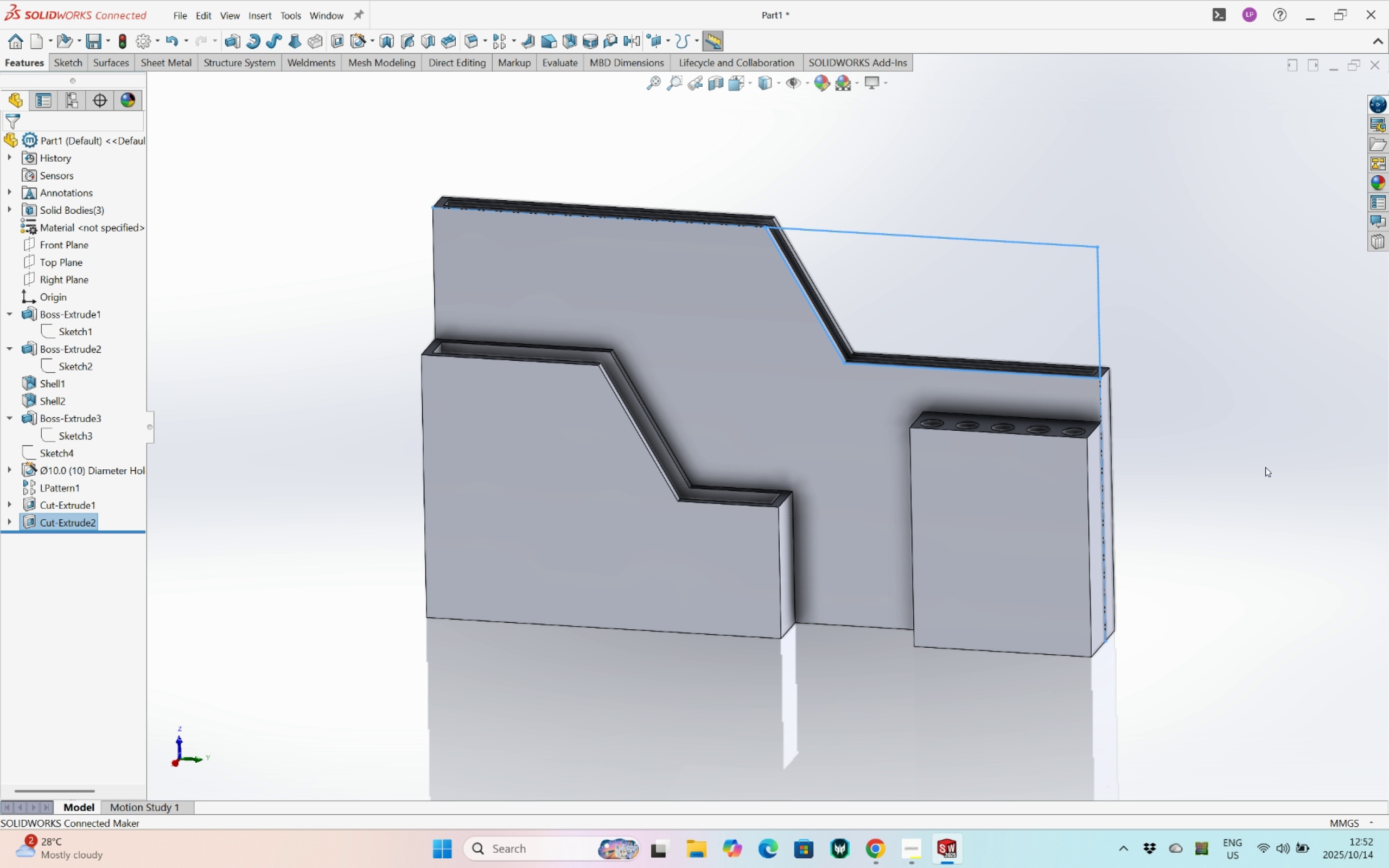 
left_click([1265, 467])
 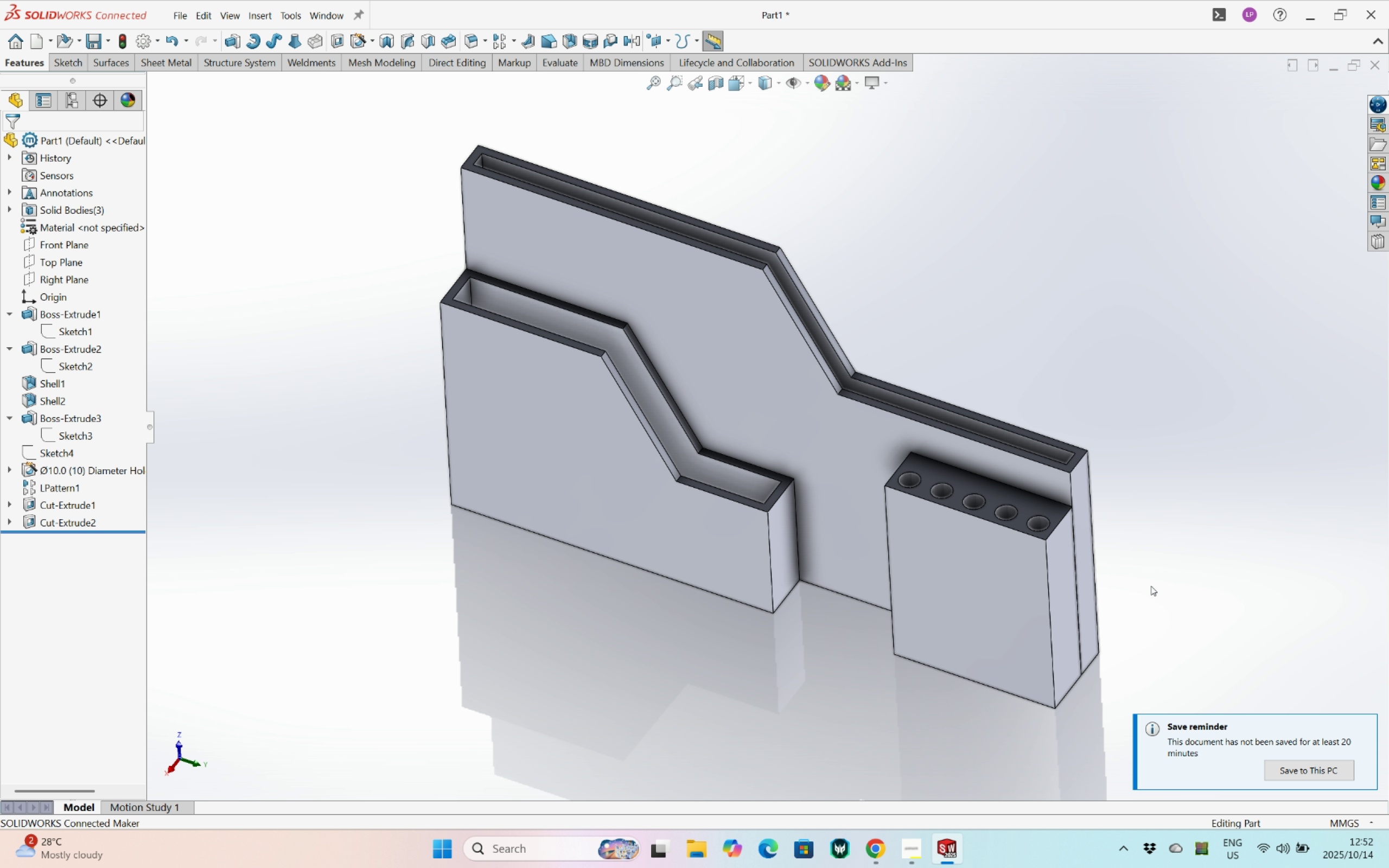 
wait(15.92)
 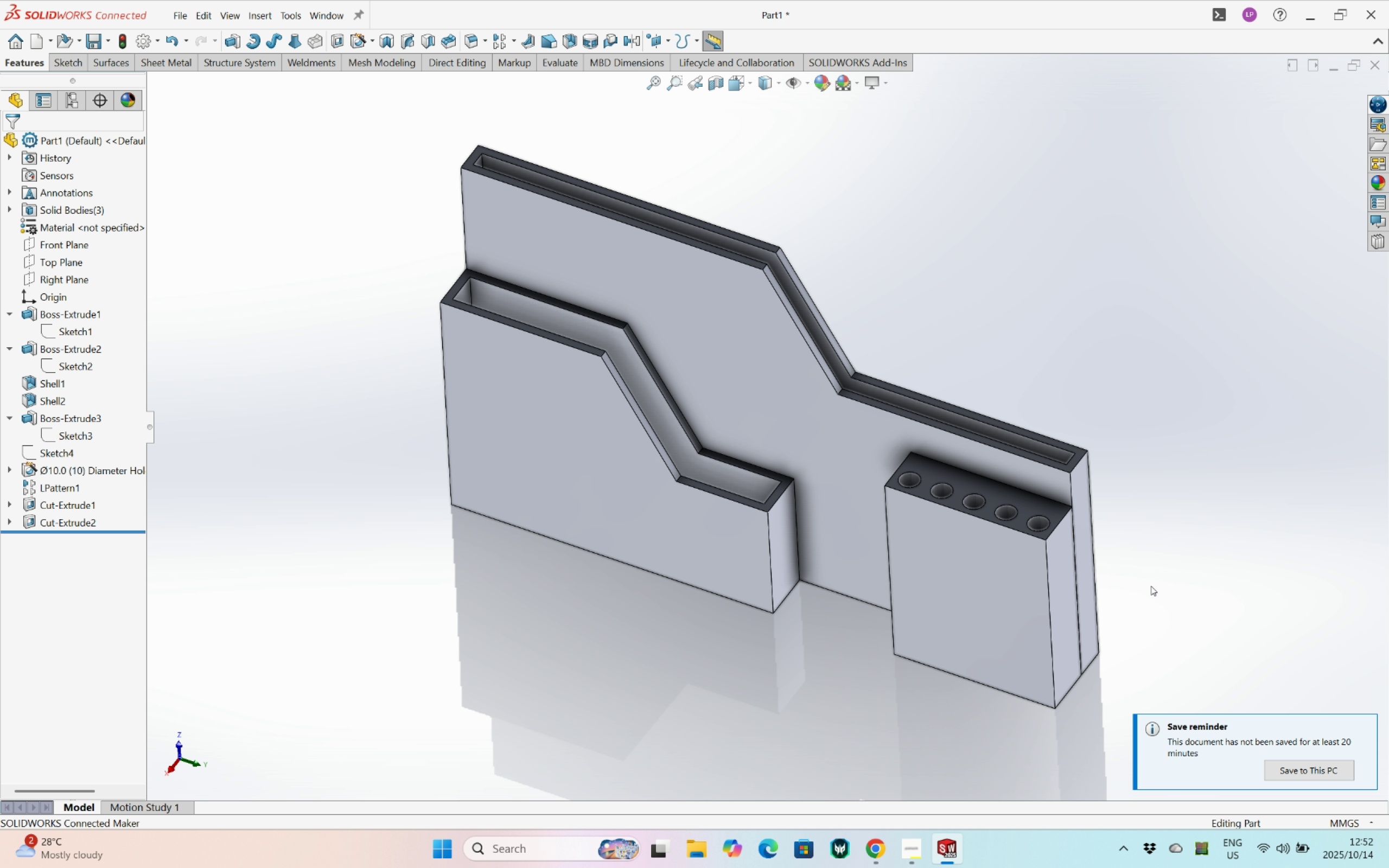 
left_click([473, 44])
 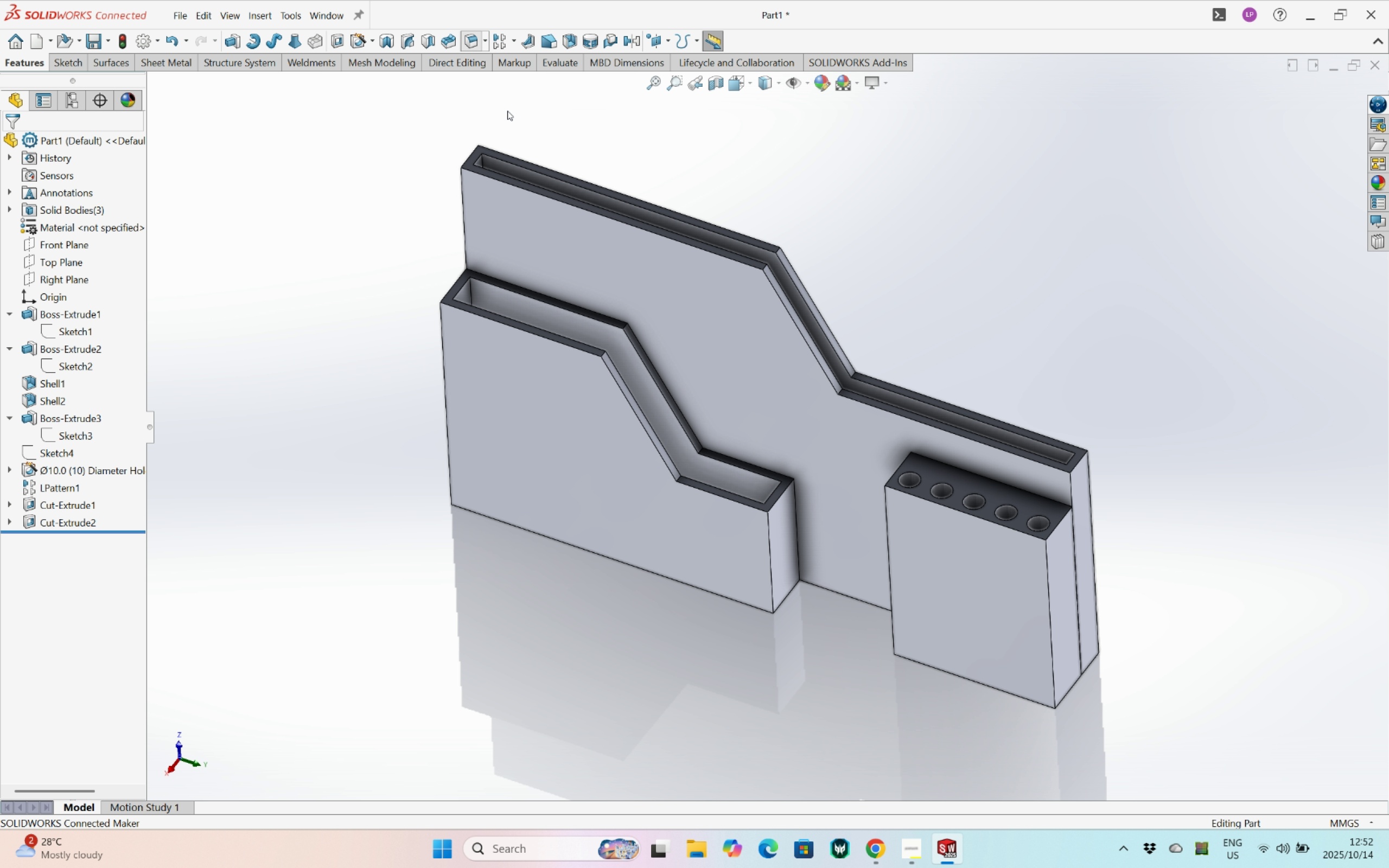 
scroll: coordinate [510, 194], scroll_direction: down, amount: 9.0
 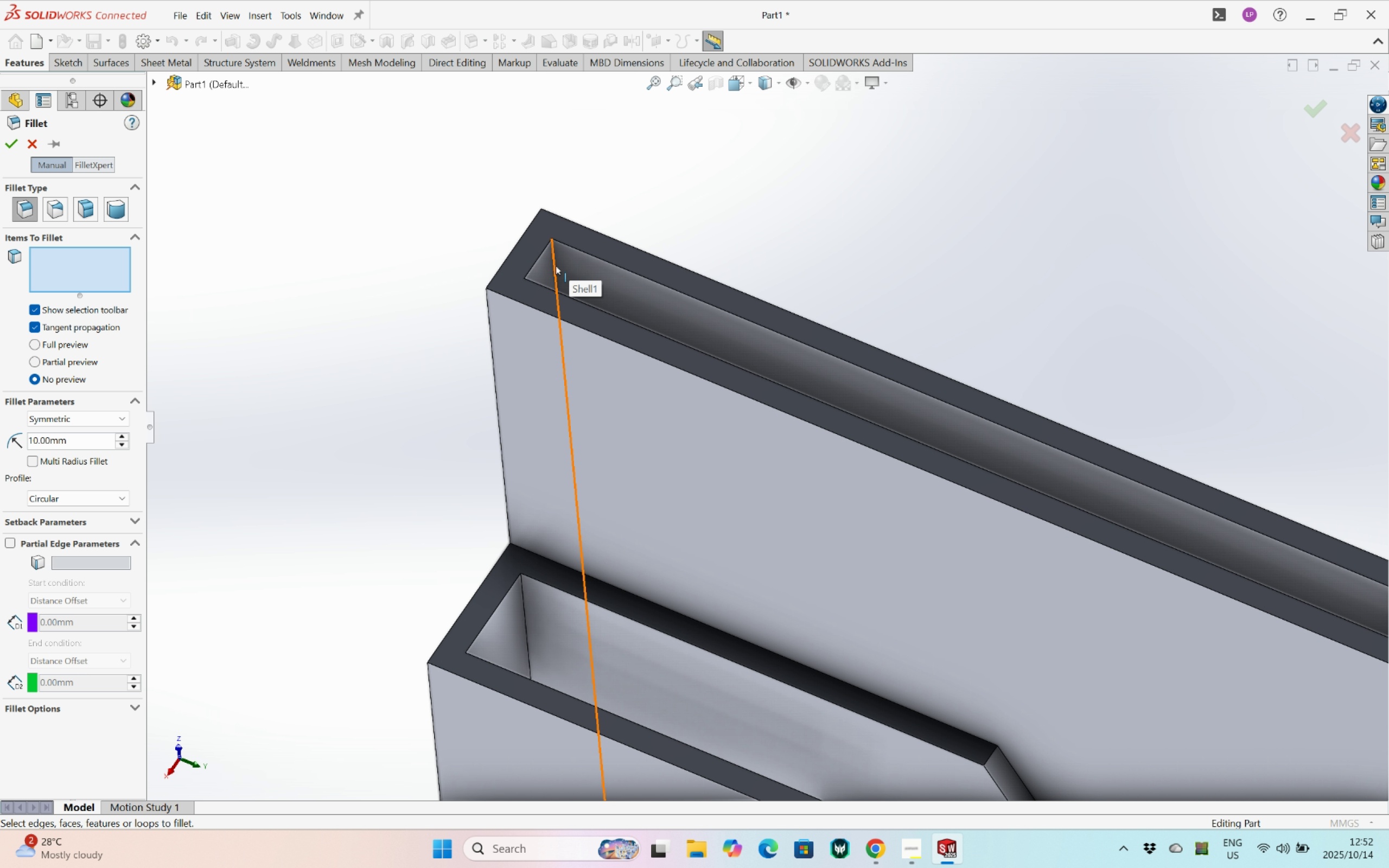 
left_click([556, 266])
 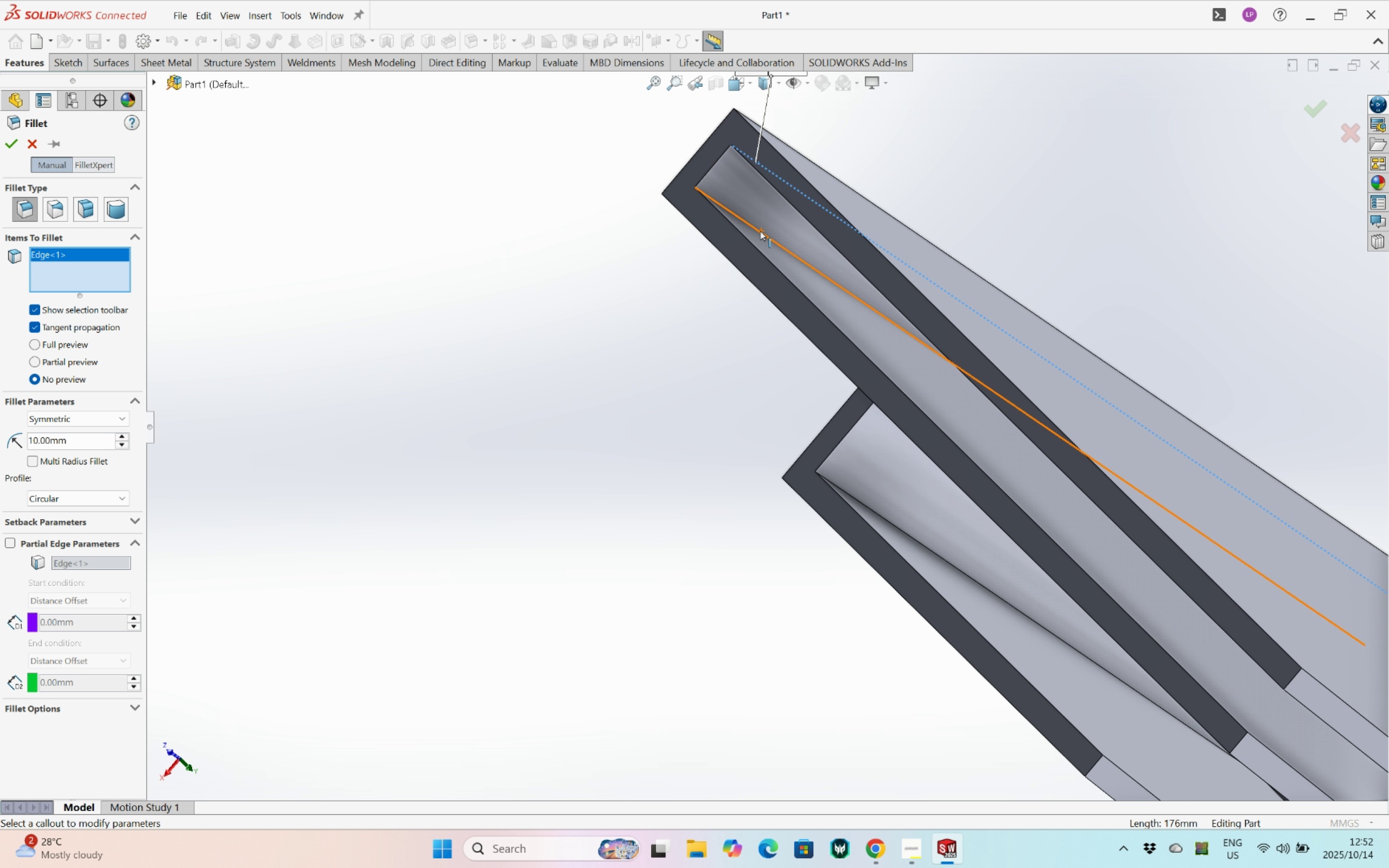 
left_click([760, 231])
 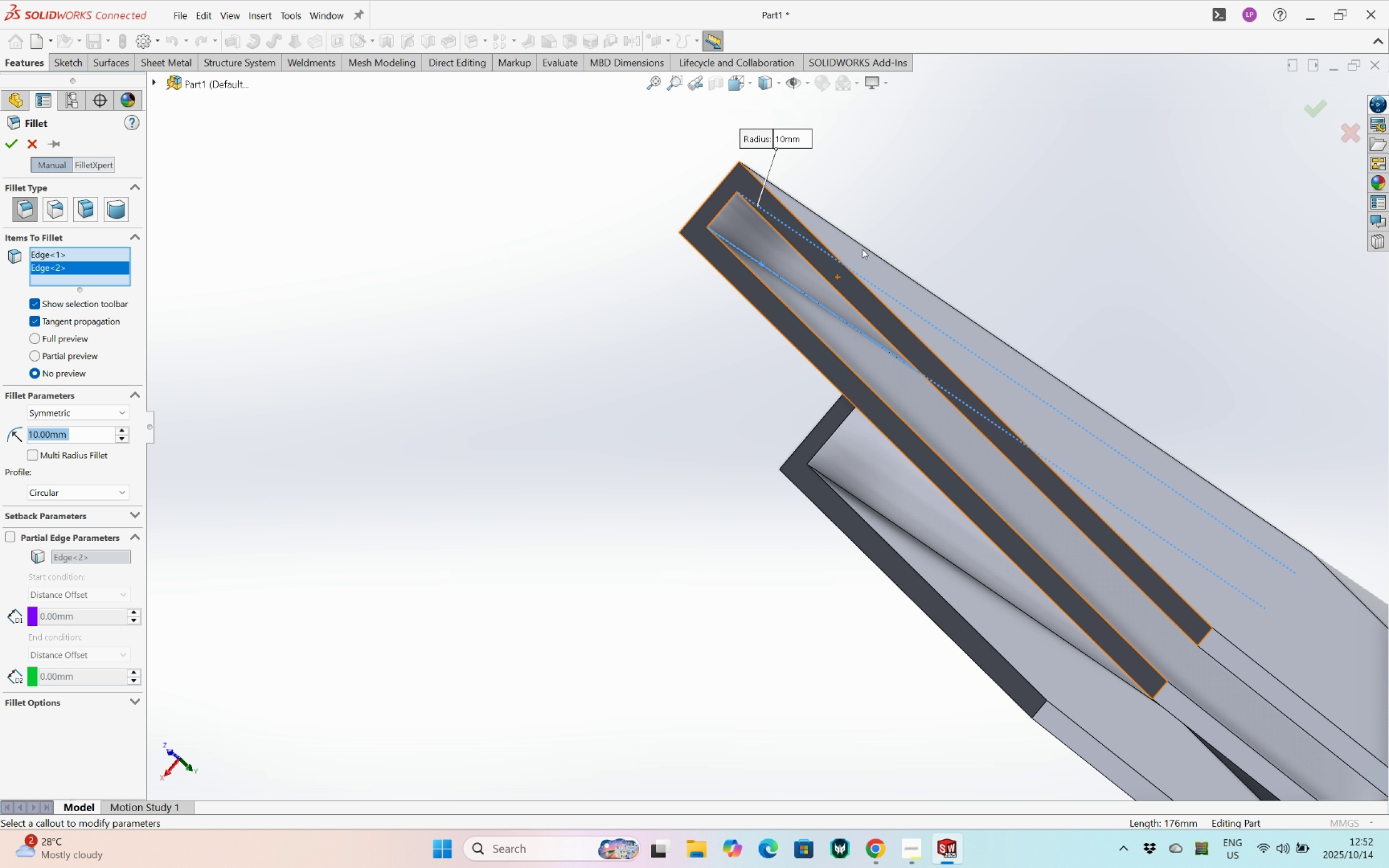 
scroll: coordinate [864, 249], scroll_direction: up, amount: 7.0
 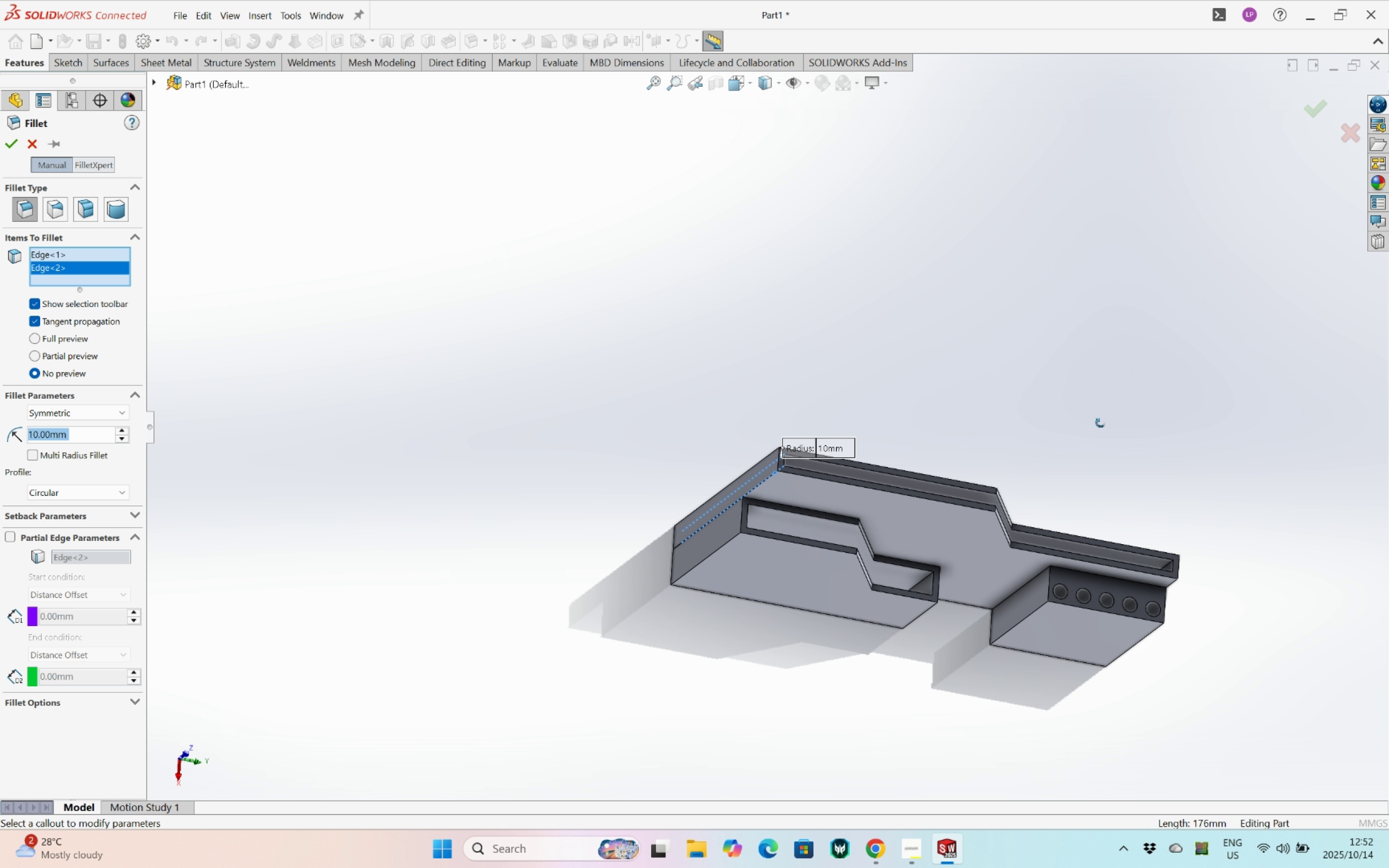 
hold_key(key=ControlLeft, duration=0.47)
 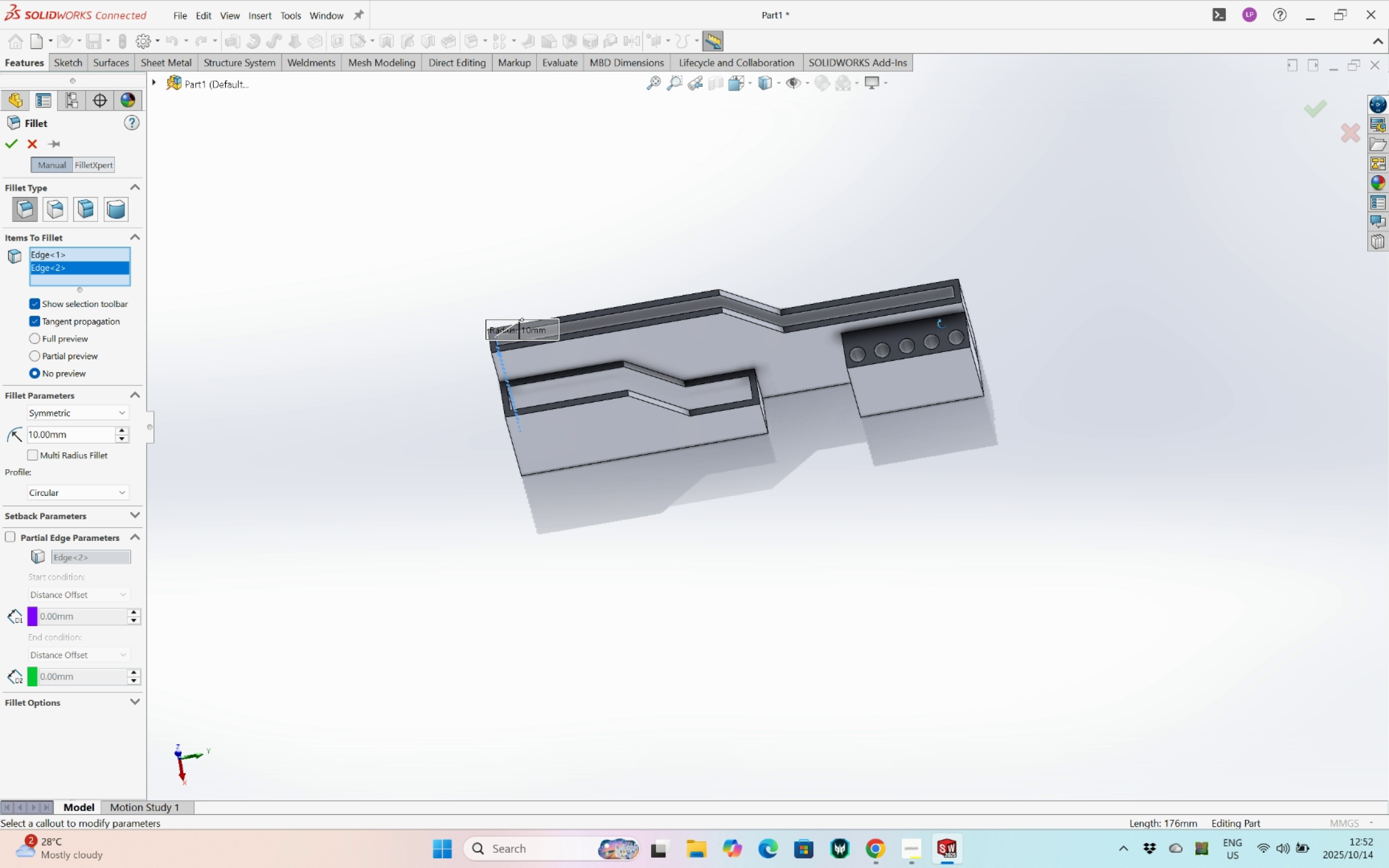 
scroll: coordinate [919, 309], scroll_direction: down, amount: 8.0
 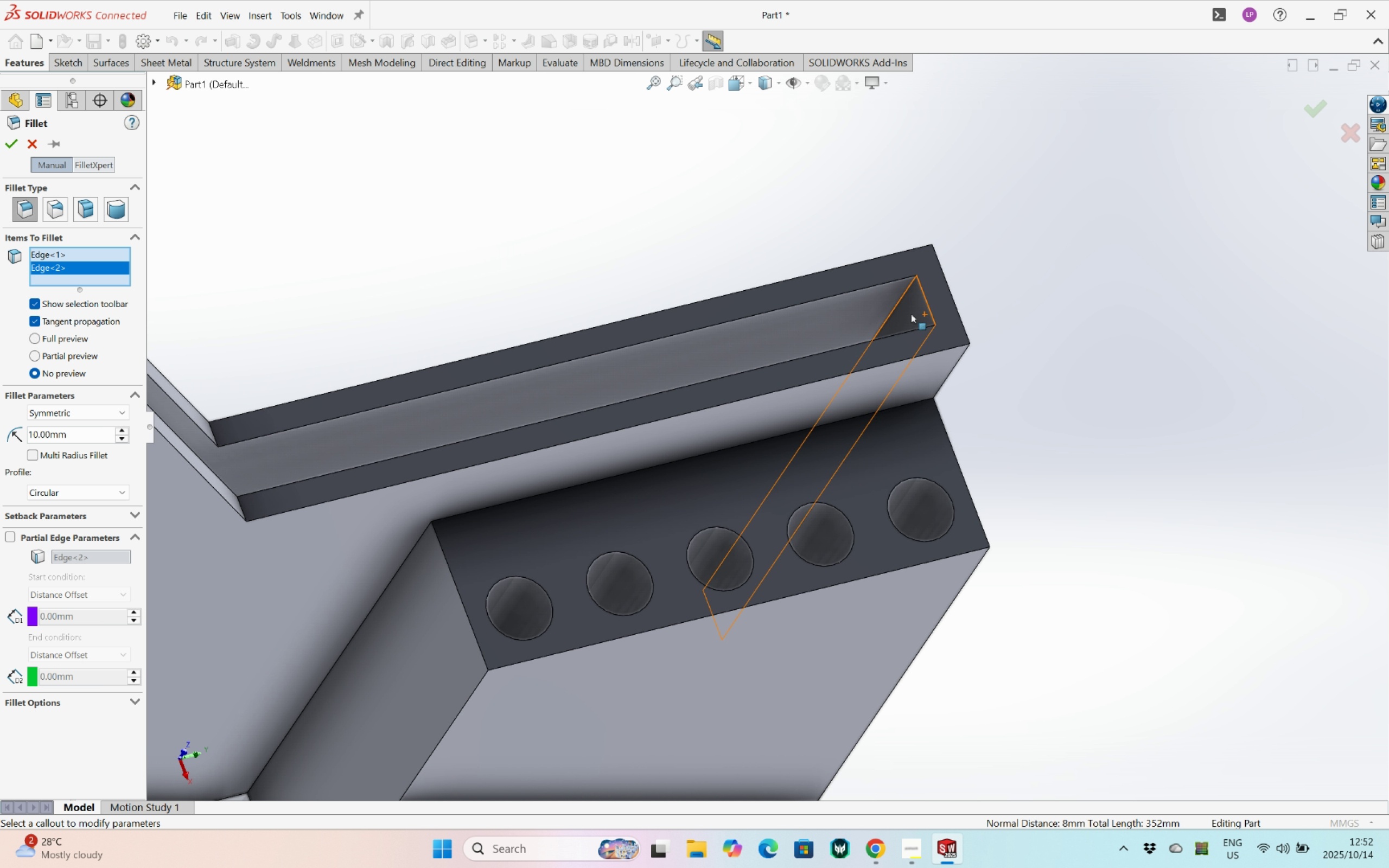 
scroll: coordinate [939, 330], scroll_direction: up, amount: 1.0
 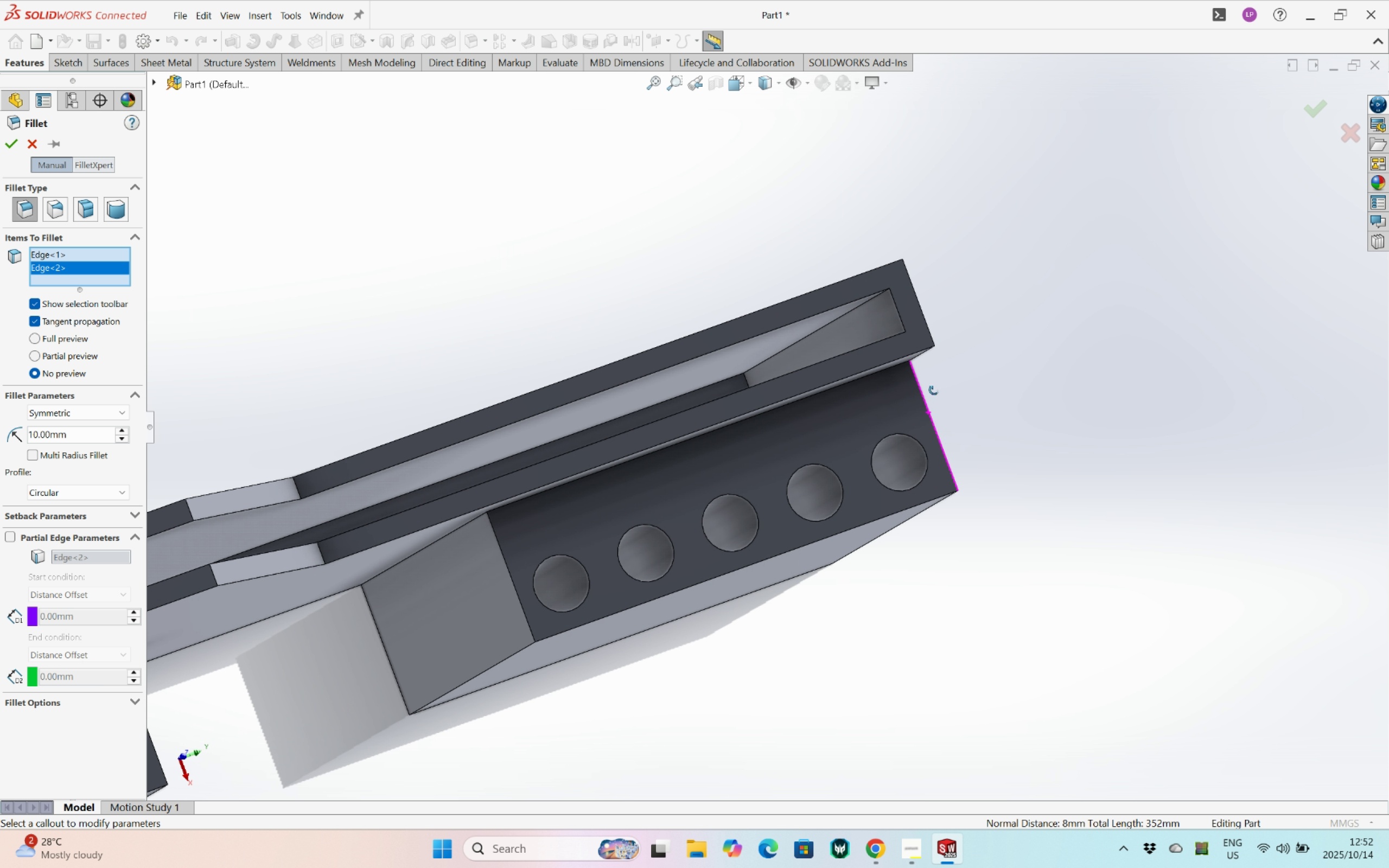 
hold_key(key=ControlLeft, duration=1.43)
left_click([866, 303])
 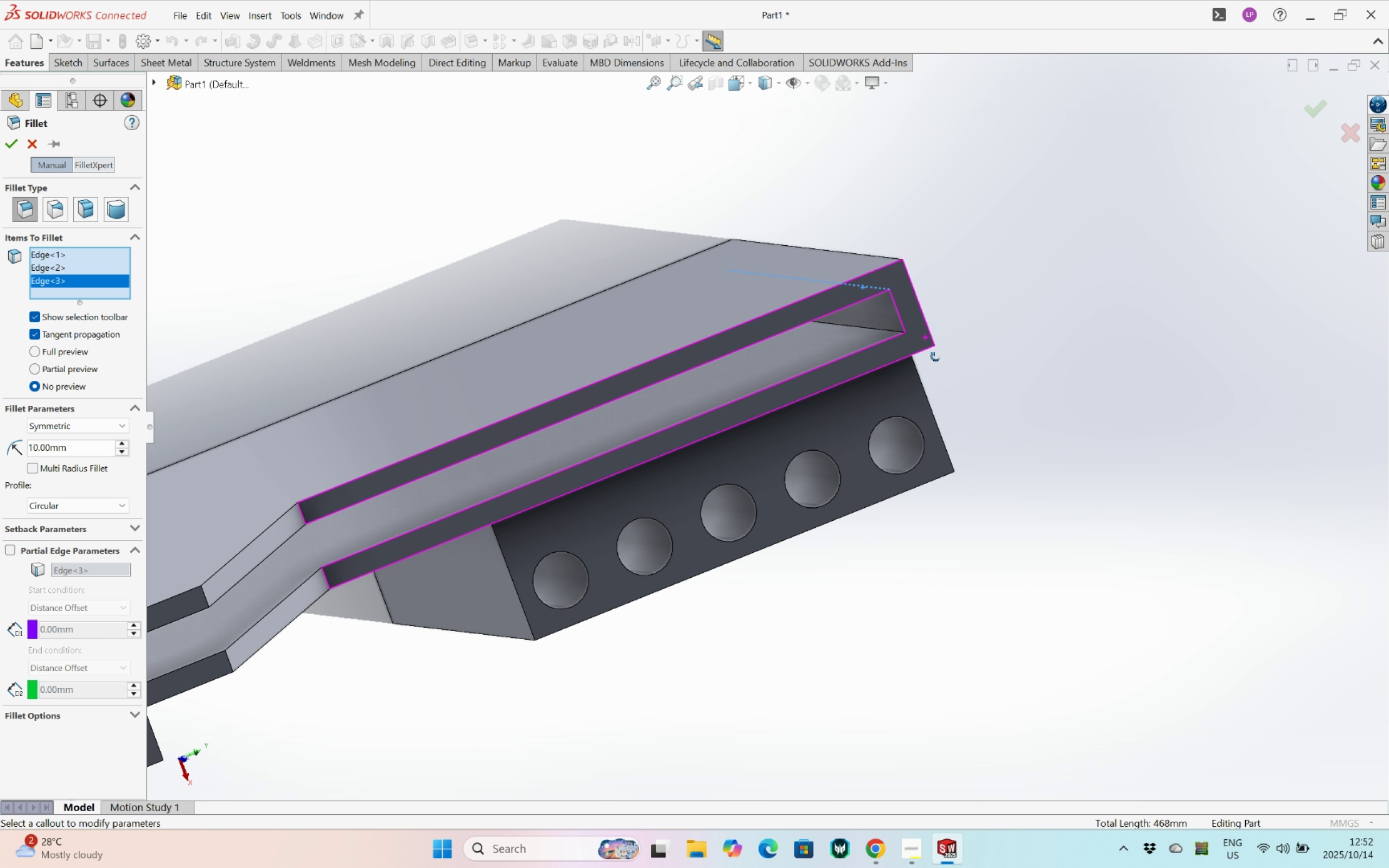 
hold_key(key=ControlLeft, duration=1.01)
left_click([874, 329])
 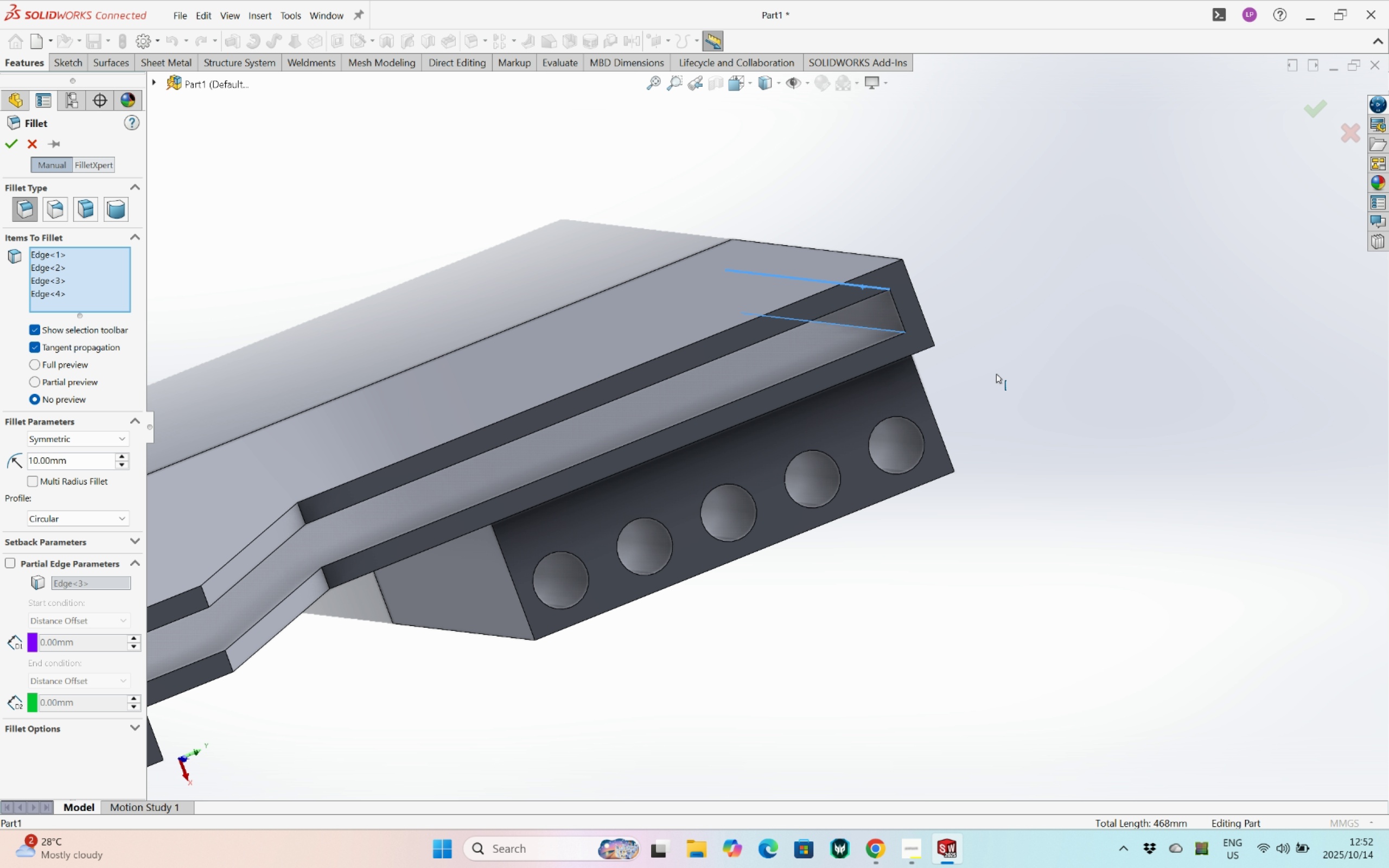 
hold_key(key=ControlLeft, duration=1.78)
scroll: coordinate [984, 368], scroll_direction: up, amount: 7.0
 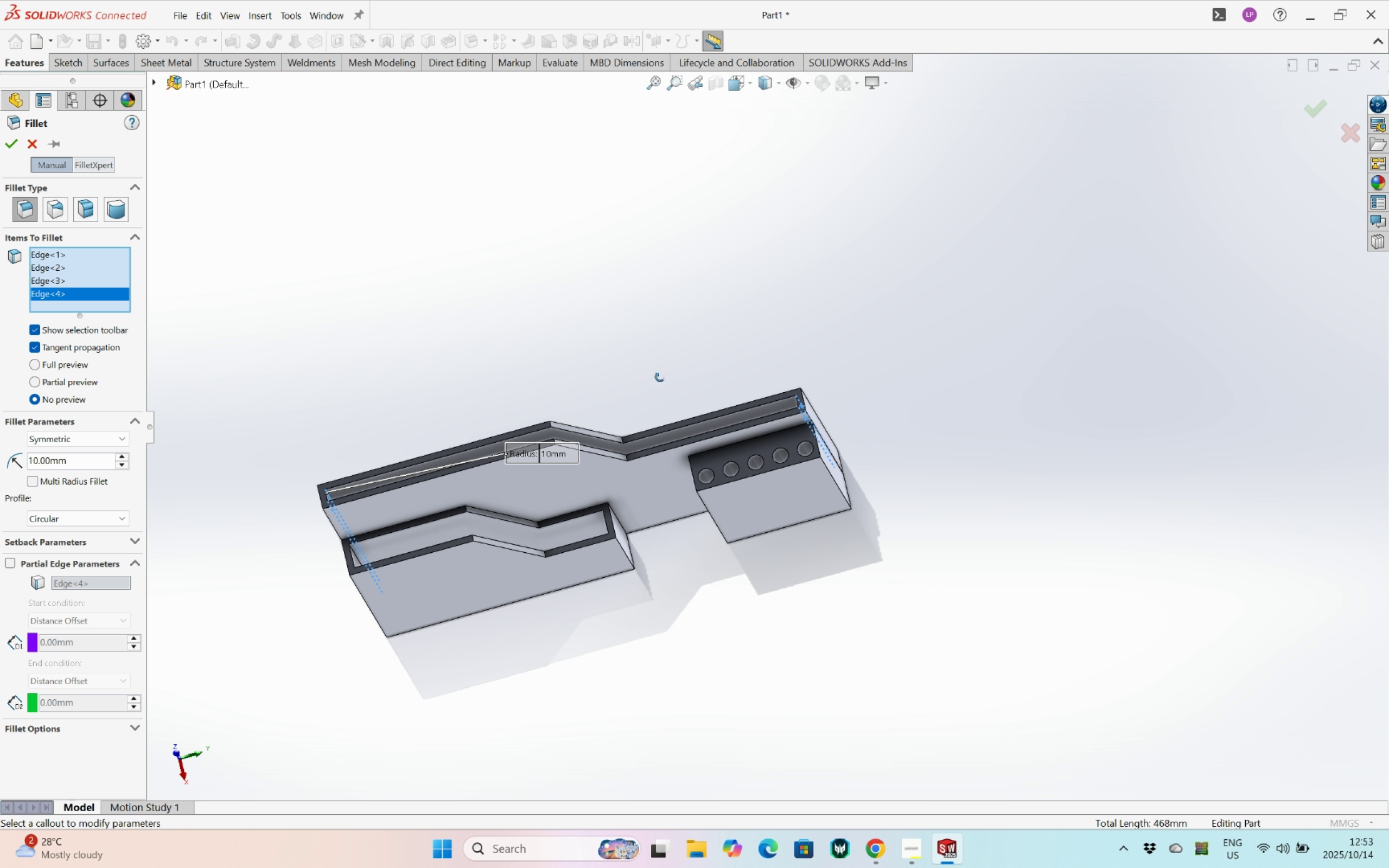 
hold_key(key=ControlLeft, duration=0.51)
 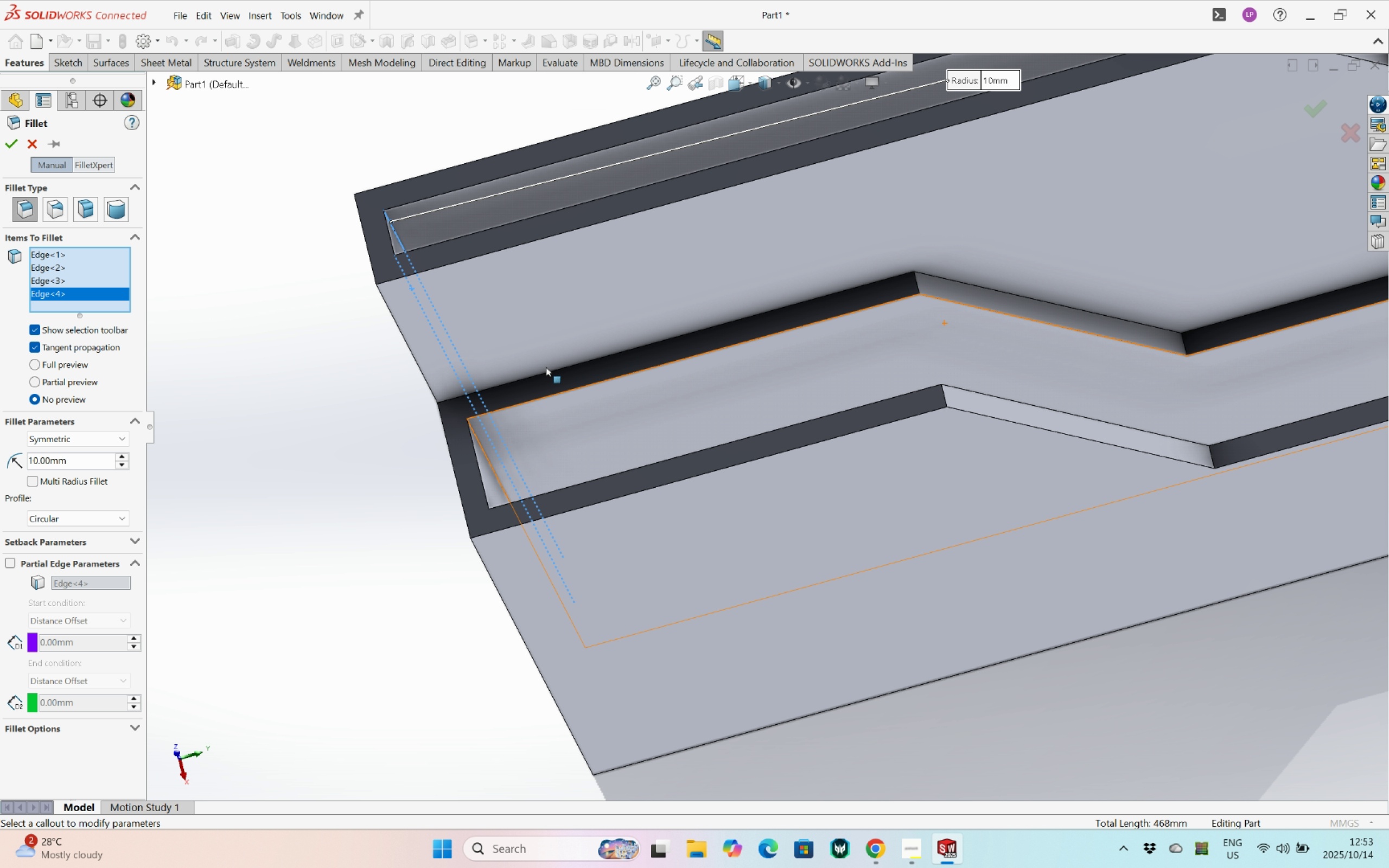 
scroll: coordinate [523, 404], scroll_direction: down, amount: 11.0
 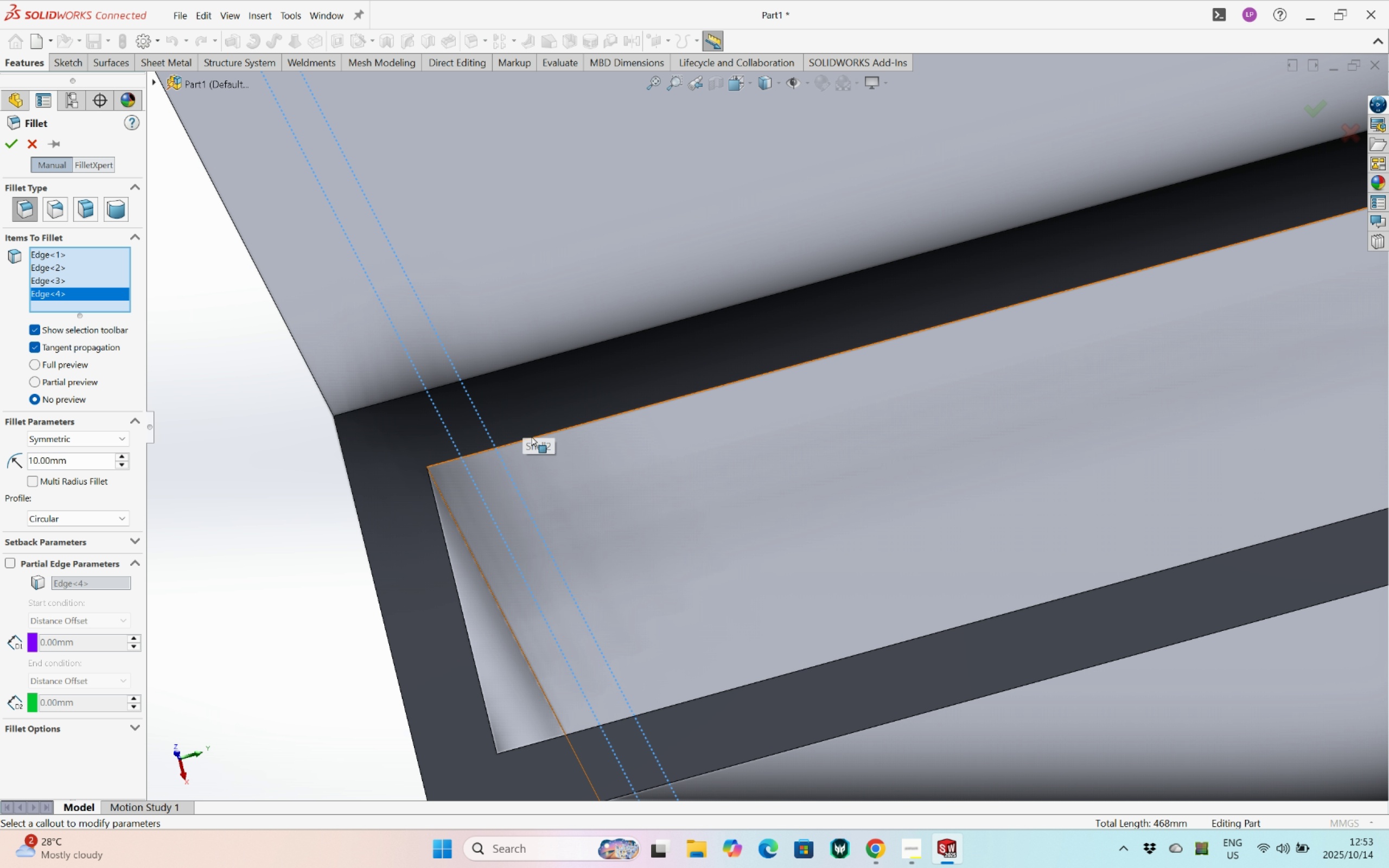 
hold_key(key=ControlLeft, duration=0.77)
 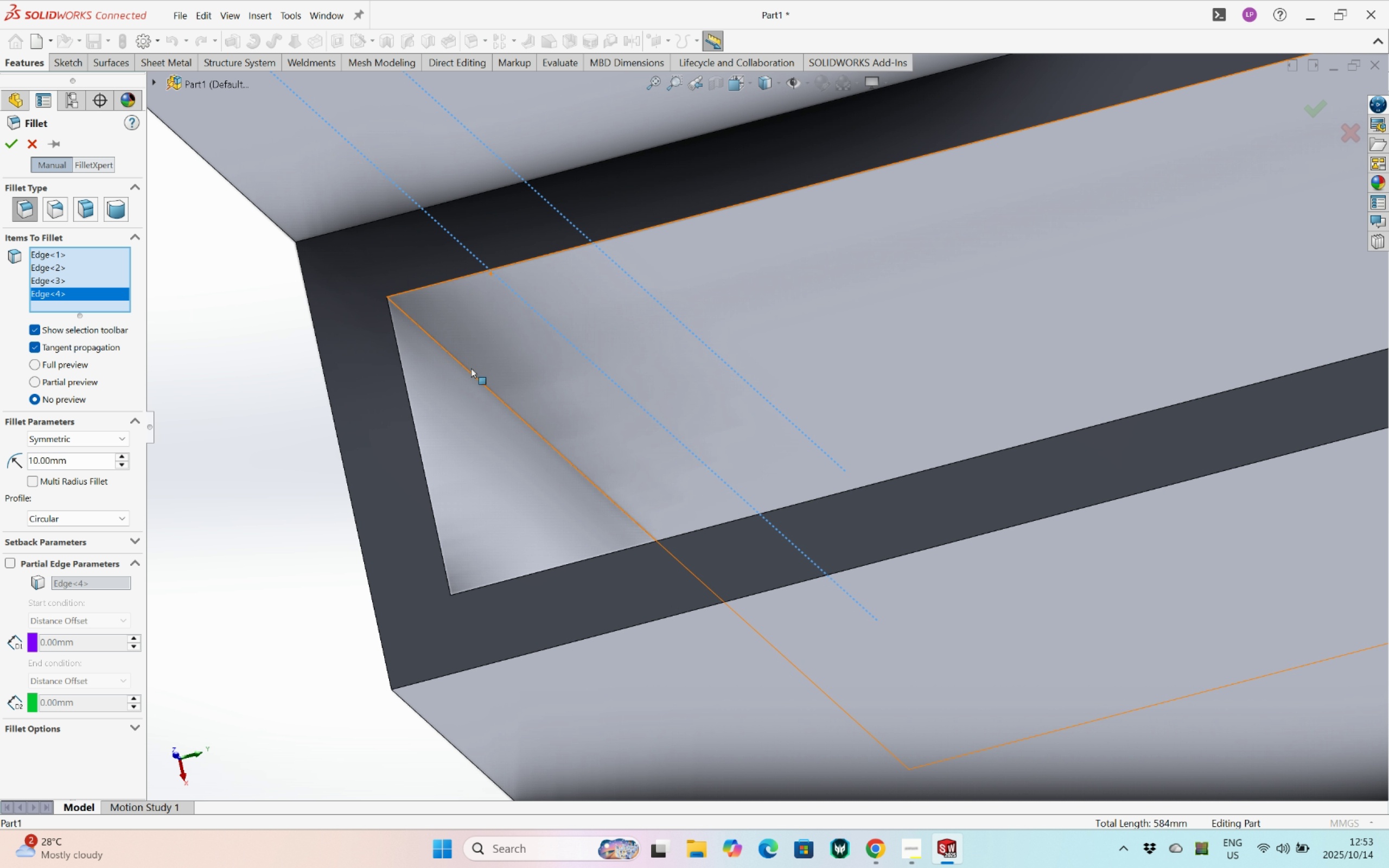 
hold_key(key=ControlLeft, duration=0.95)
left_click([463, 367])
 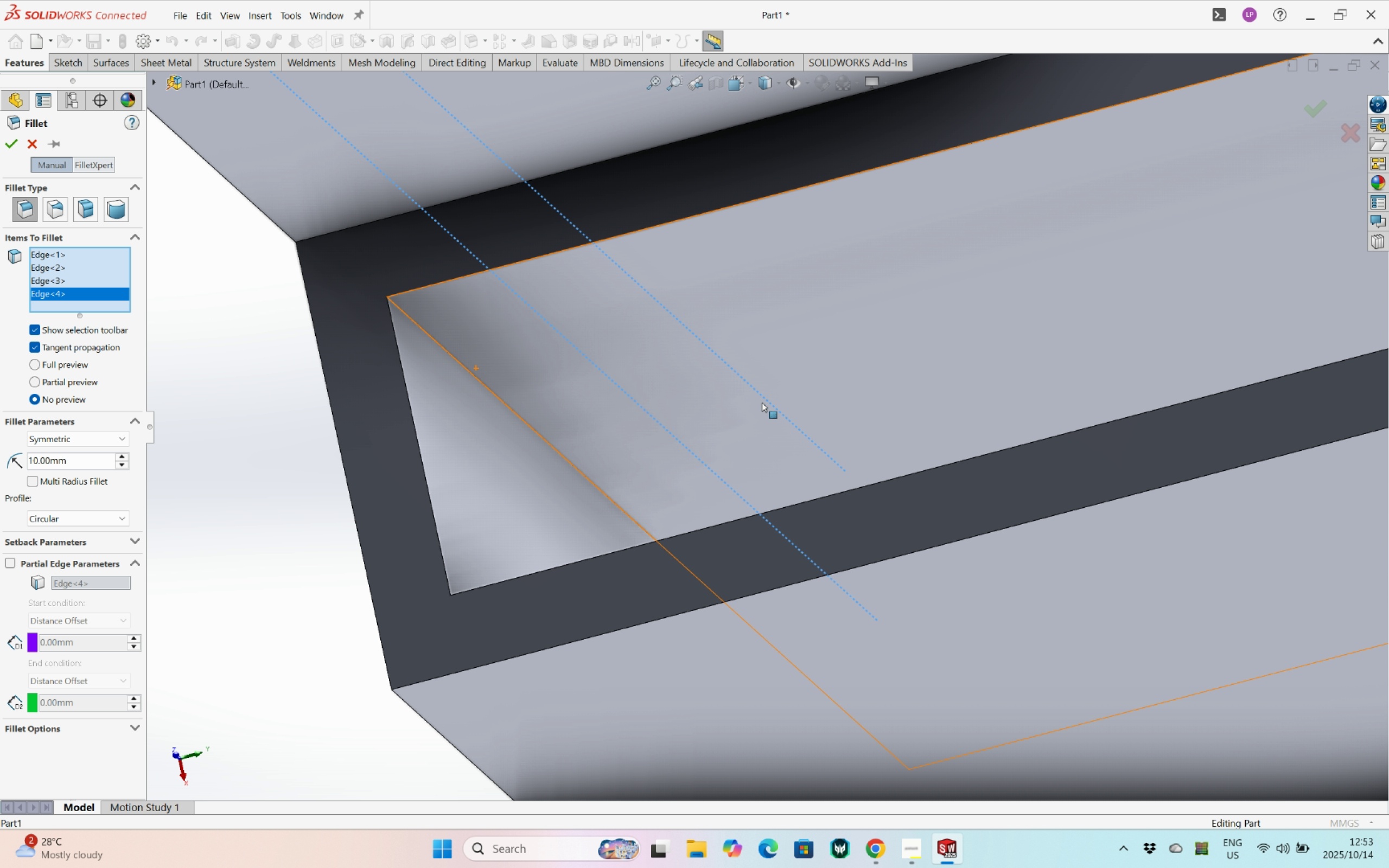 
scroll: coordinate [762, 401], scroll_direction: up, amount: 5.0
 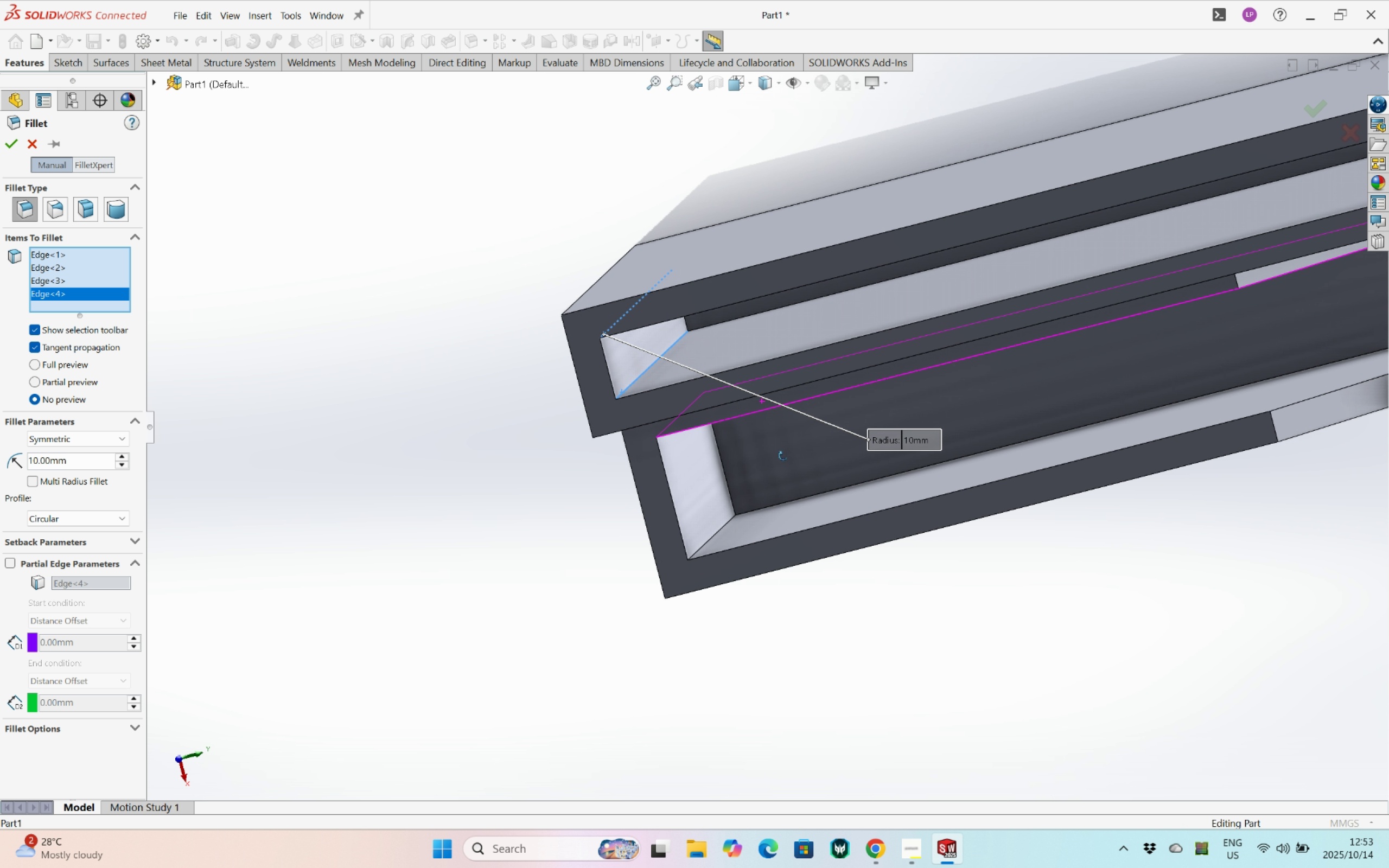 
hold_key(key=ControlLeft, duration=1.26)
left_click([711, 537])
 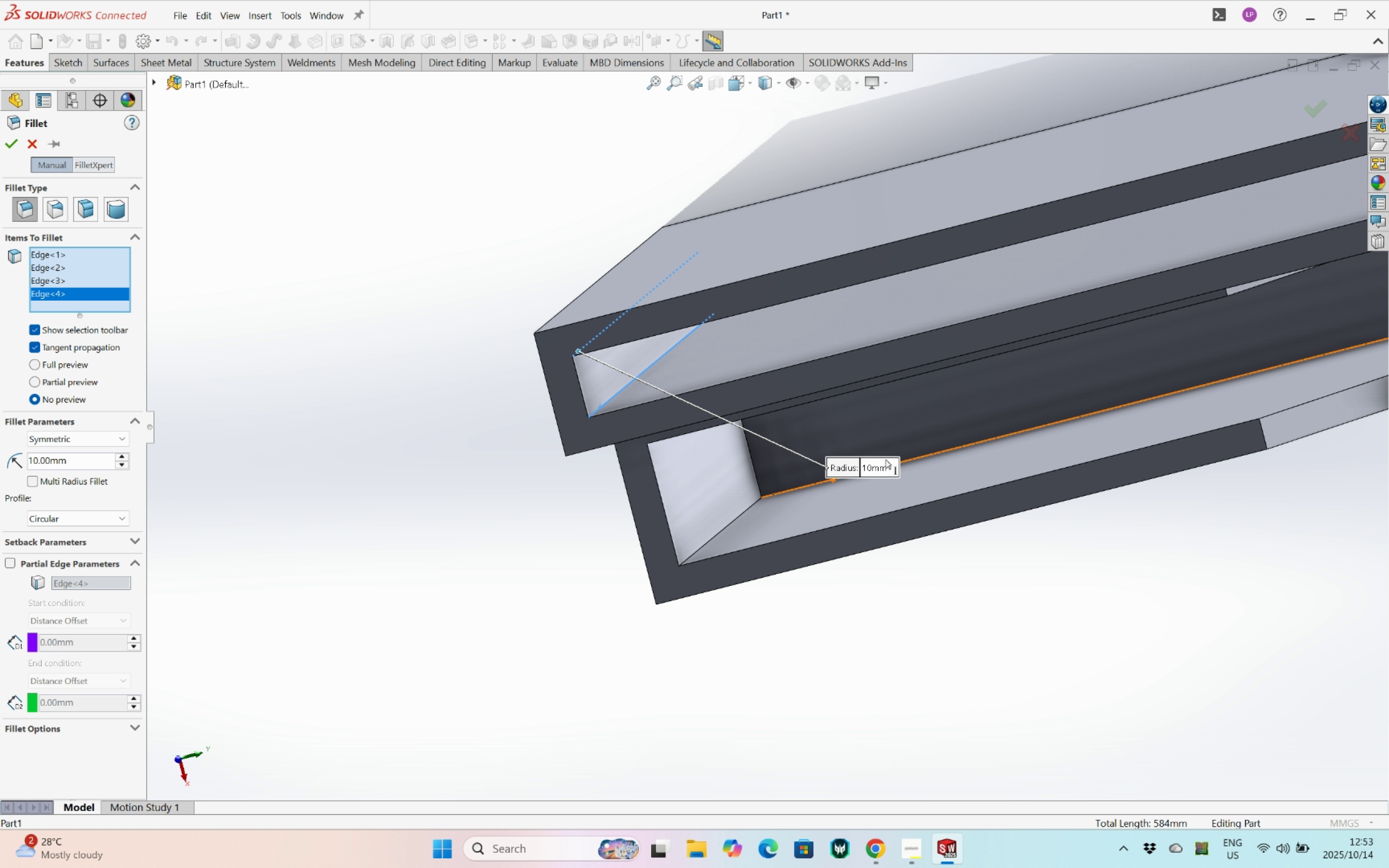 
scroll: coordinate [887, 449], scroll_direction: up, amount: 3.0
 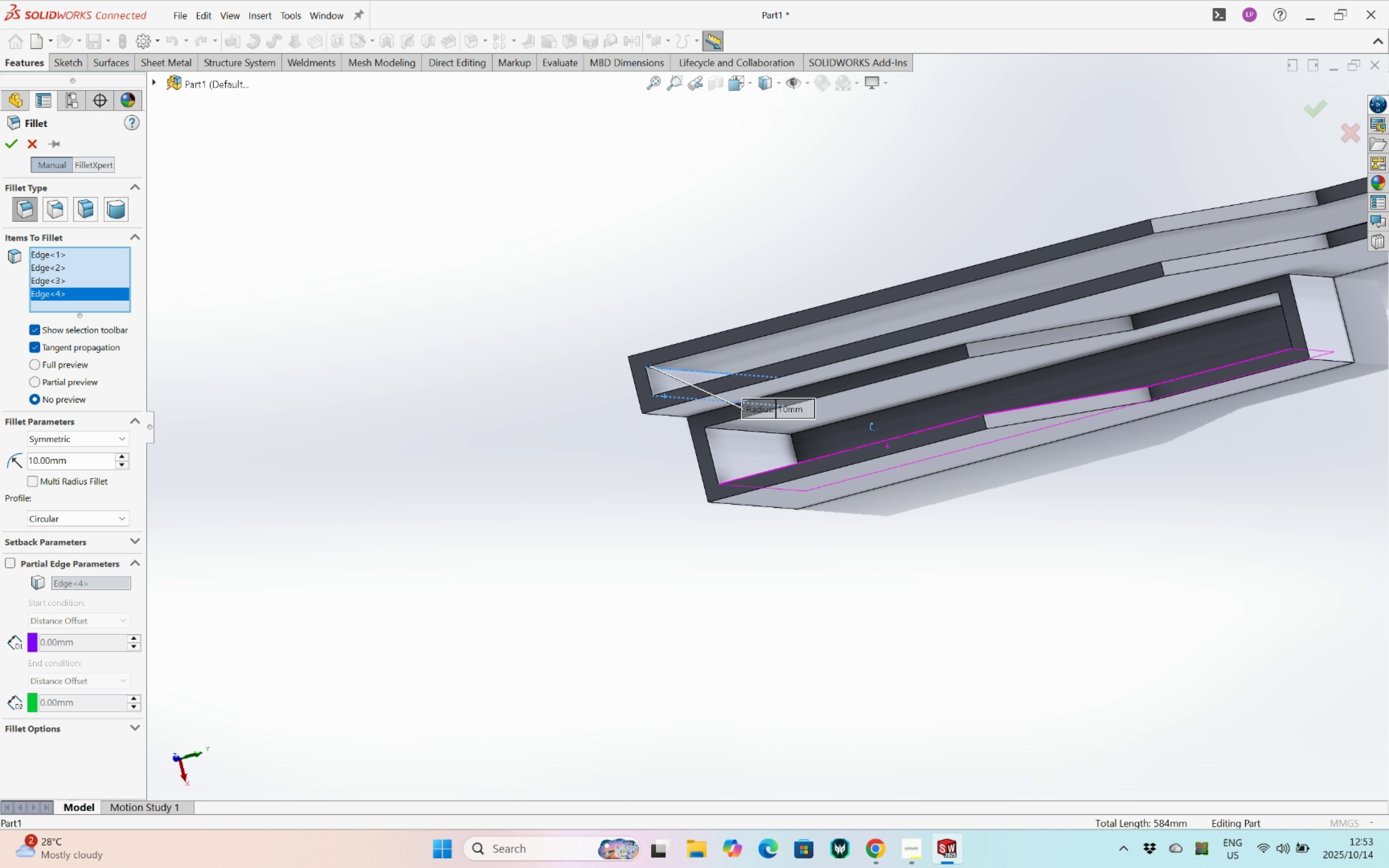 
hold_key(key=ControlLeft, duration=1.5)
left_click([708, 430])
 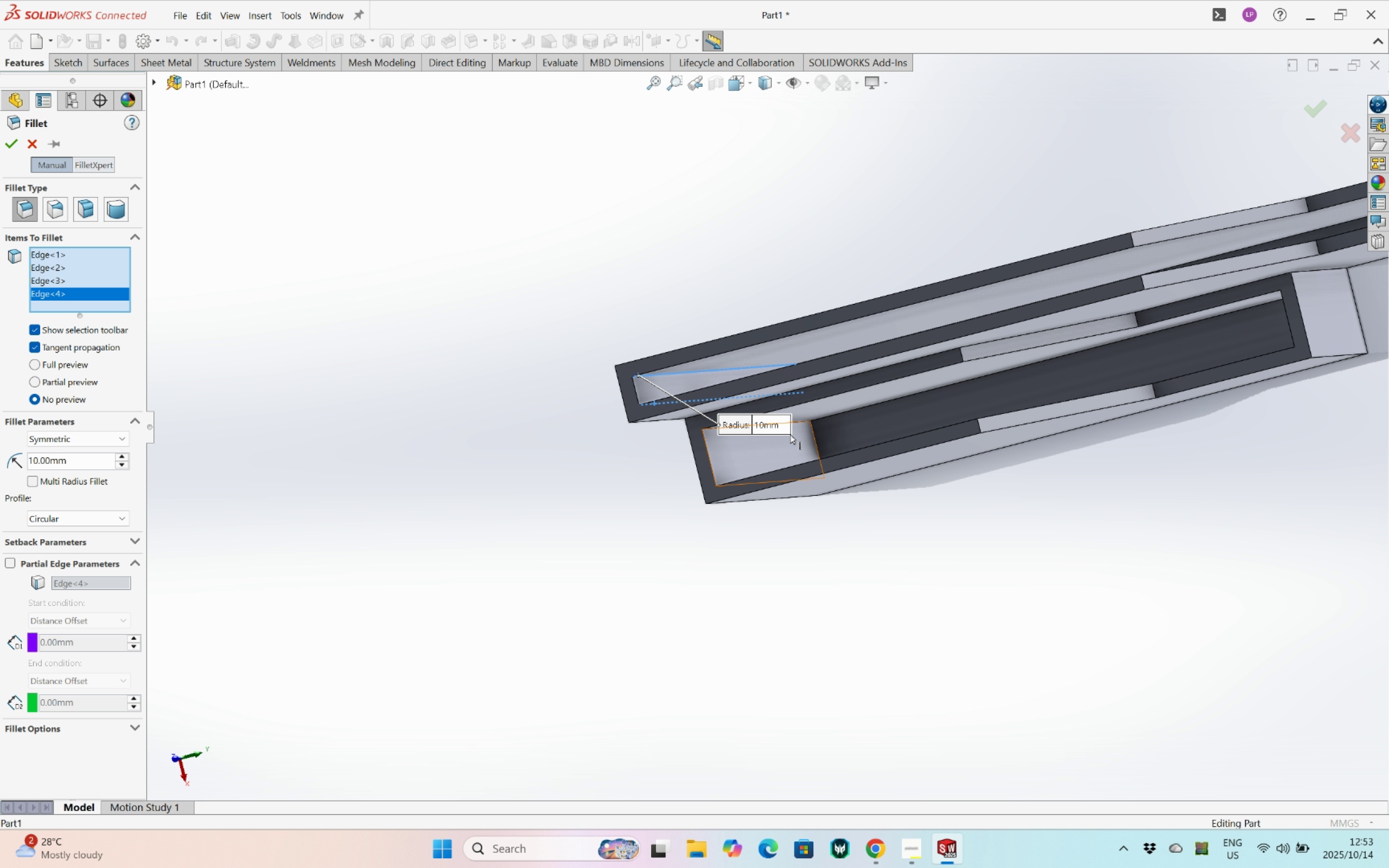 
key(Control+ControlLeft)
 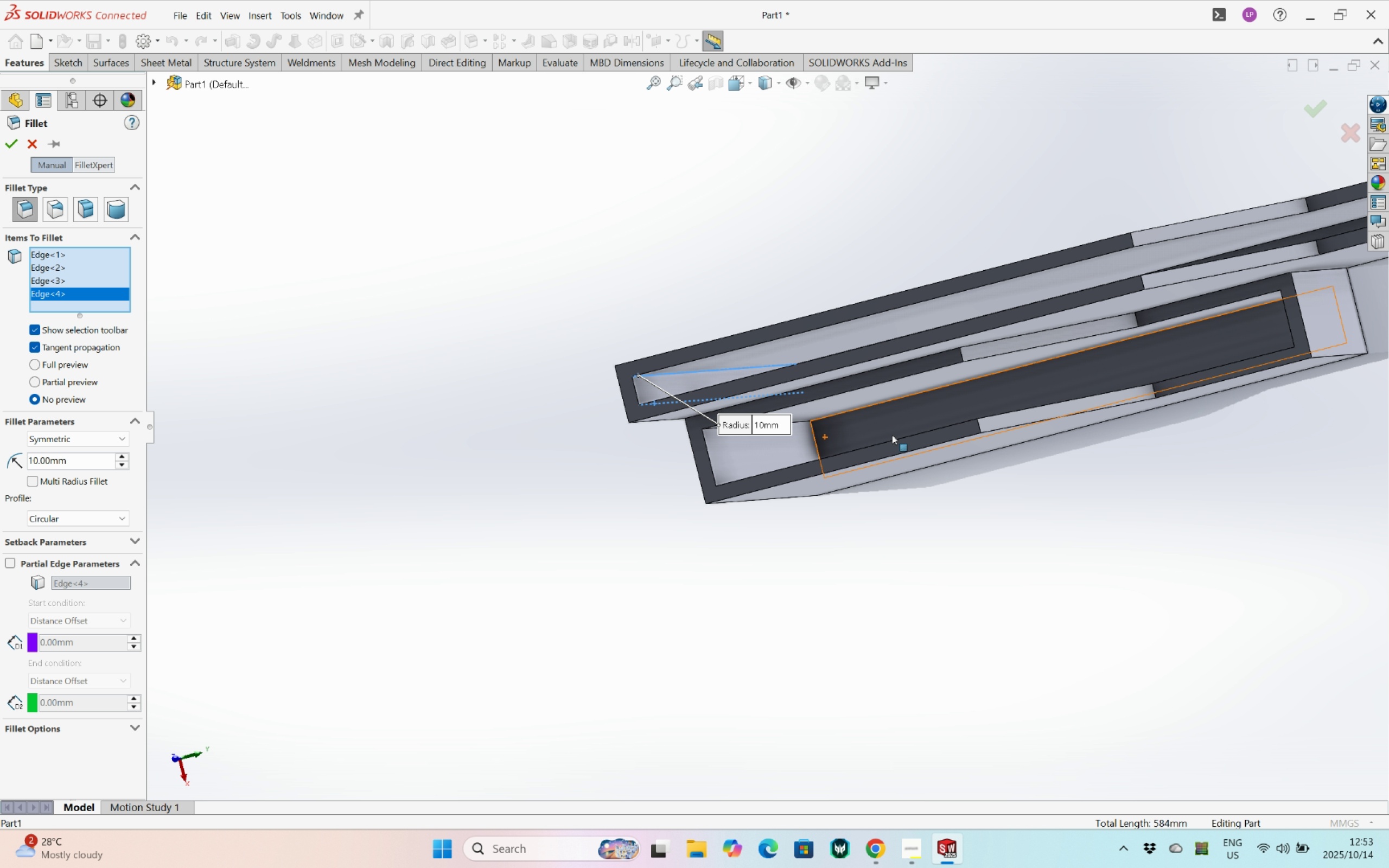 
key(Control+ControlLeft)
 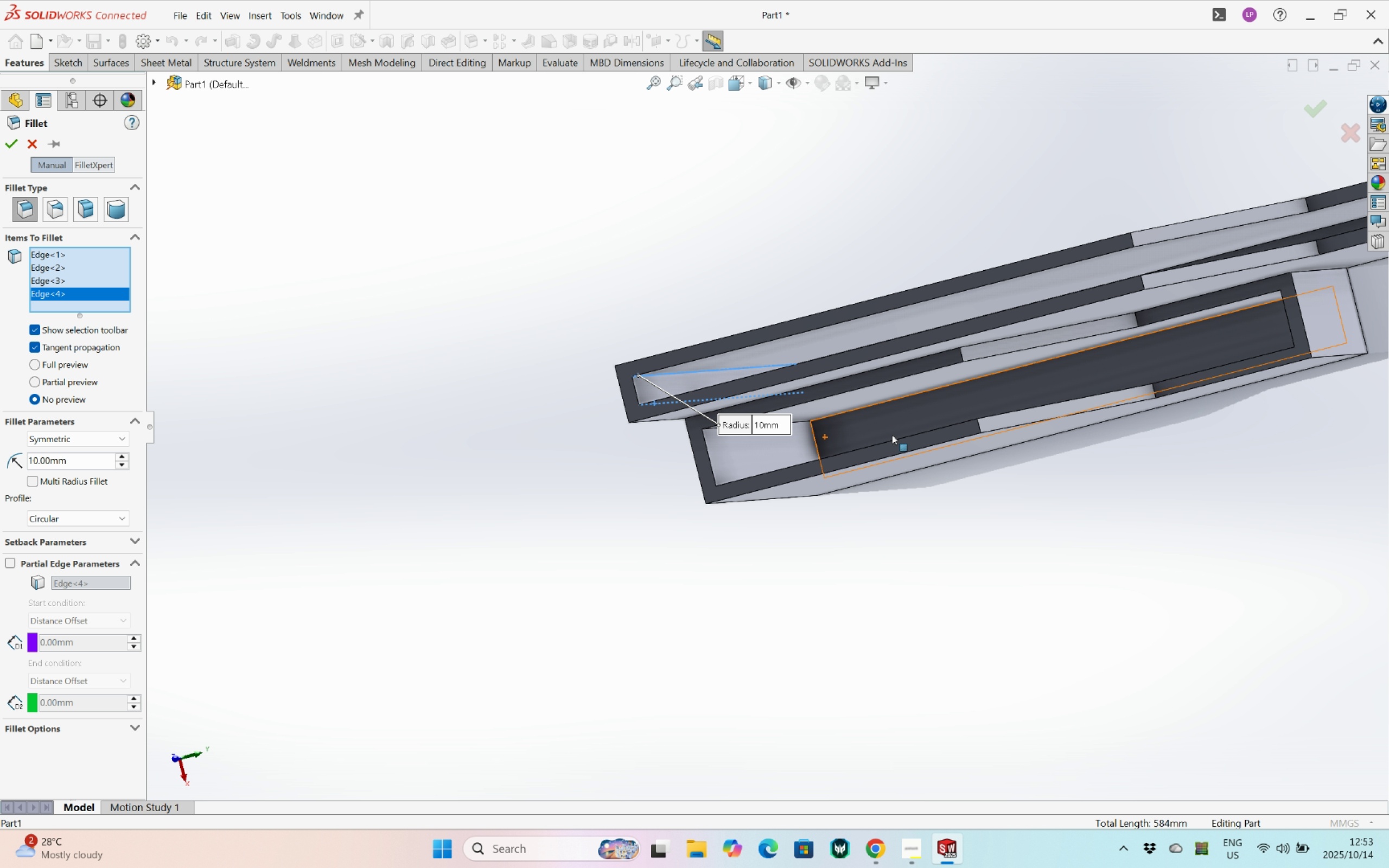 
key(Control+ControlLeft)
 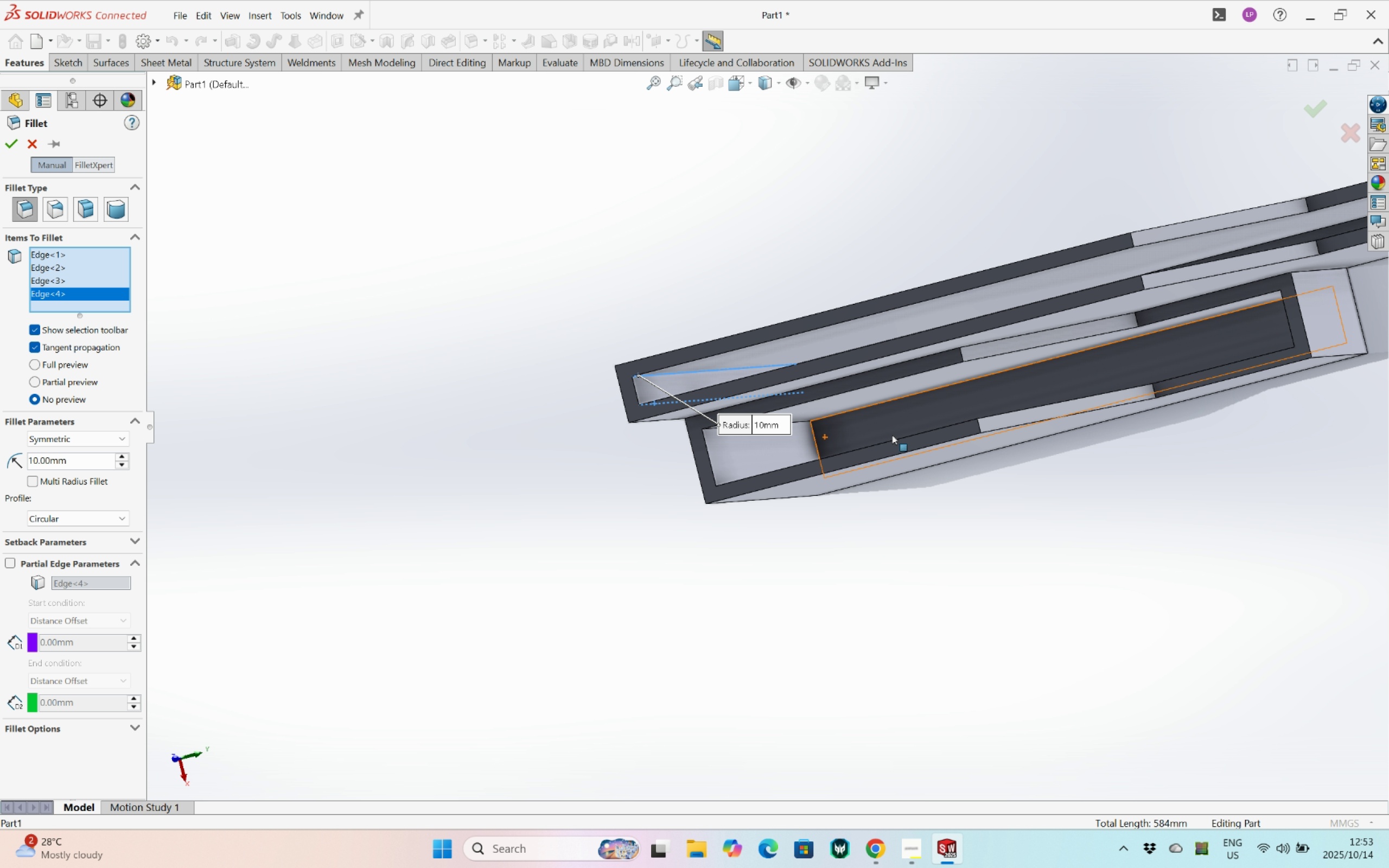 
key(Control+ControlLeft)
 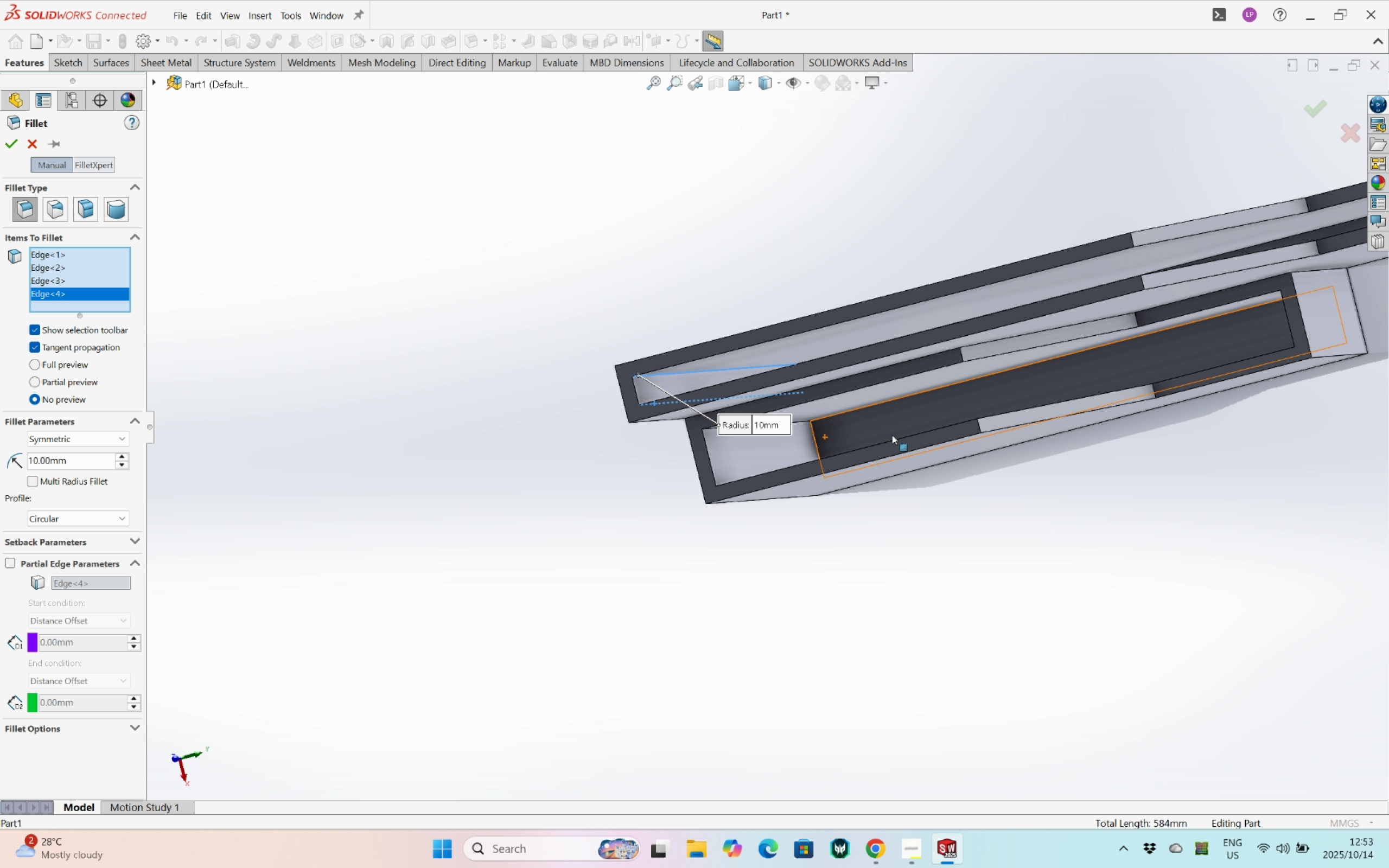 
key(Control+ControlLeft)
 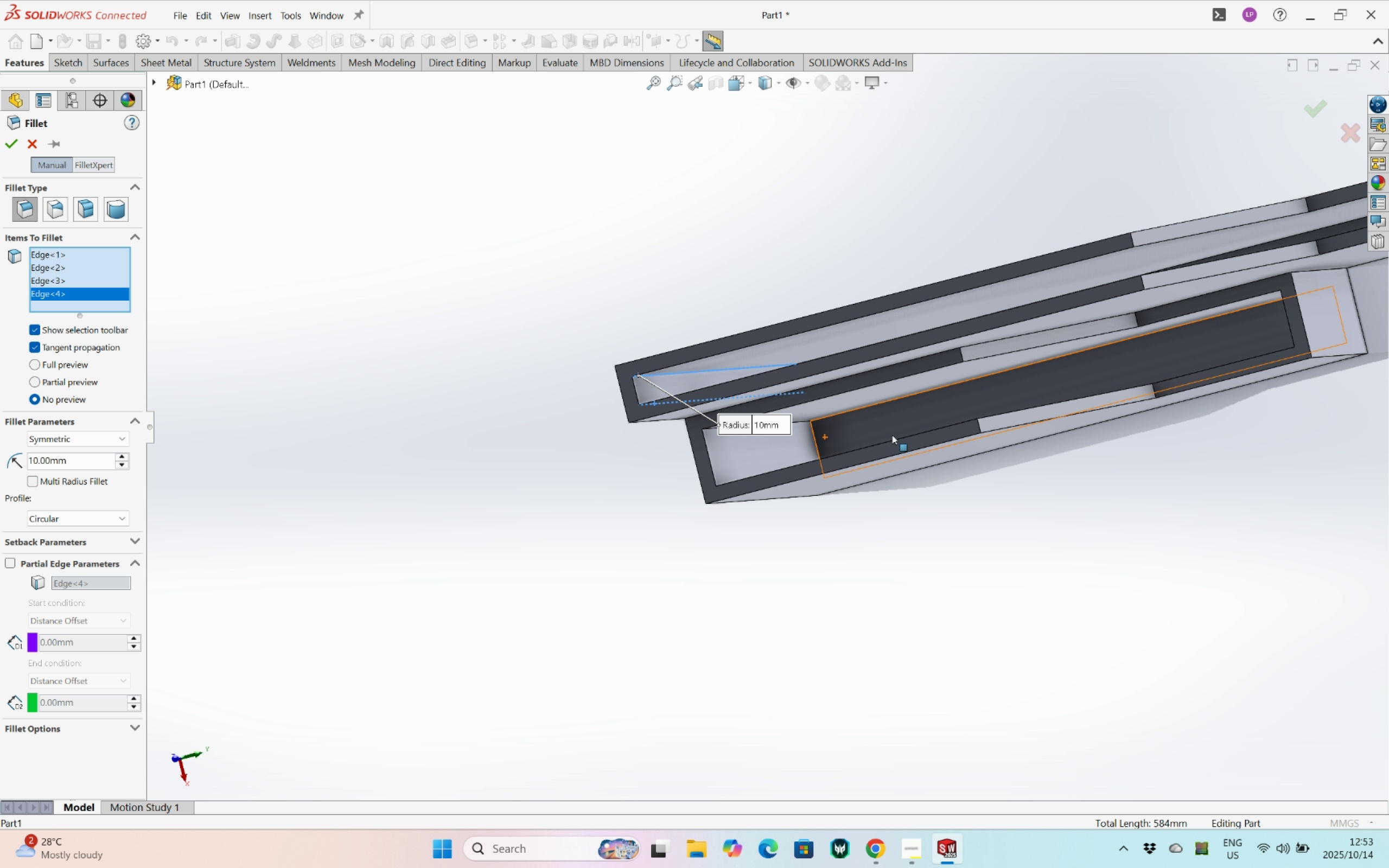 
key(Control+ControlLeft)
 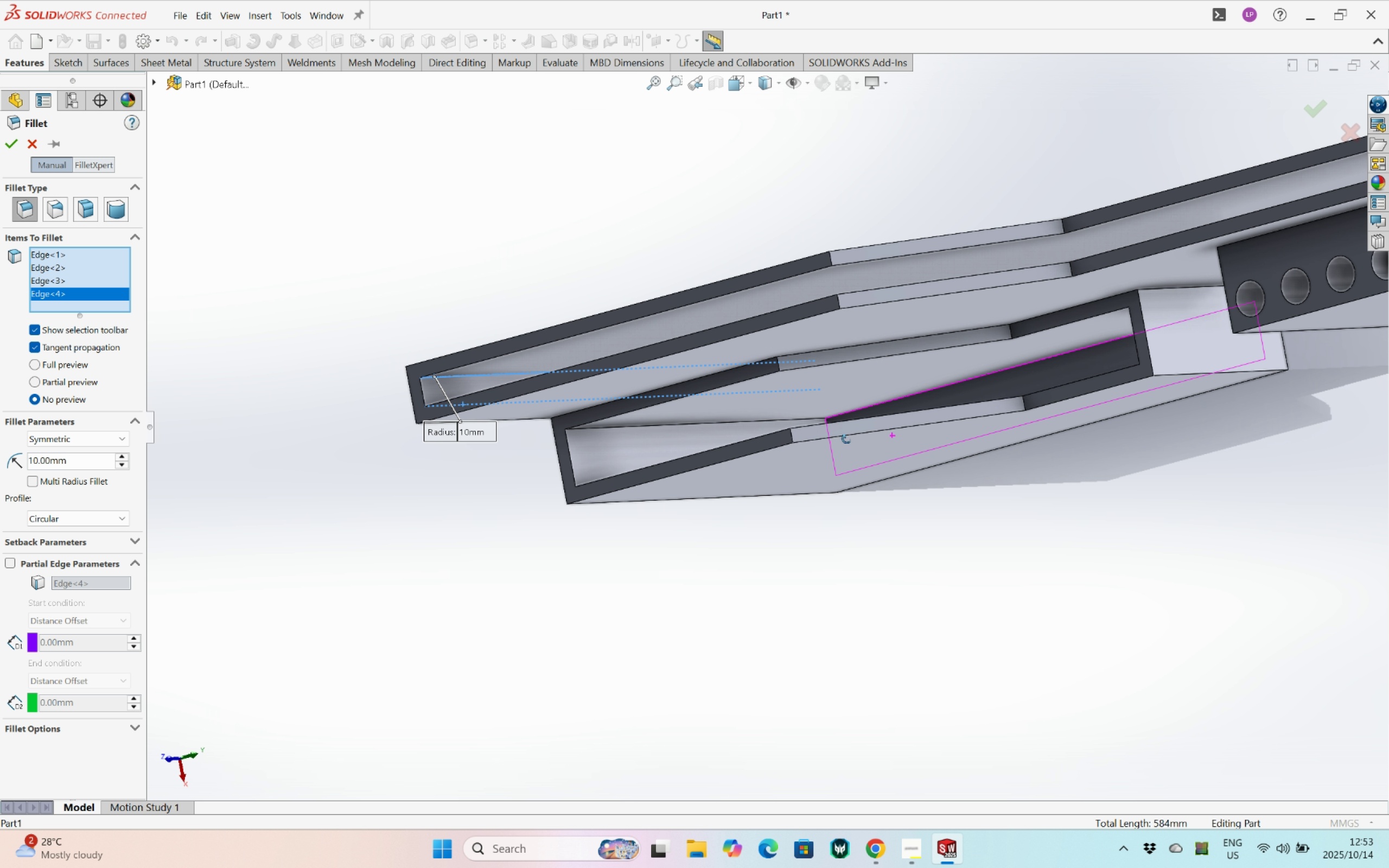 
hold_key(key=ControlLeft, duration=1.54)
 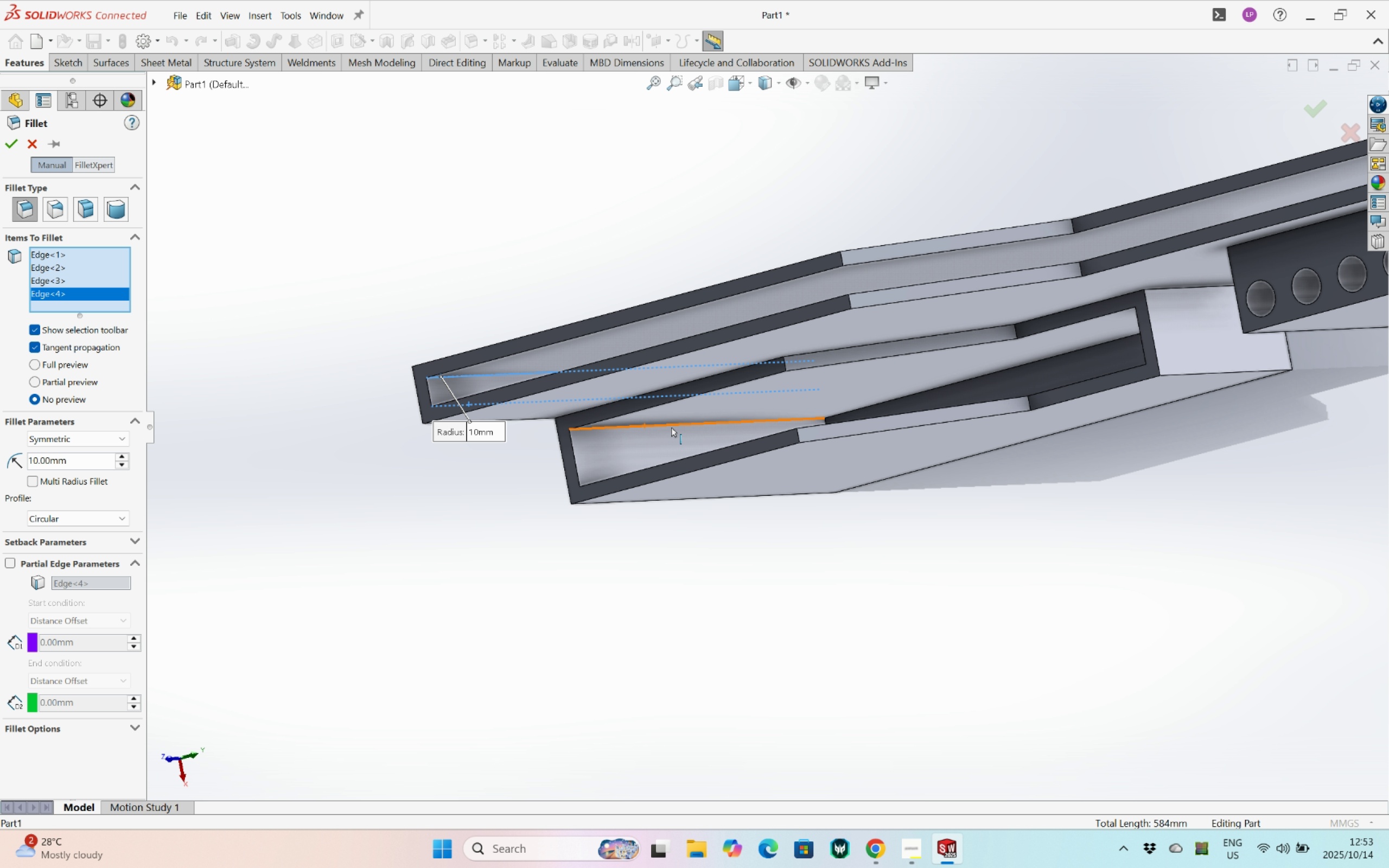 
hold_key(key=ControlLeft, duration=0.93)
left_click([643, 426])
 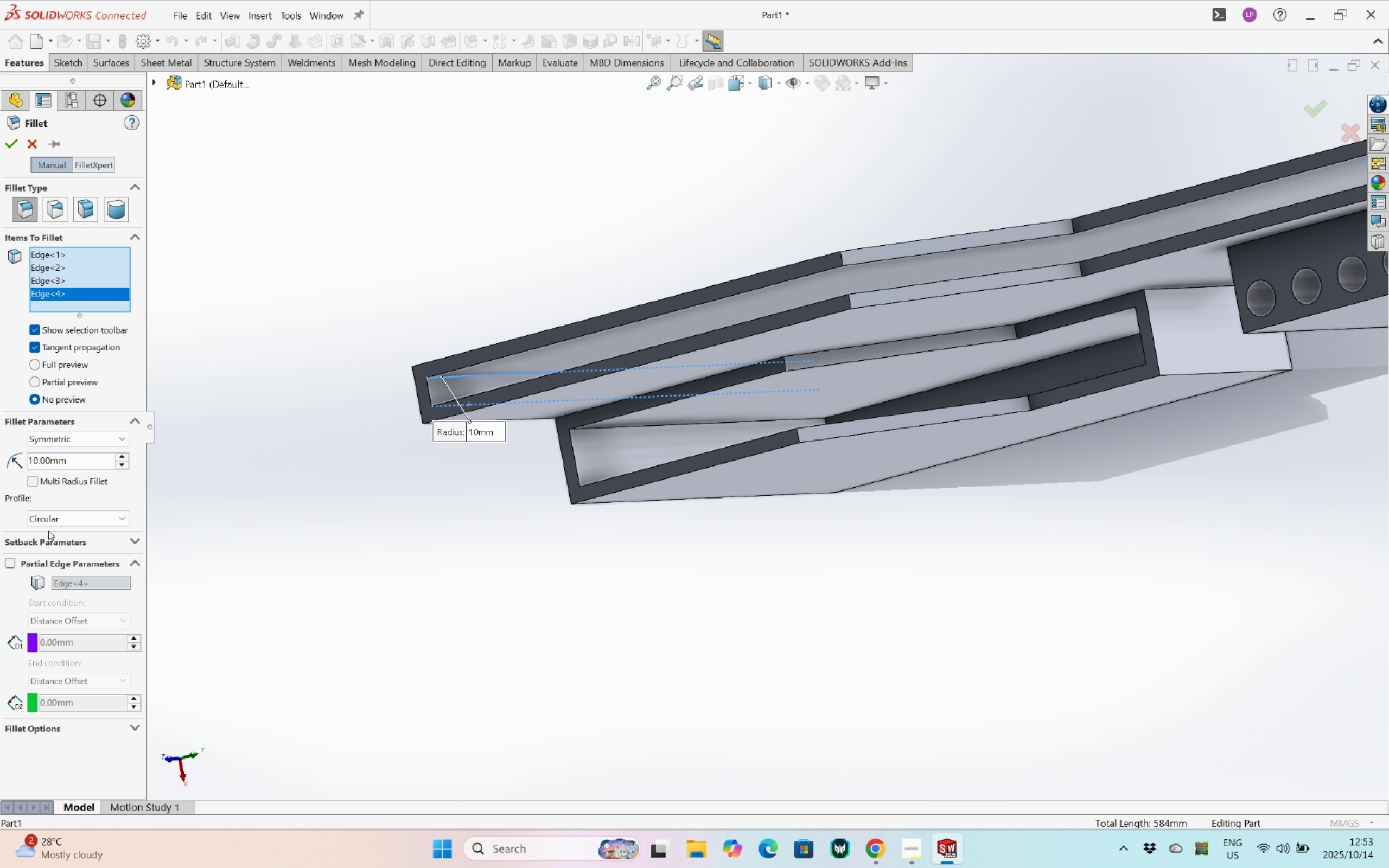 
left_click([83, 460])
 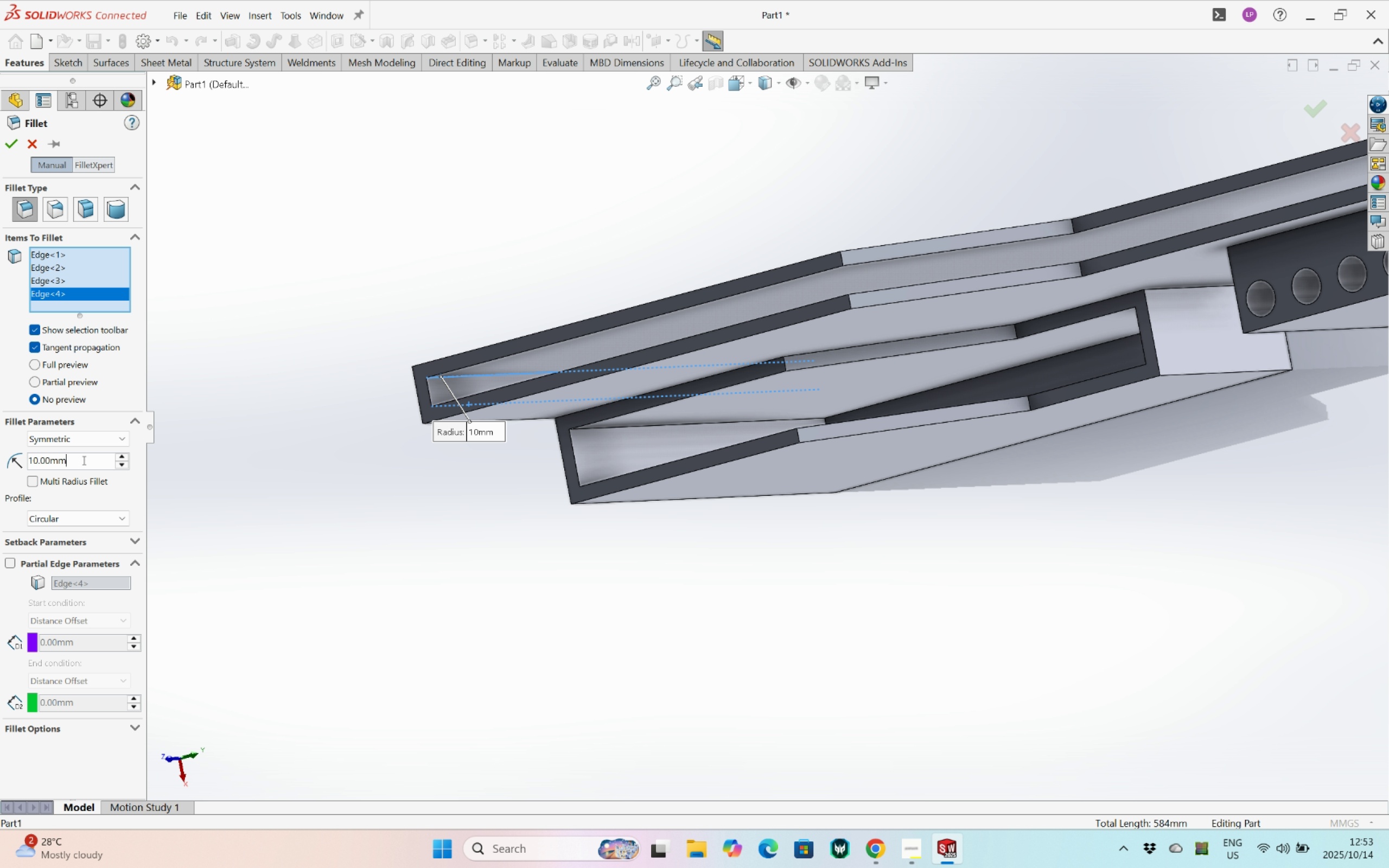 
left_click_drag(start_coordinate=[83, 460], to_coordinate=[0, 458])
 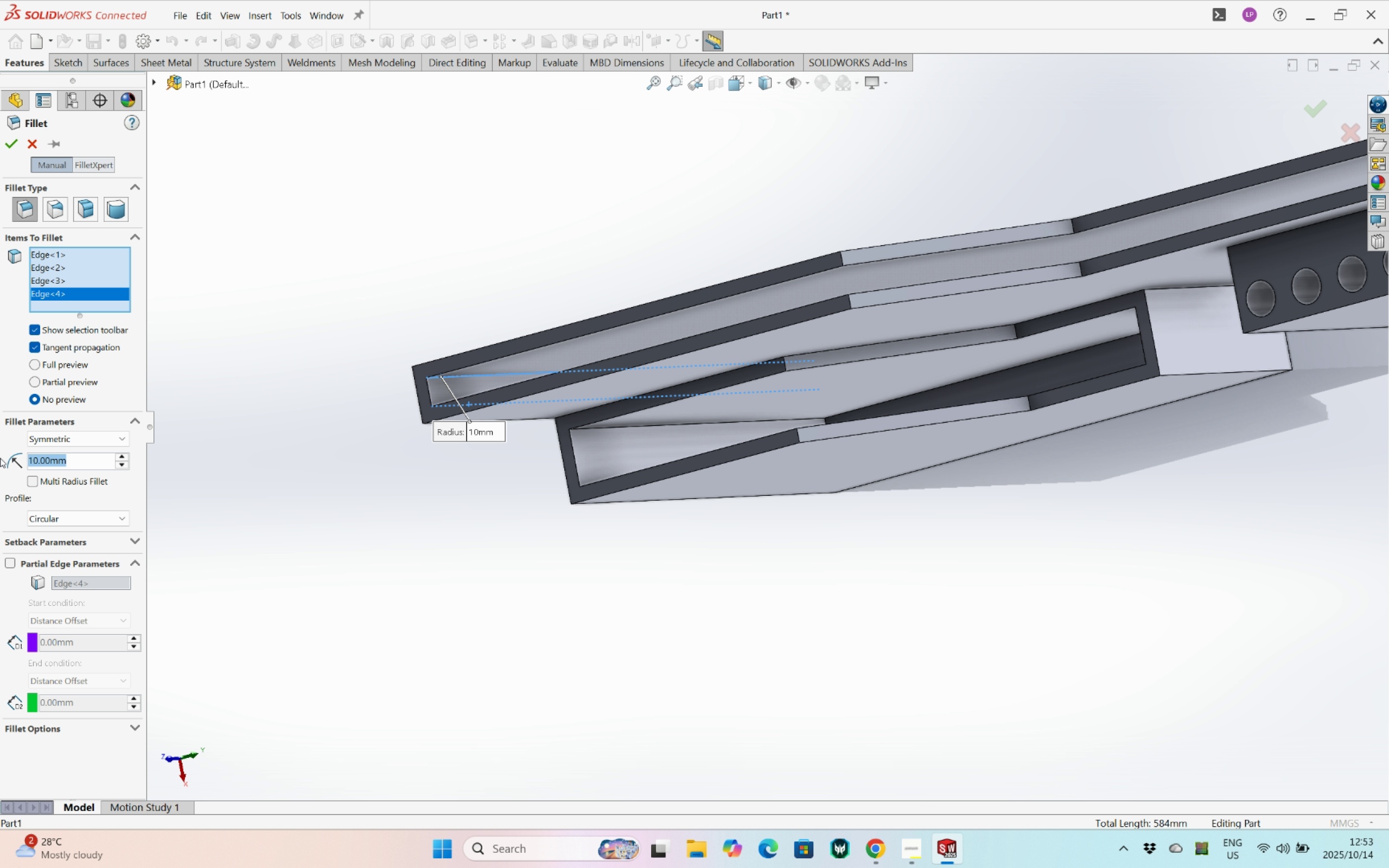 
key(4)
 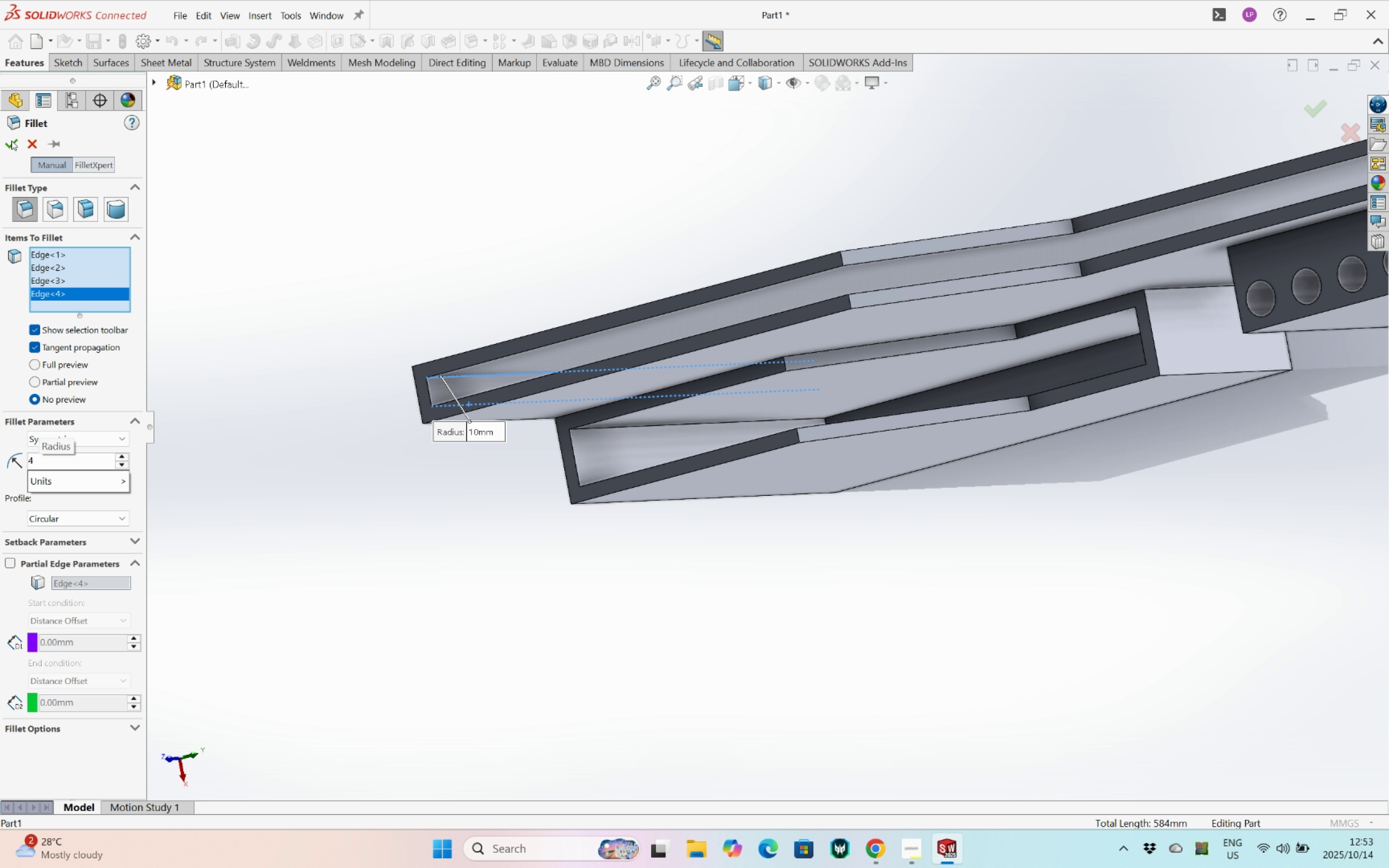 
left_click([11, 141])
 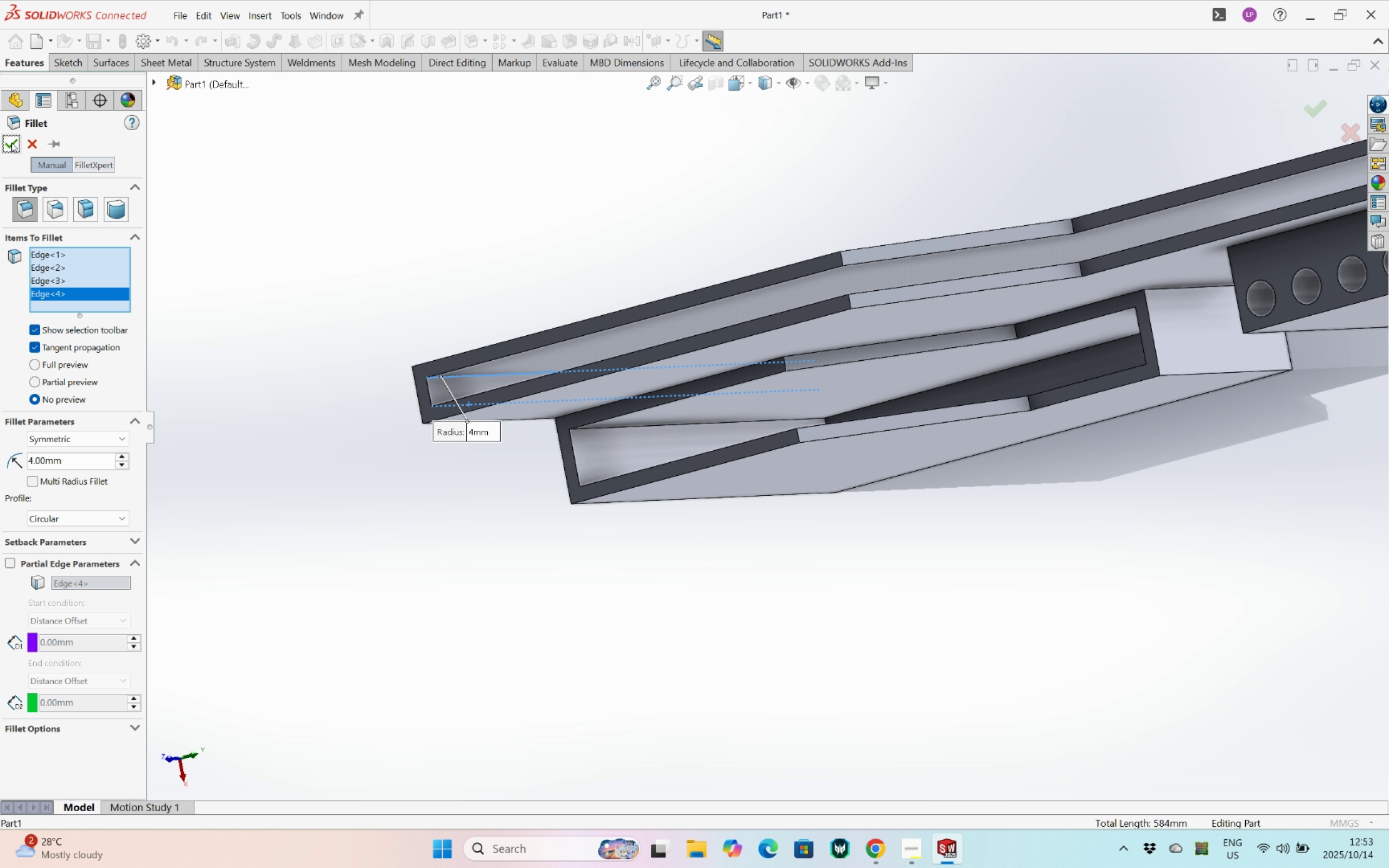 
left_click([11, 143])
 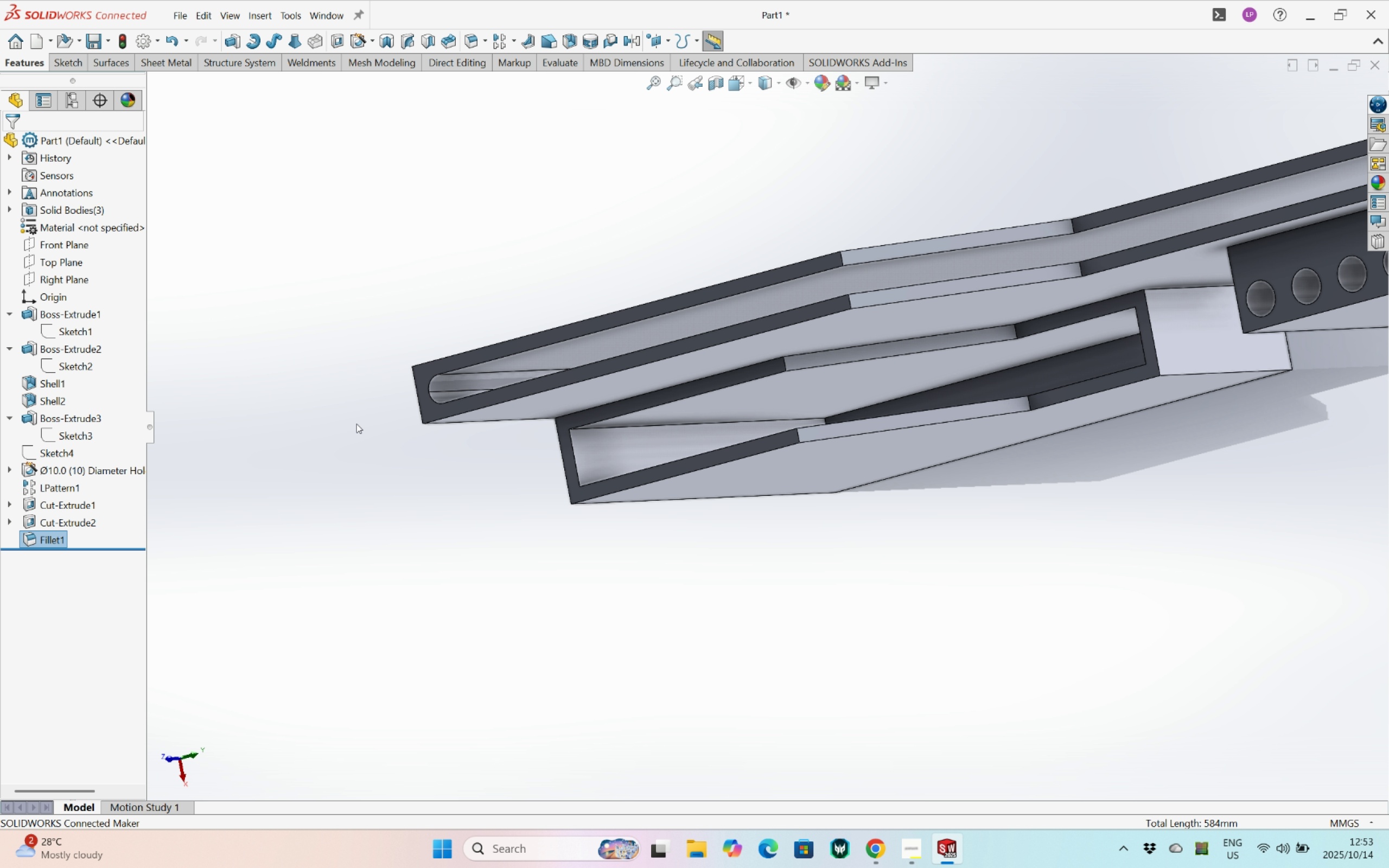 
scroll: coordinate [436, 501], scroll_direction: up, amount: 2.0
 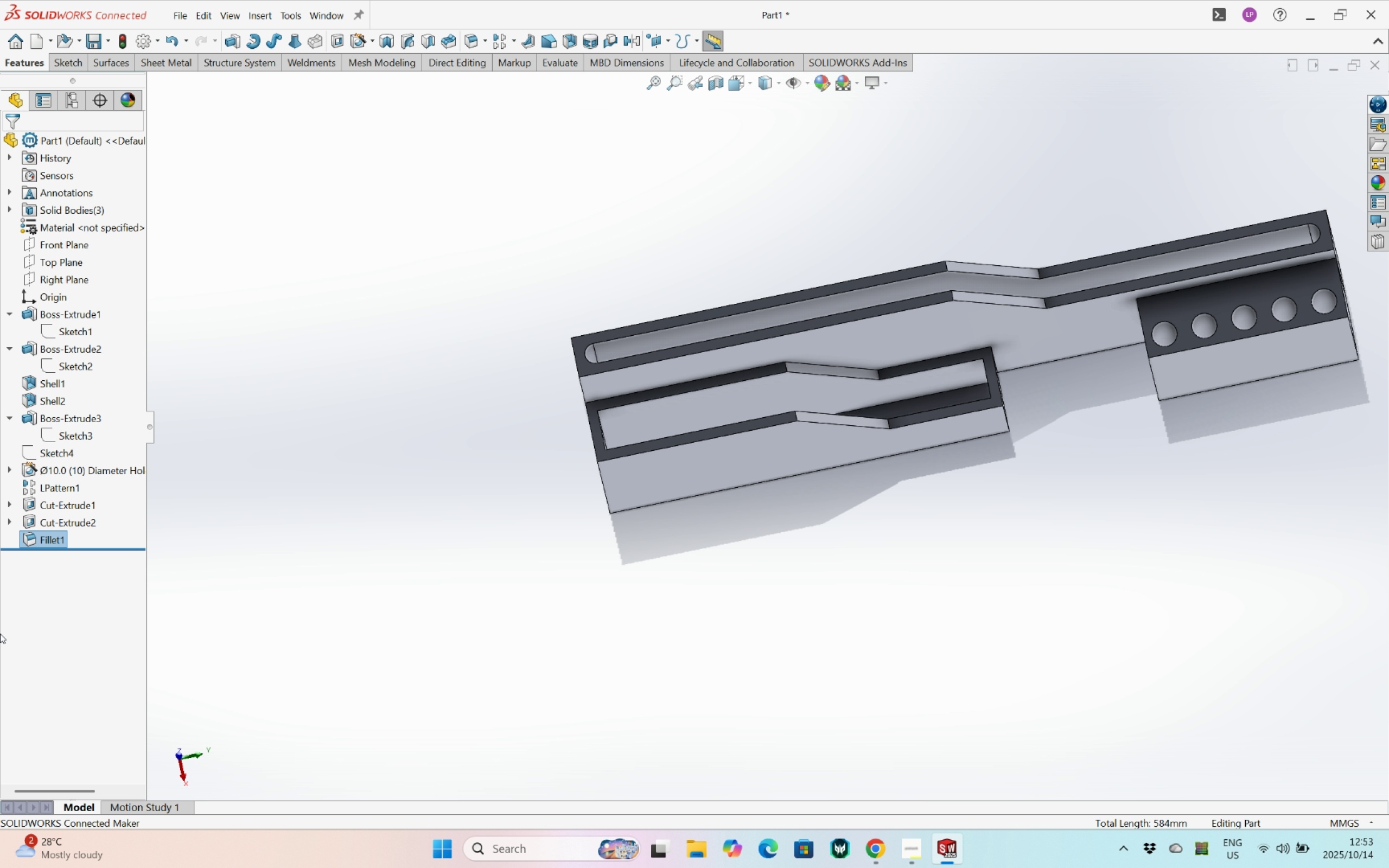 
right_click([53, 536])
 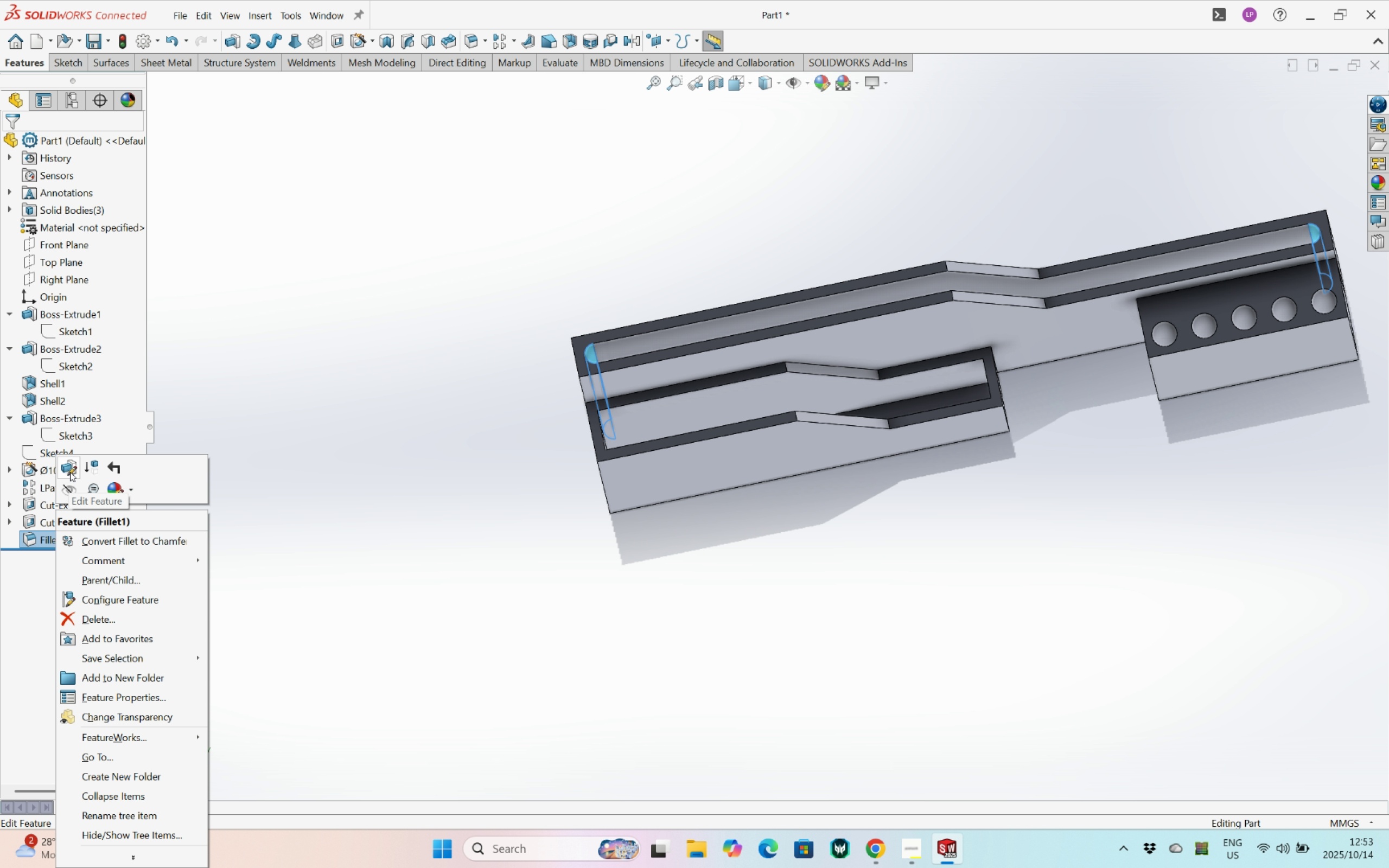 
left_click([69, 469])
 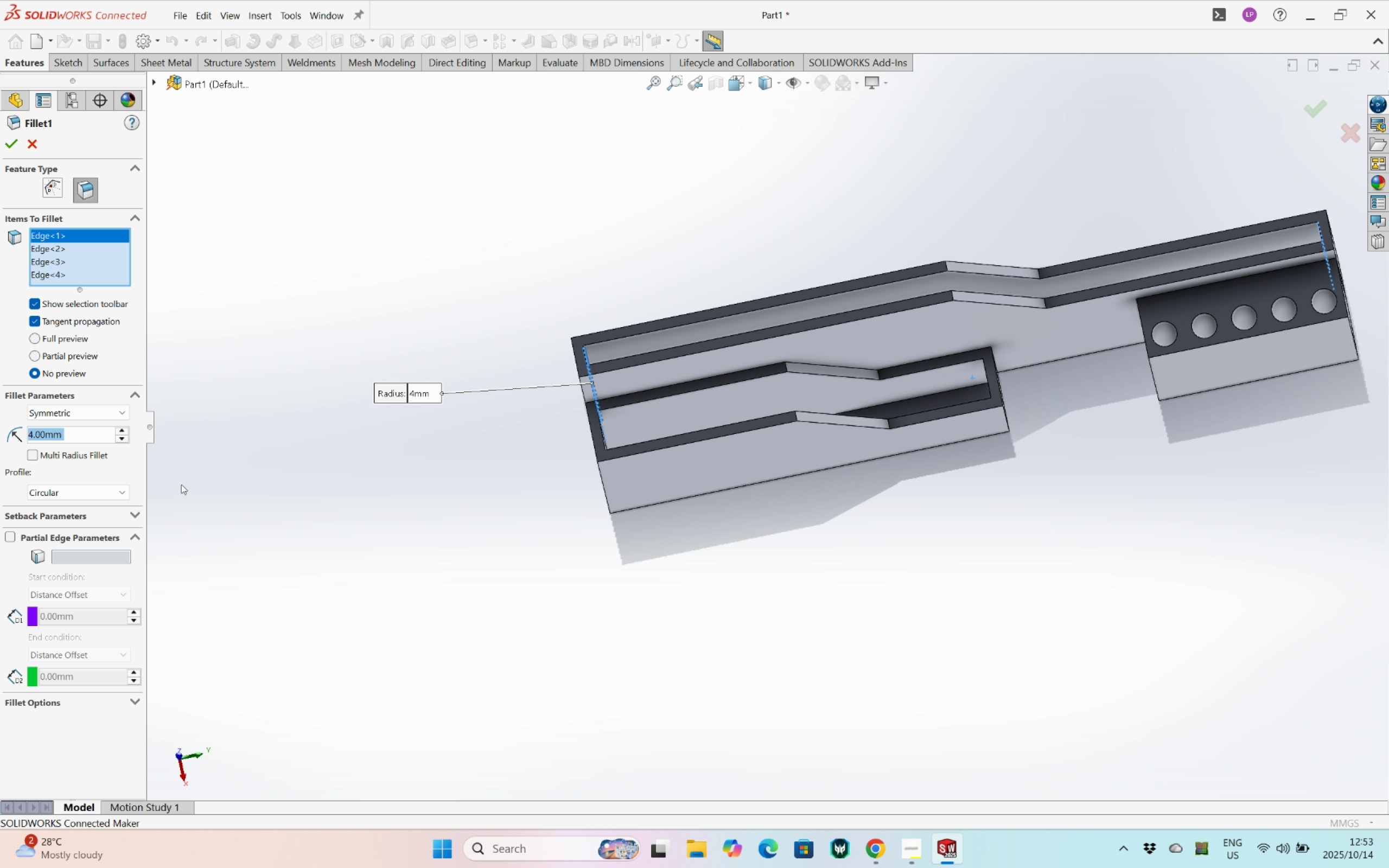 
key(2)
 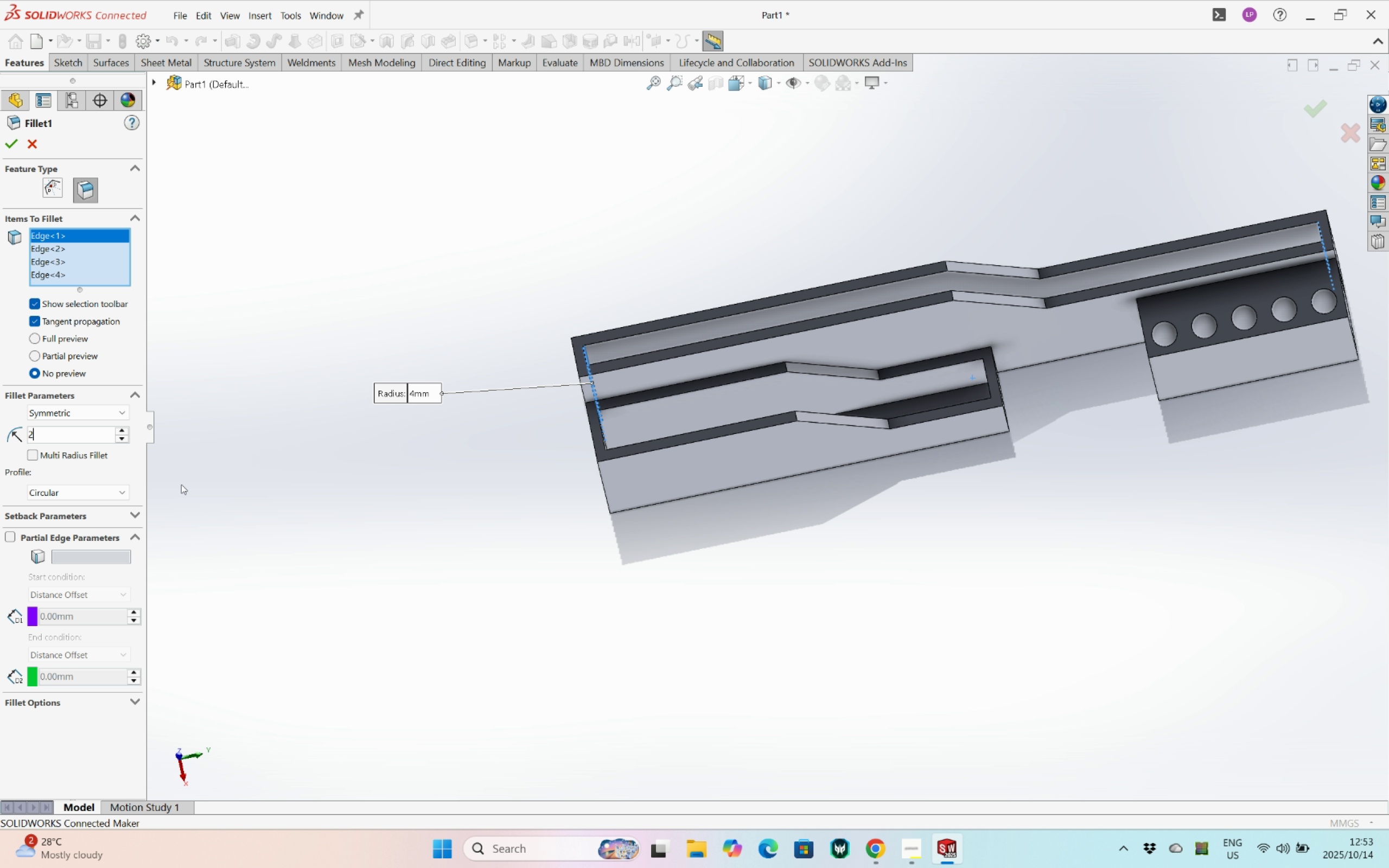 
key(Enter)
 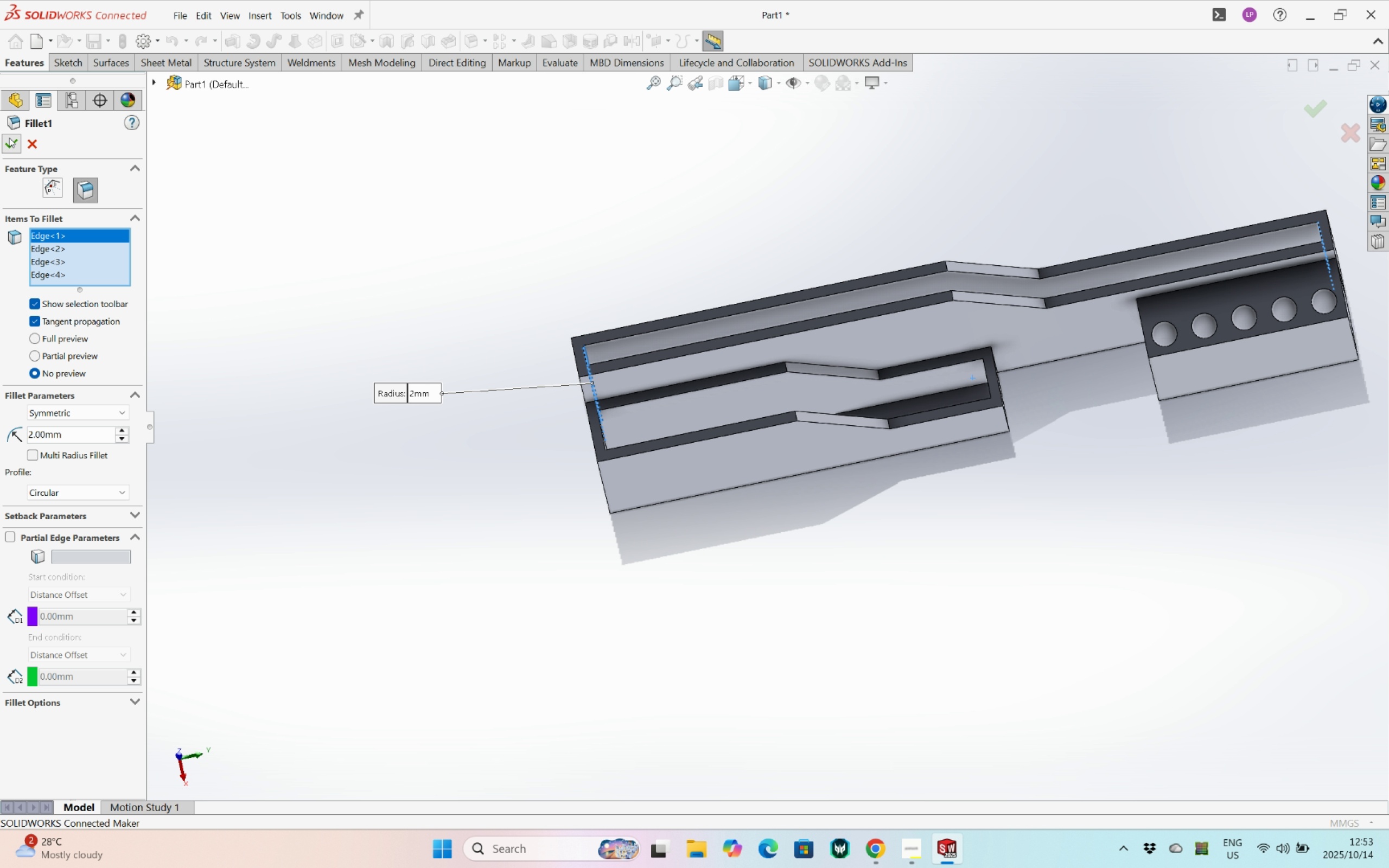 
scroll: coordinate [887, 462], scroll_direction: none, amount: 0.0
 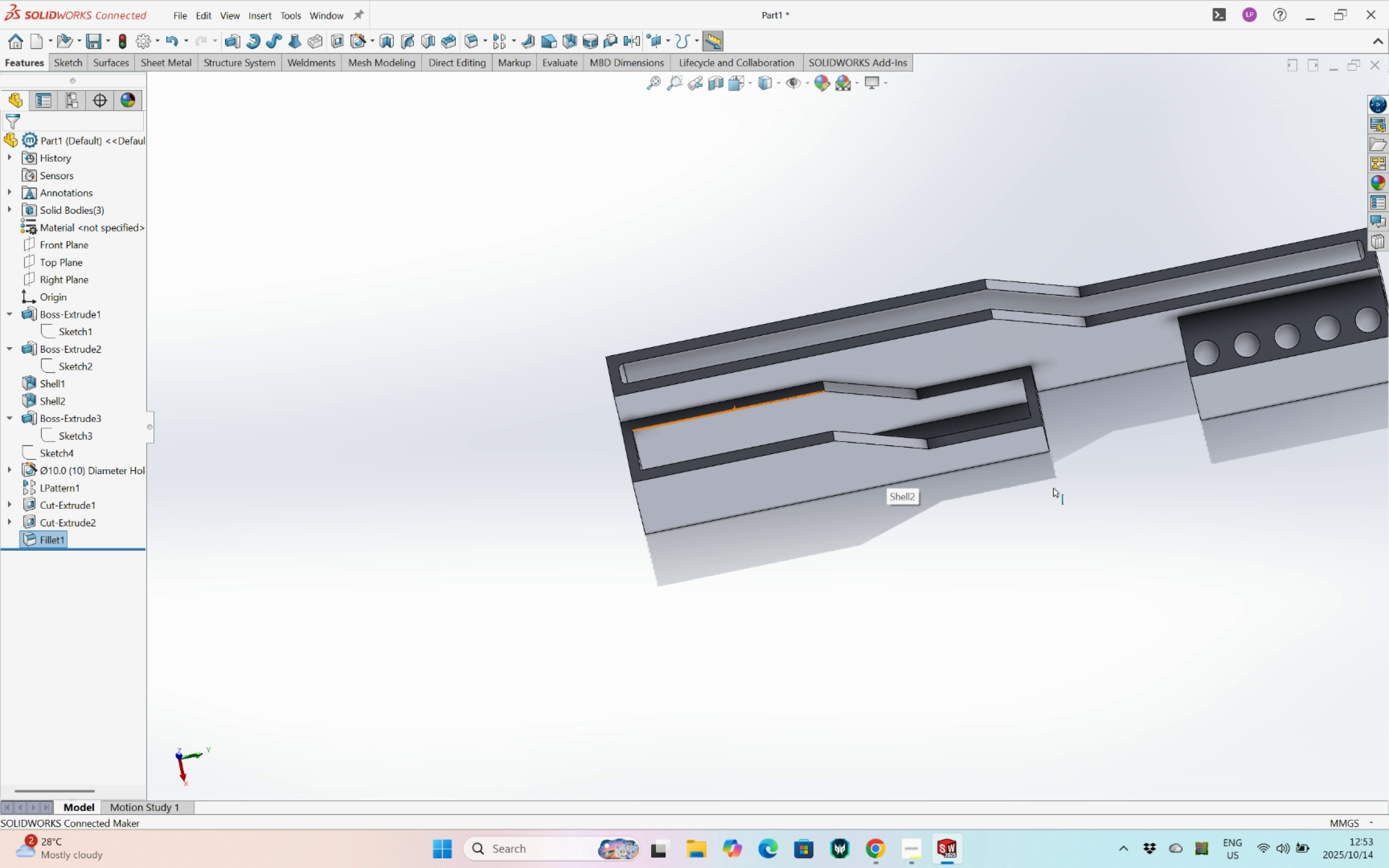 
hold_key(key=ControlLeft, duration=0.37)
 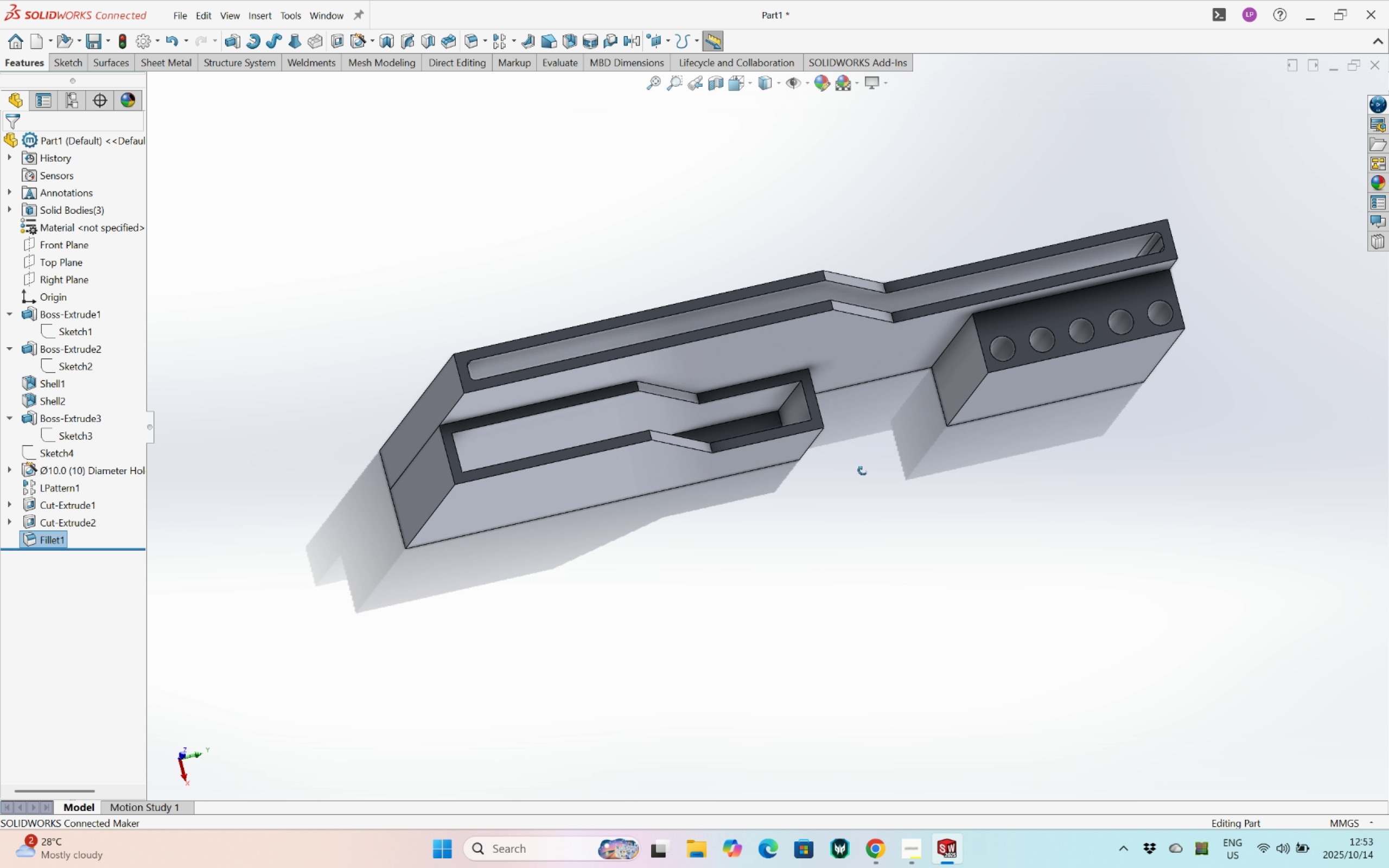 
scroll: coordinate [774, 414], scroll_direction: down, amount: 3.0
 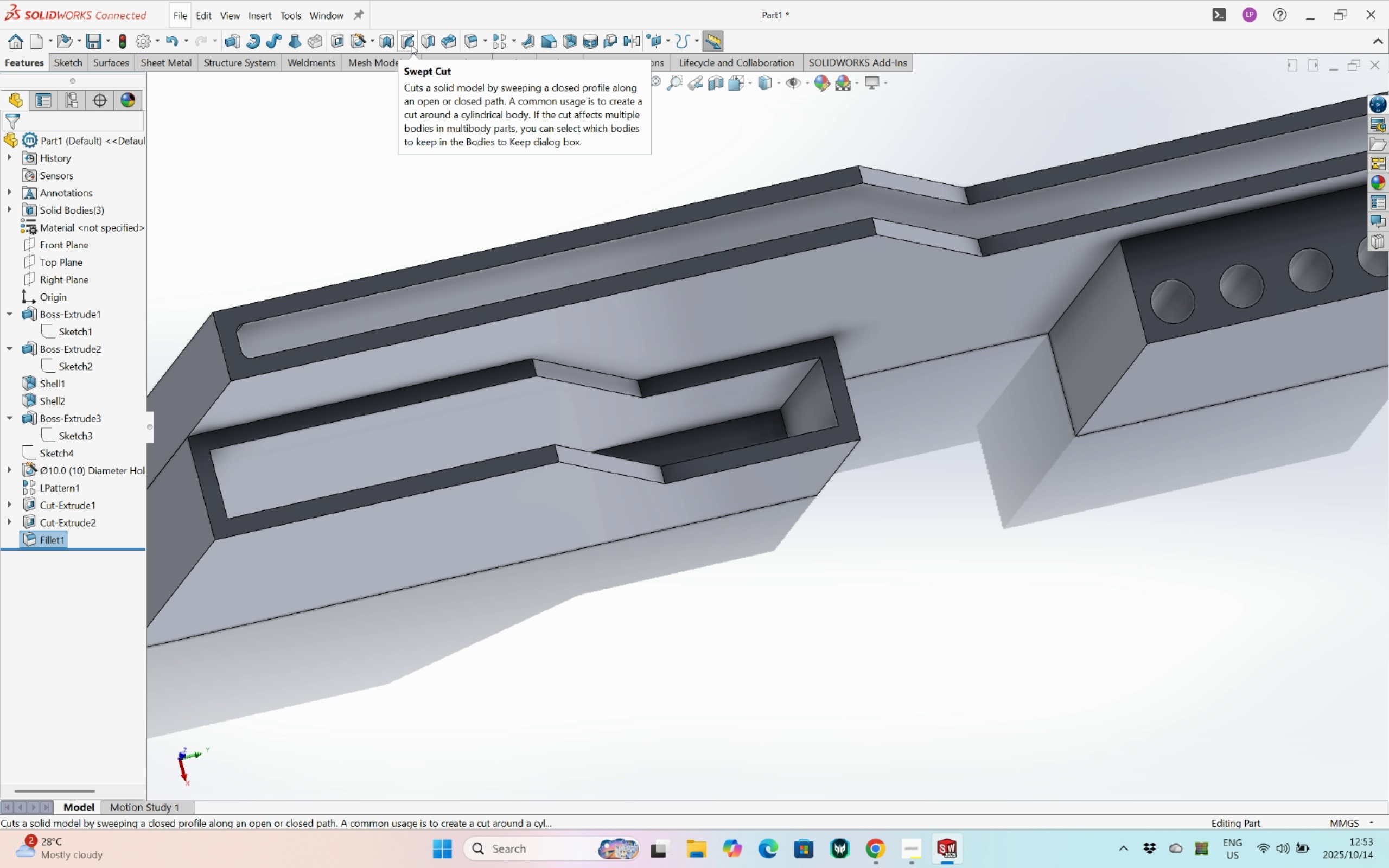 
left_click([467, 41])
 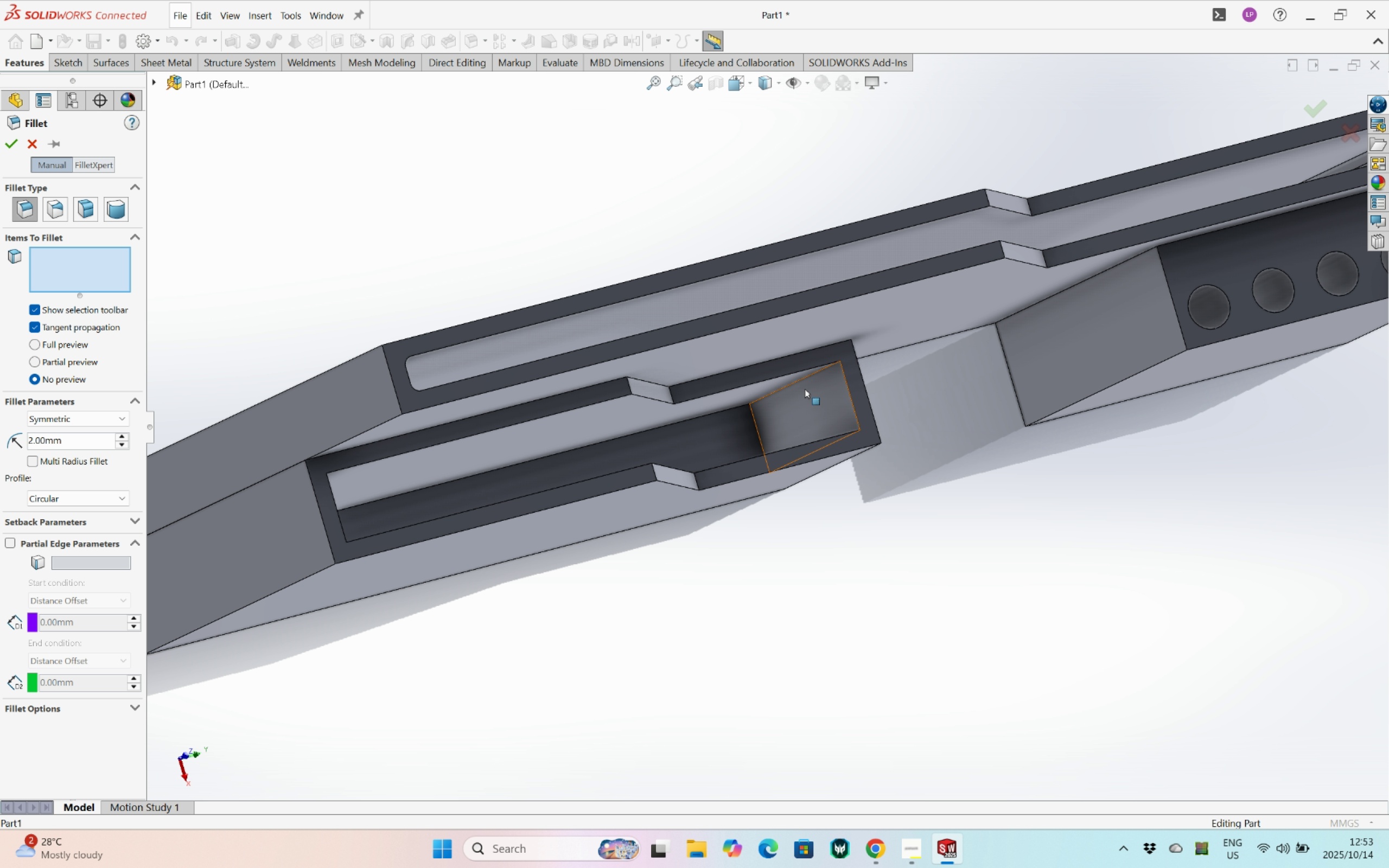 
left_click([793, 382])
 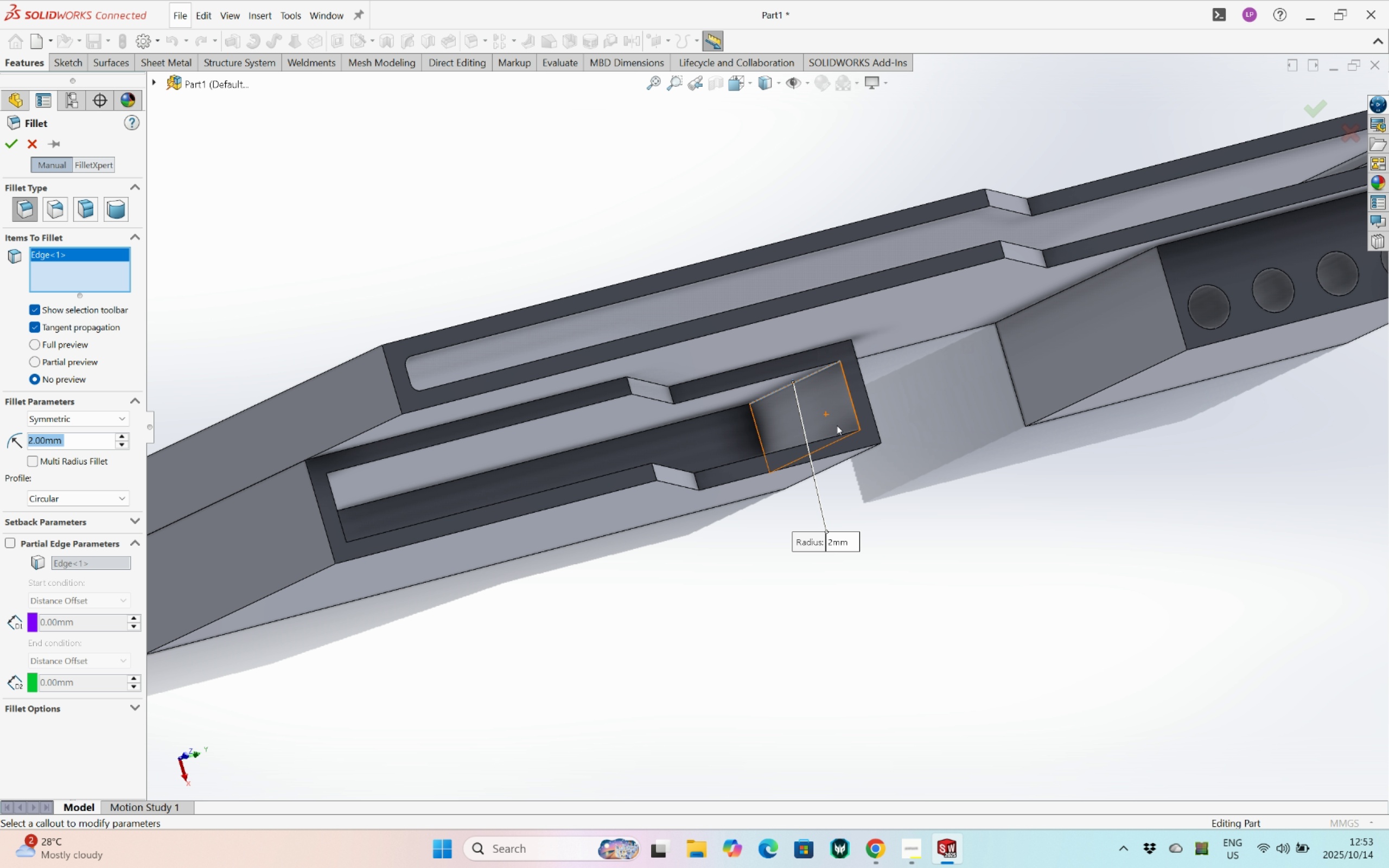 
scroll: coordinate [837, 425], scroll_direction: up, amount: 1.0
 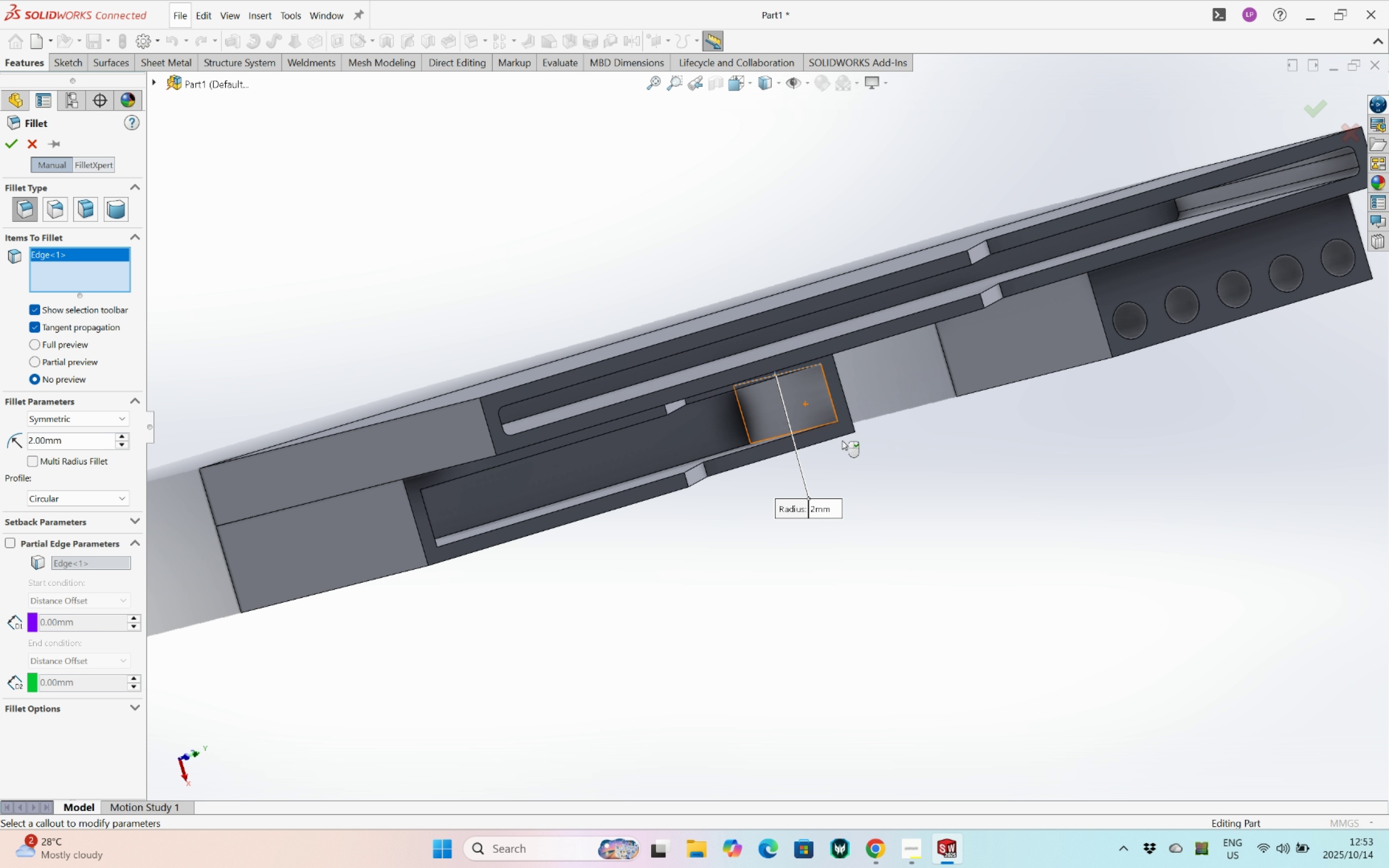 
scroll: coordinate [803, 427], scroll_direction: down, amount: 4.0
 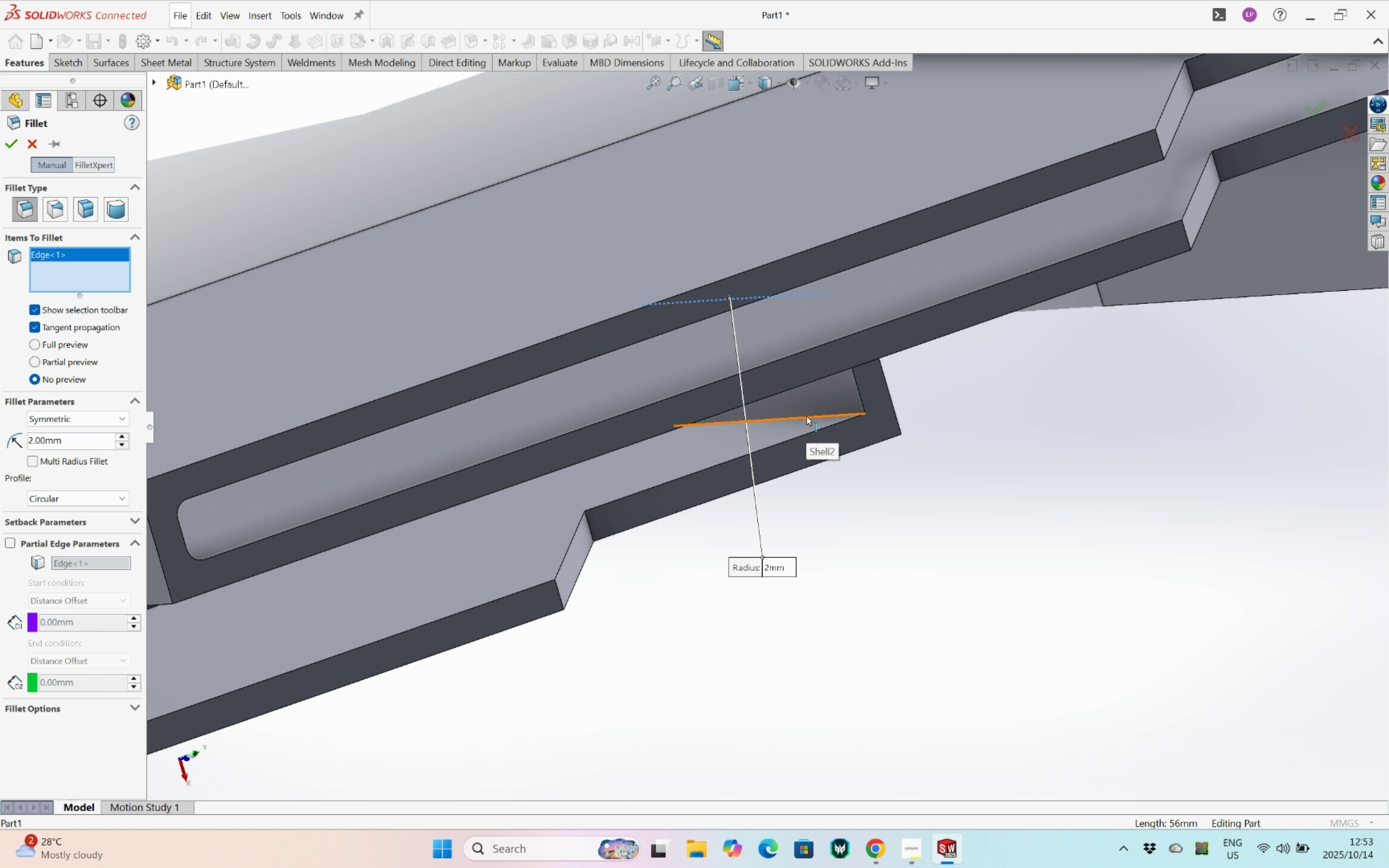 
left_click([820, 416])
 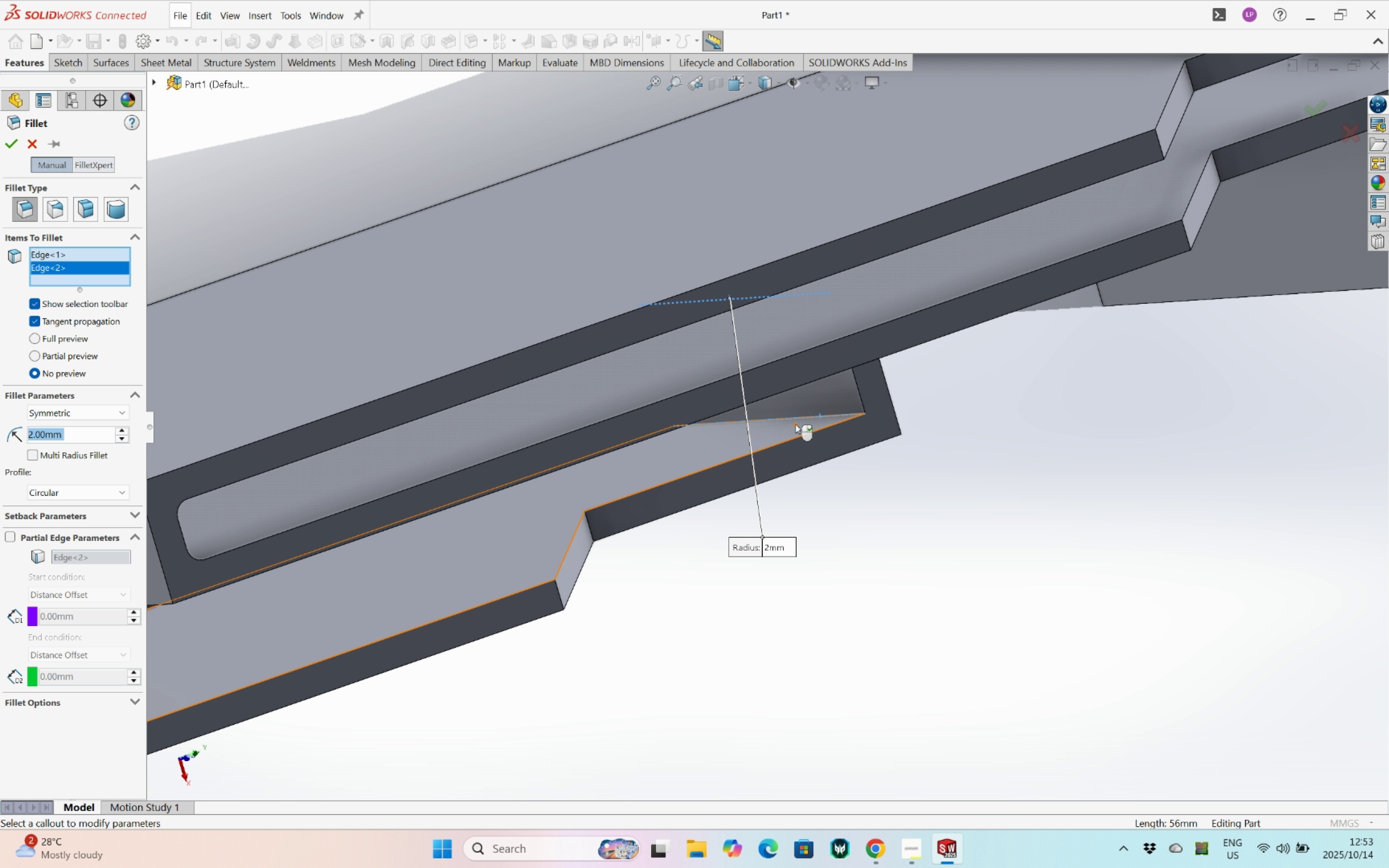 
scroll: coordinate [794, 425], scroll_direction: up, amount: 4.0
 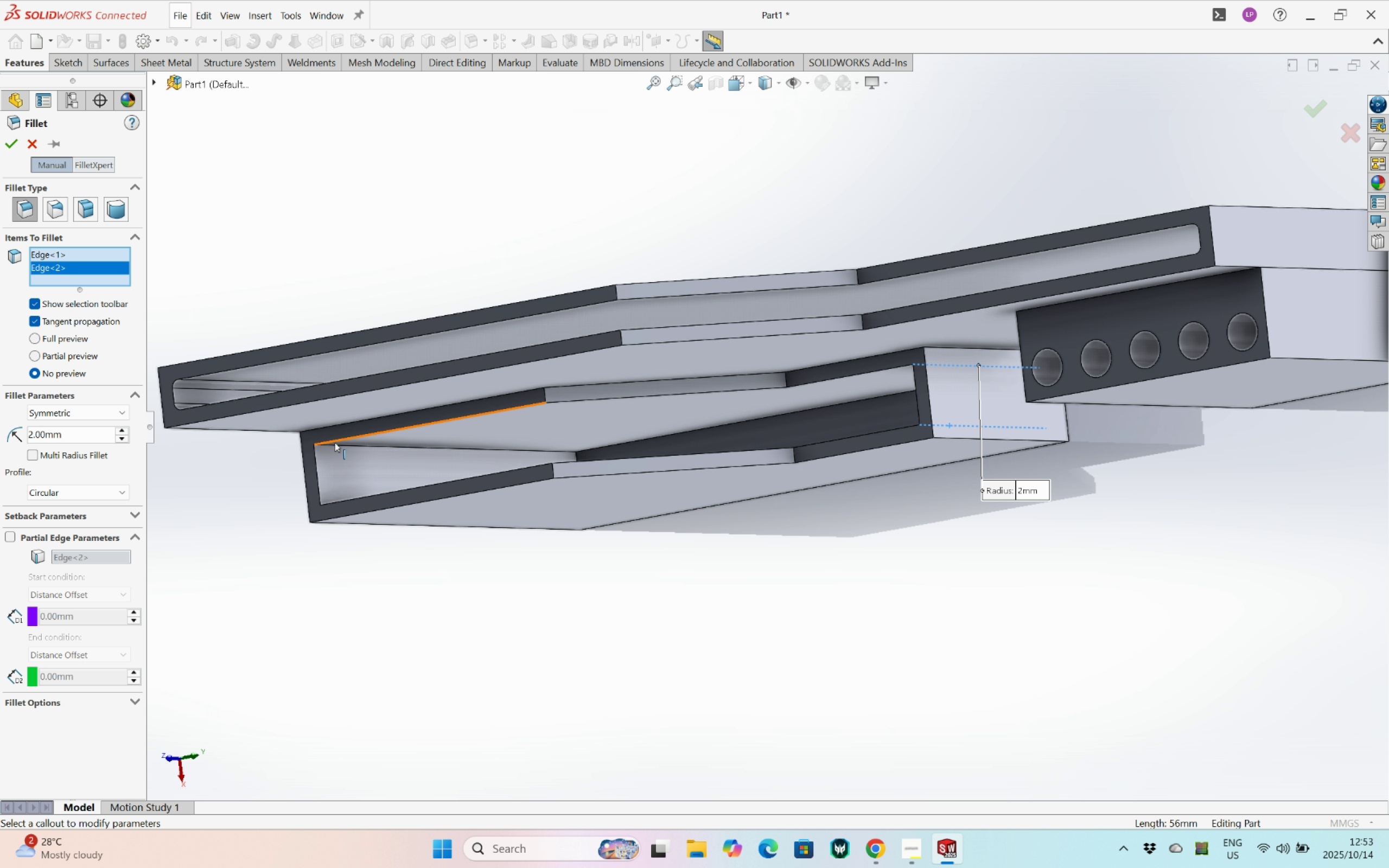 
left_click([340, 445])
 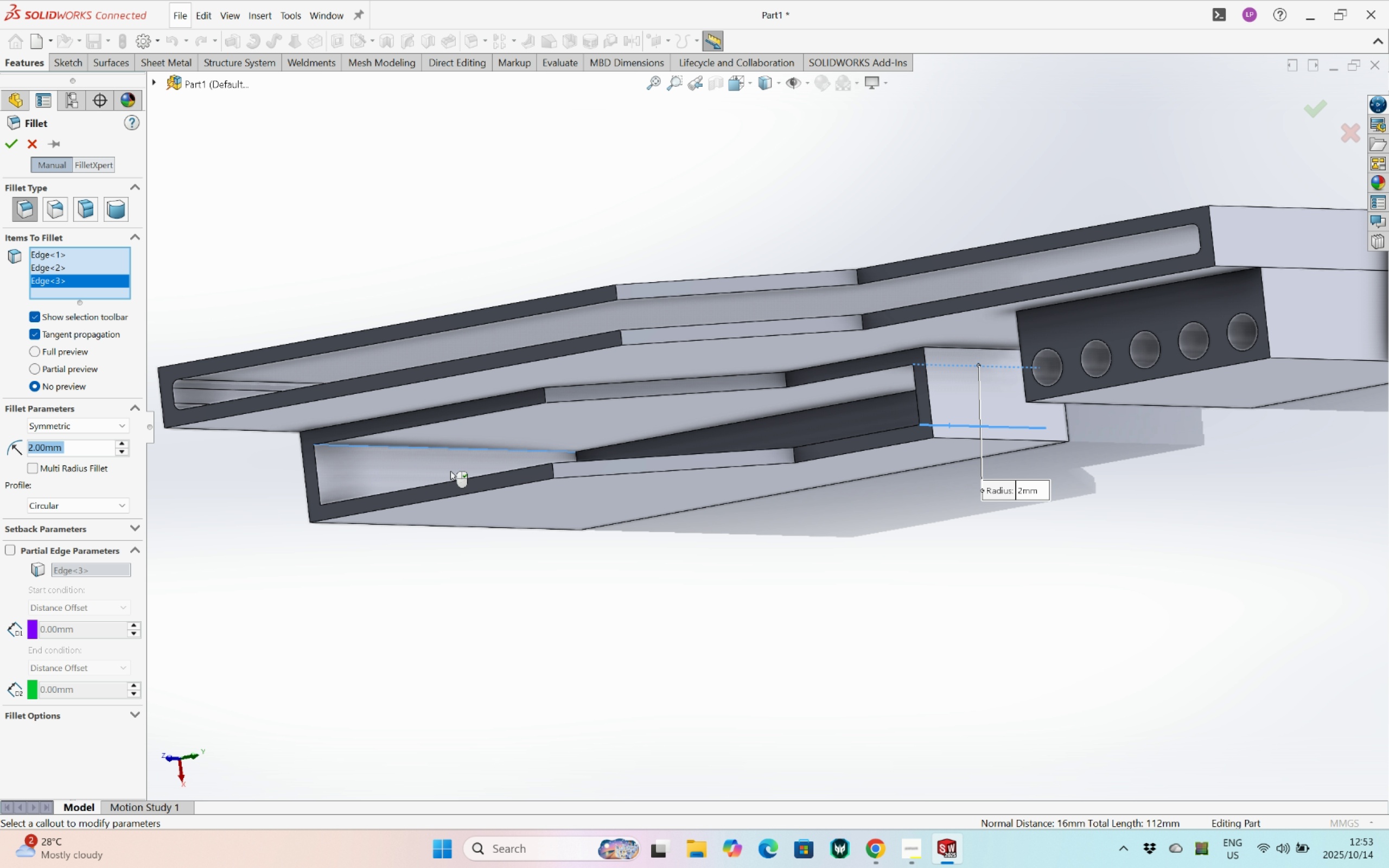 
scroll: coordinate [450, 471], scroll_direction: up, amount: 2.0
 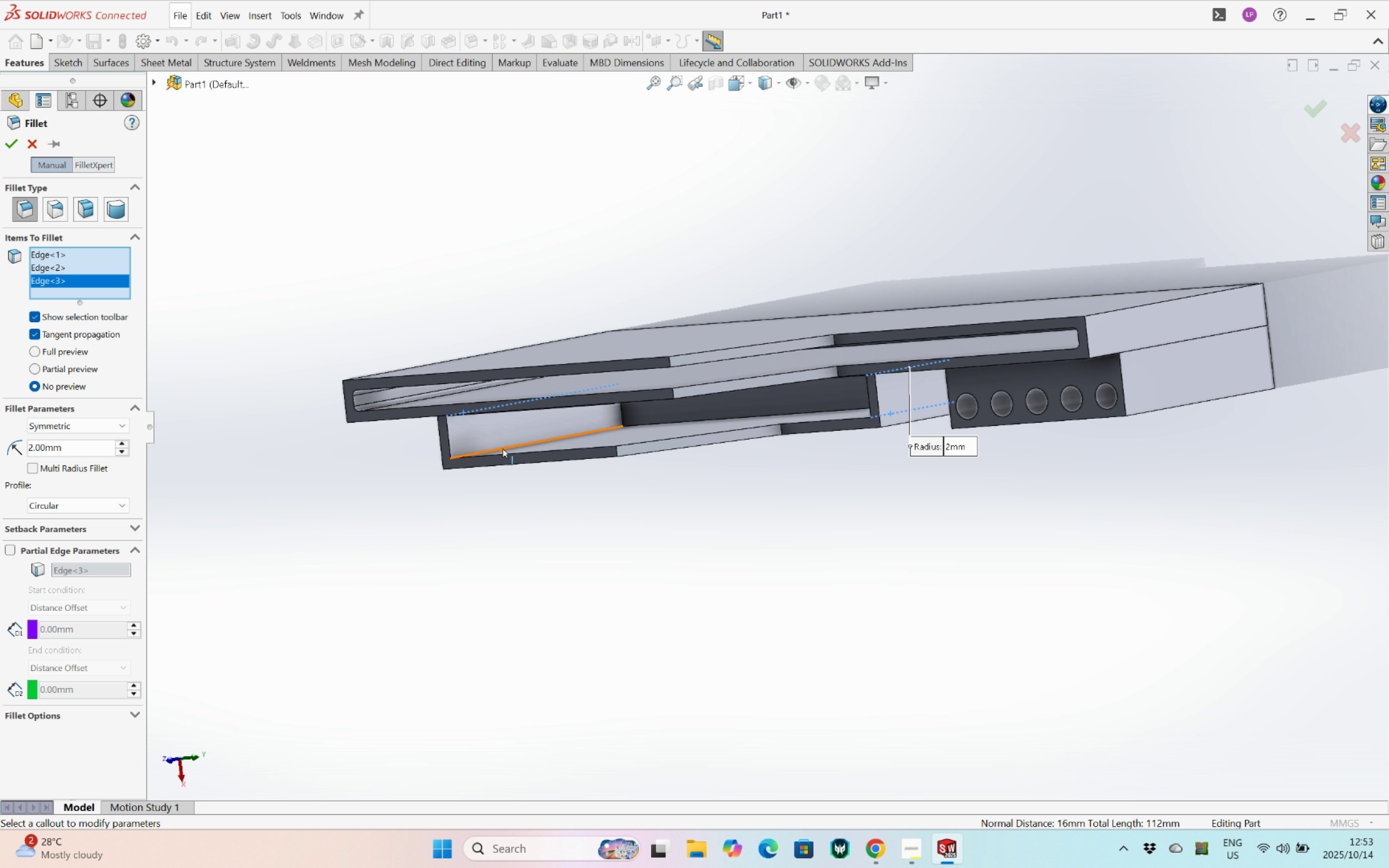 
left_click([502, 449])
 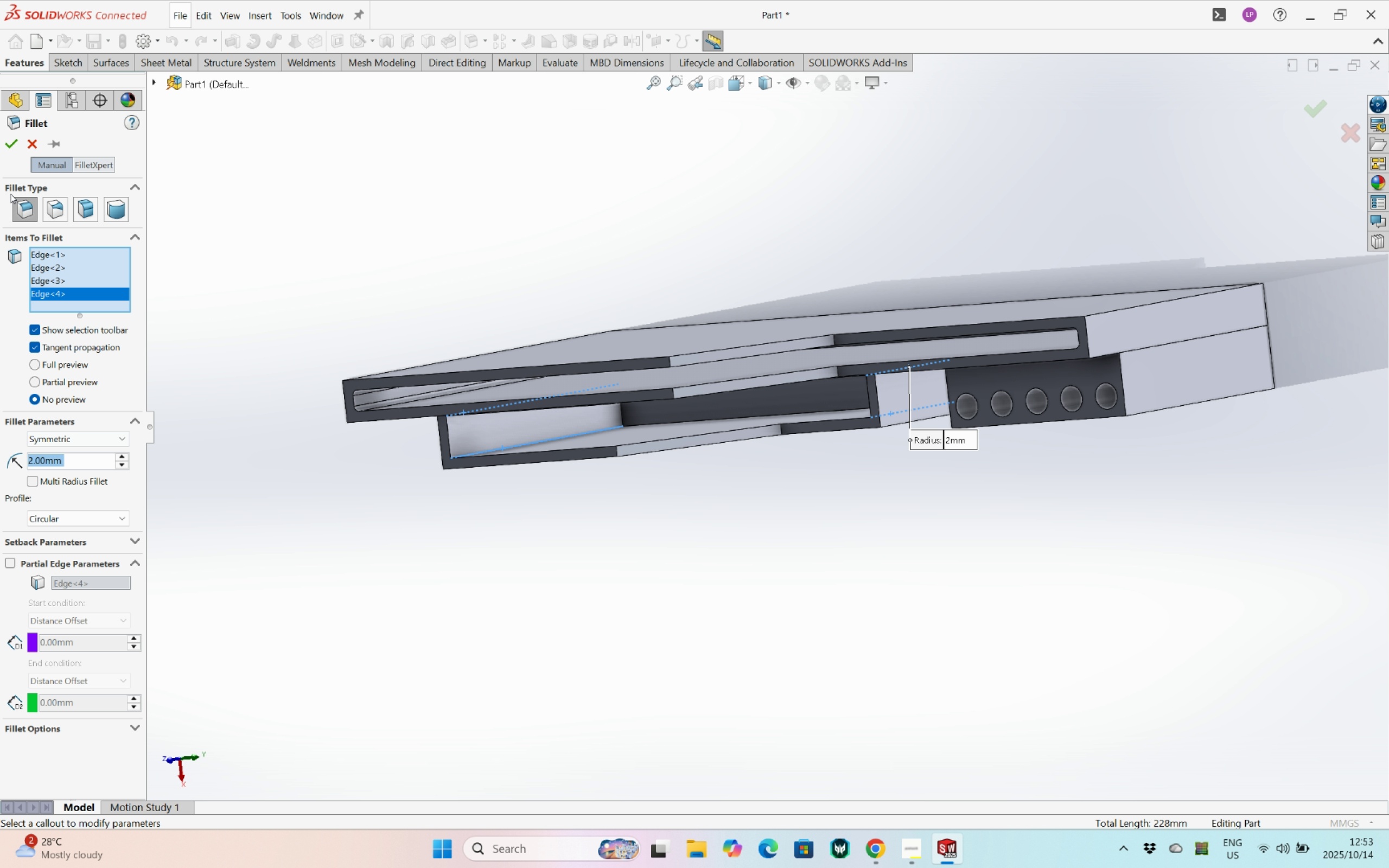 
left_click([11, 146])
 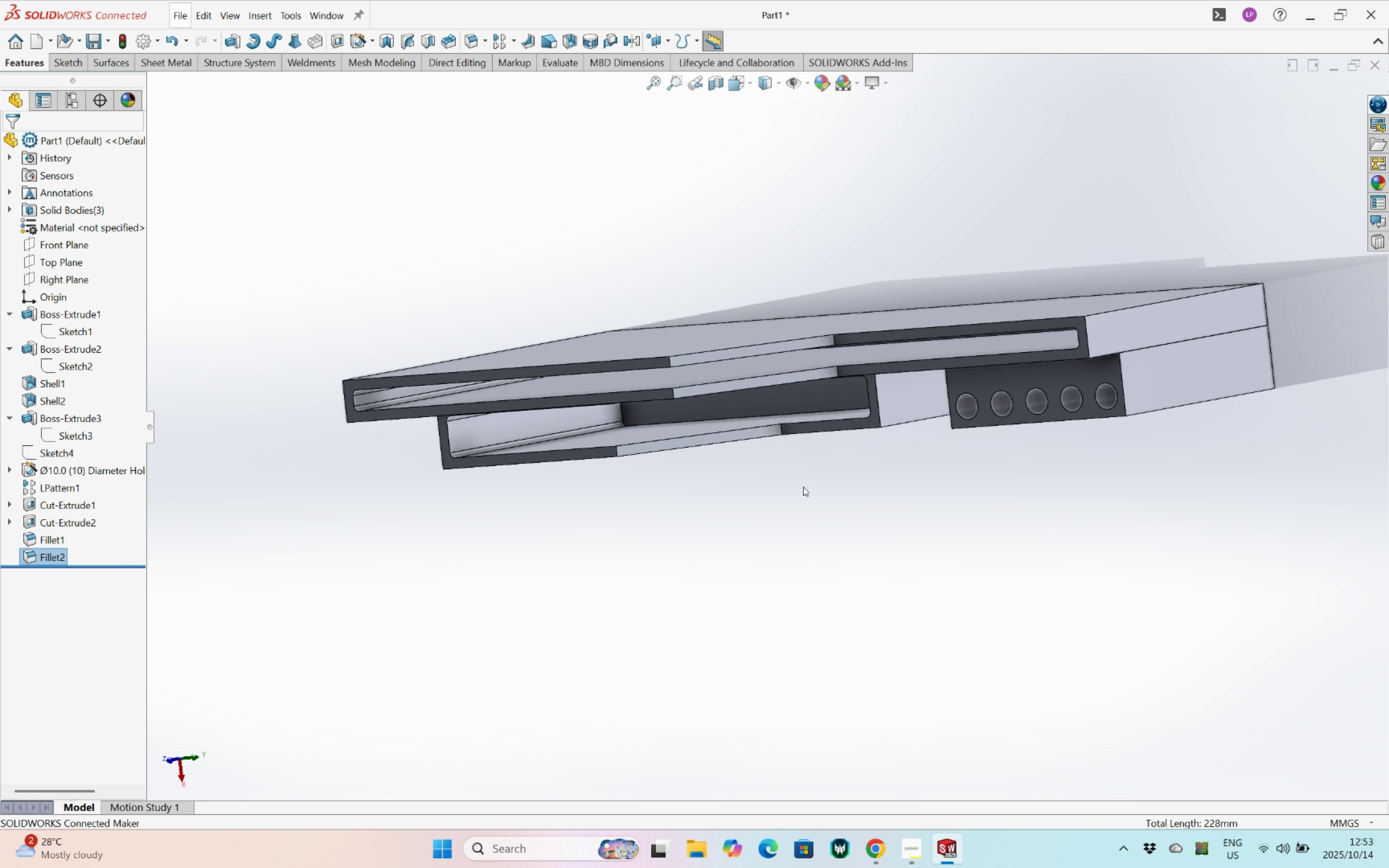 
scroll: coordinate [806, 484], scroll_direction: up, amount: 2.0
 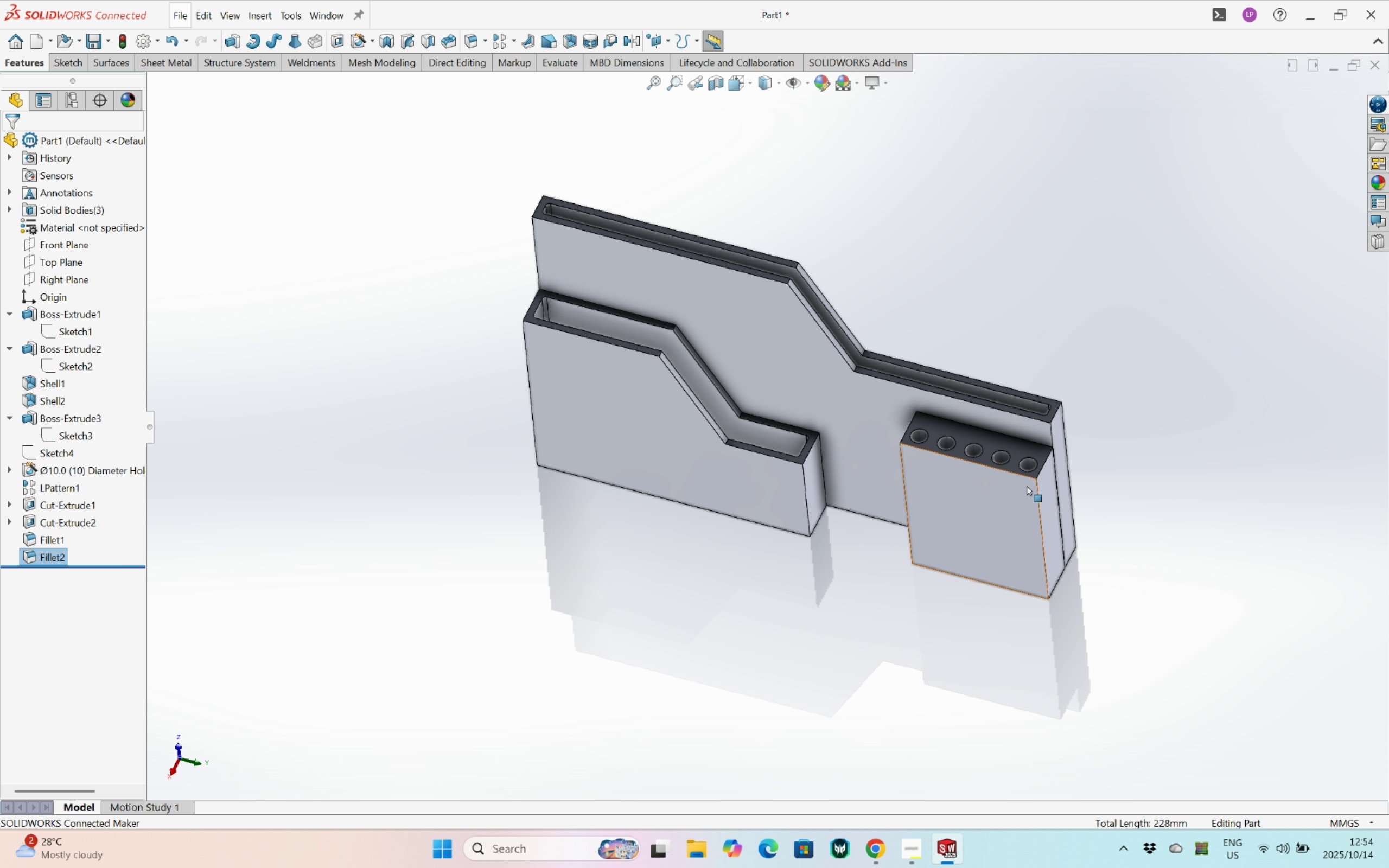 
left_click_drag(start_coordinate=[451, 149], to_coordinate=[1229, 655])
 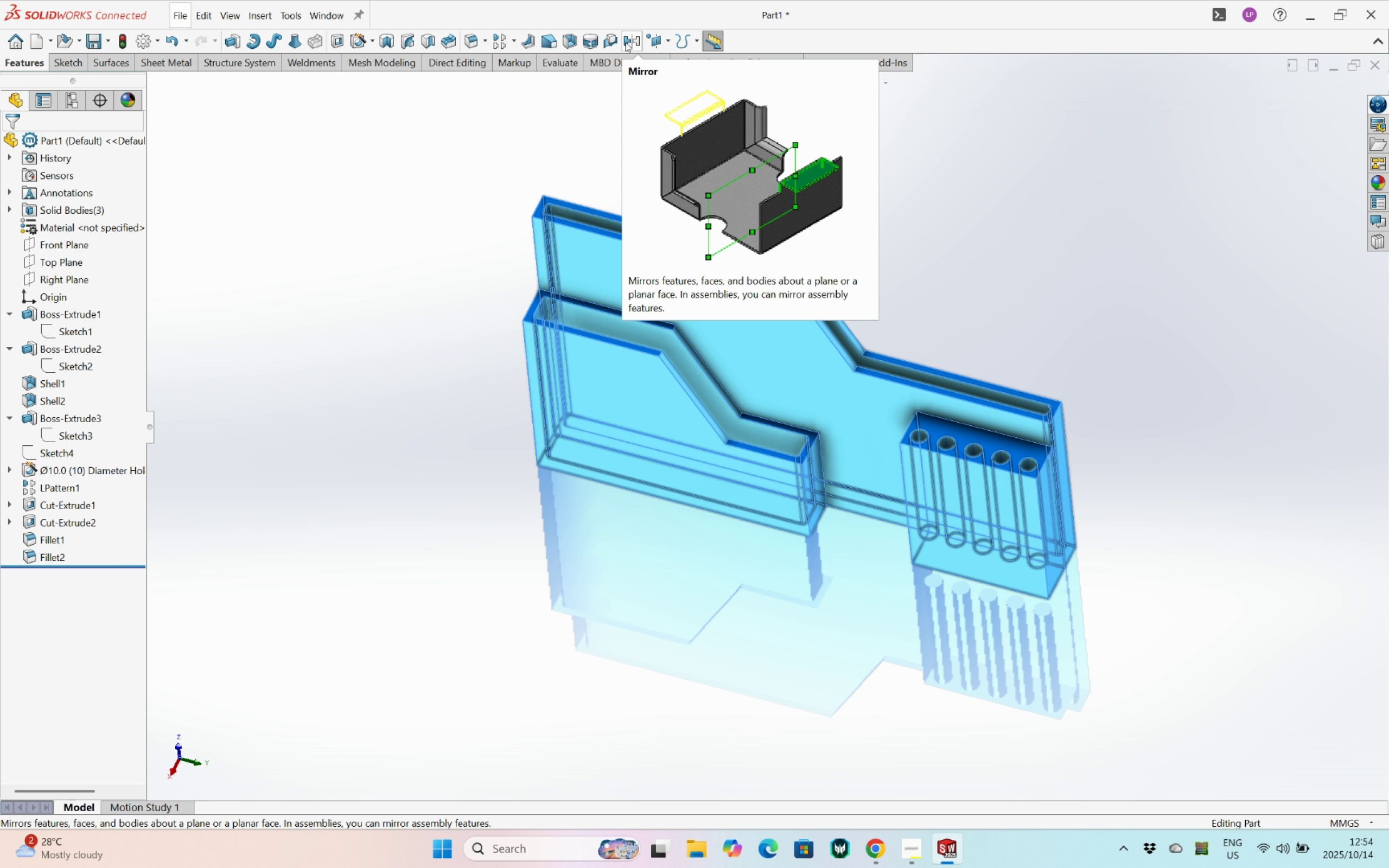 
left_click([215, 12])
 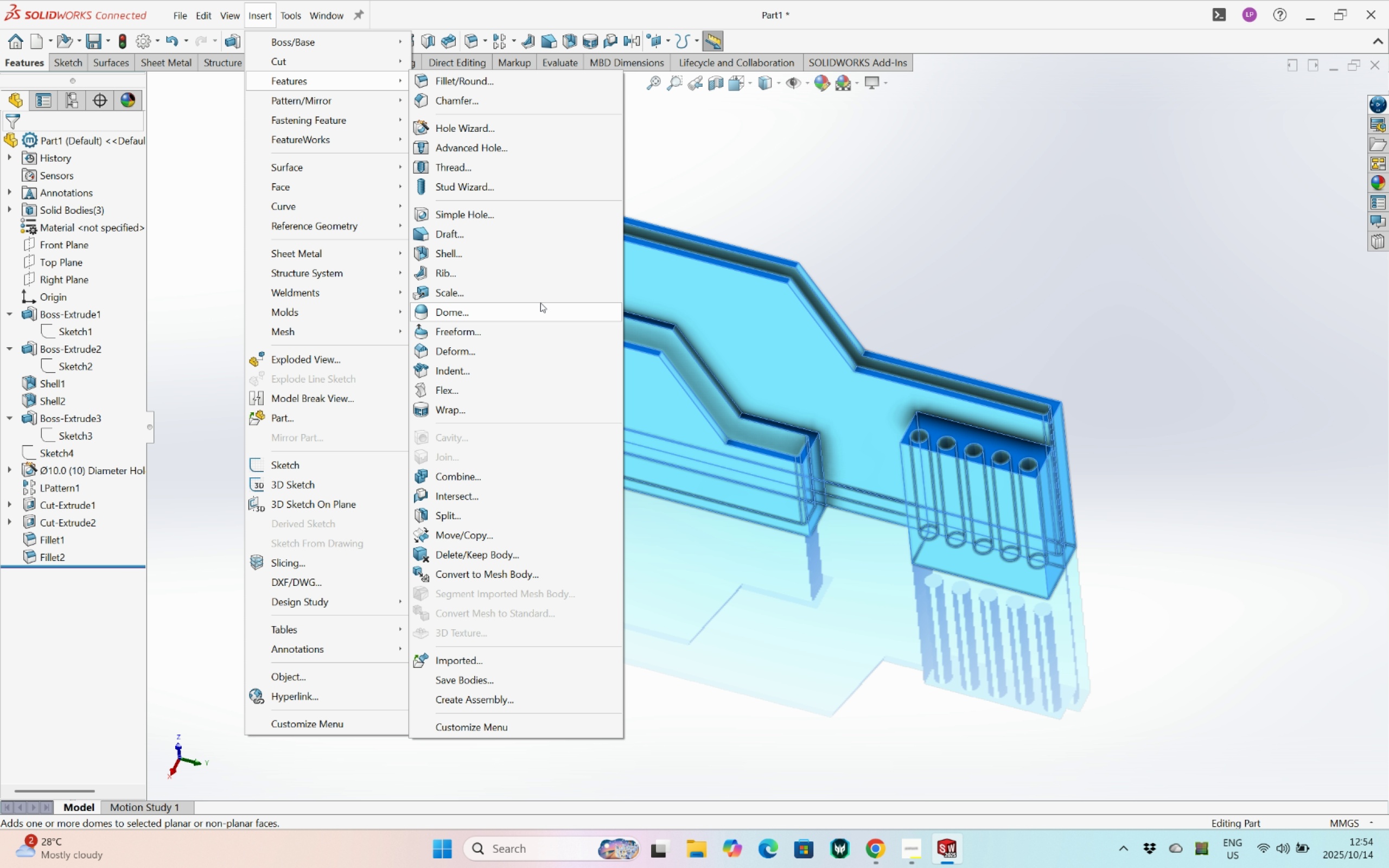 
left_click([527, 481])
 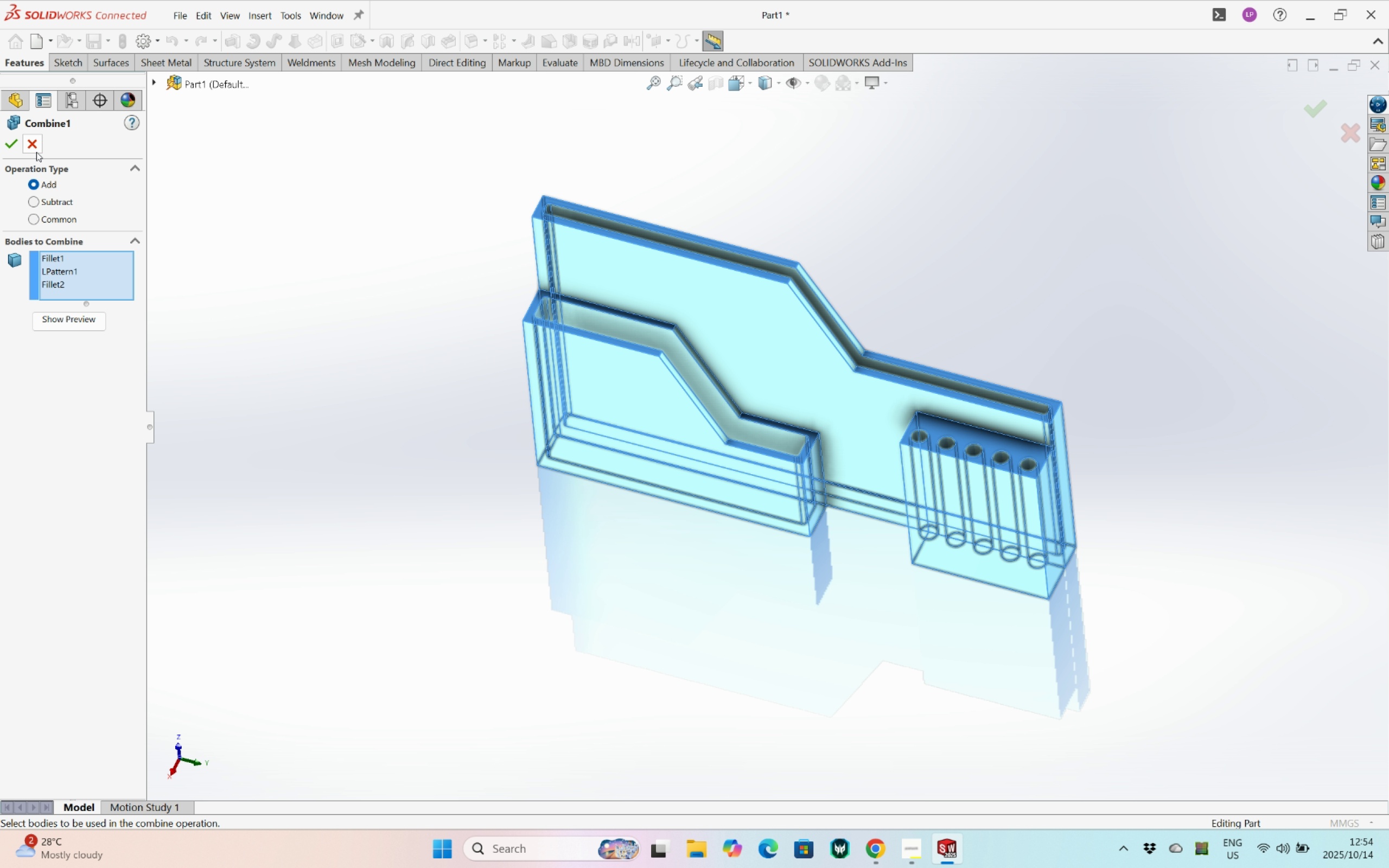 
double_click([348, 495])
 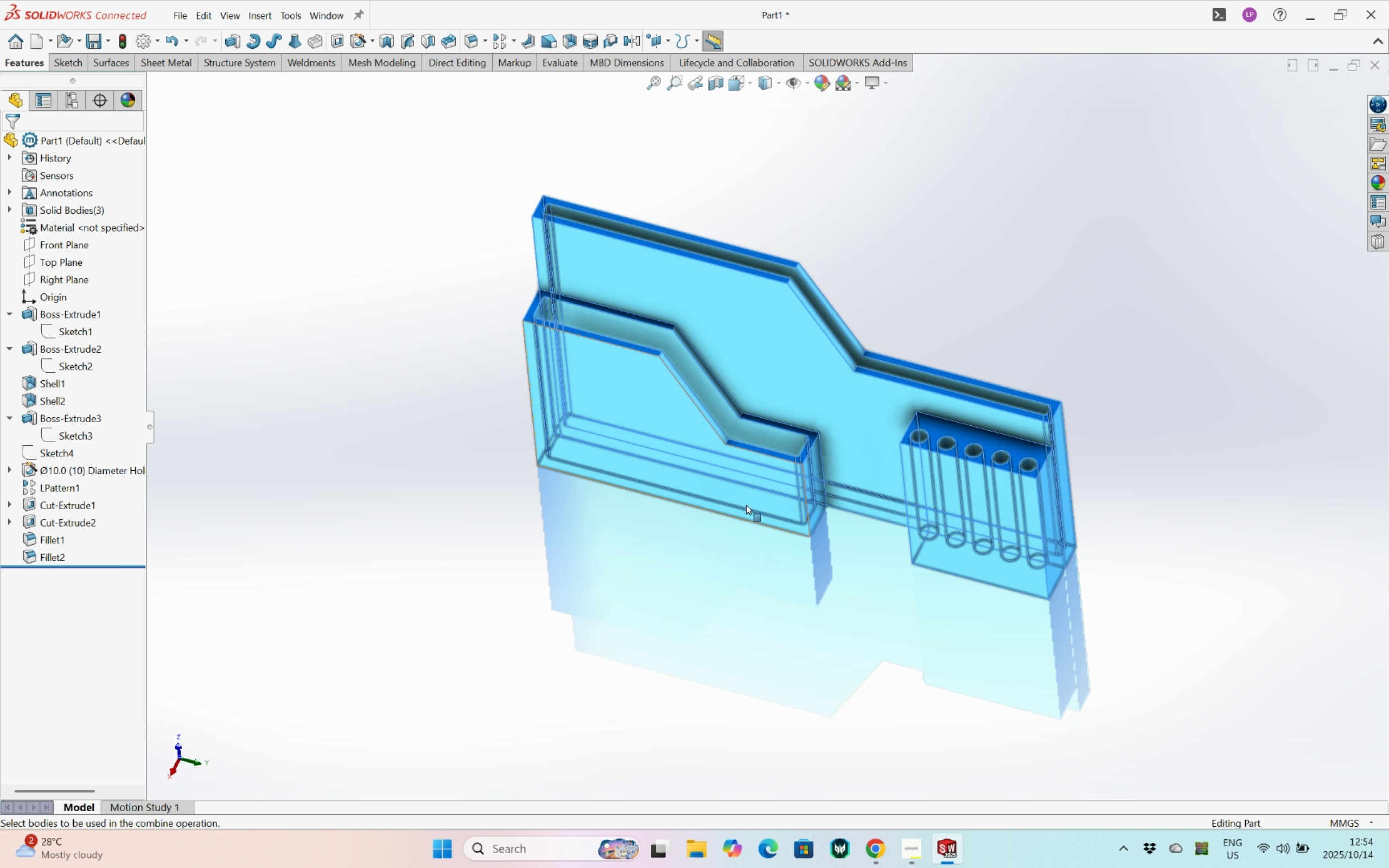 
scroll: coordinate [859, 493], scroll_direction: down, amount: 4.0
 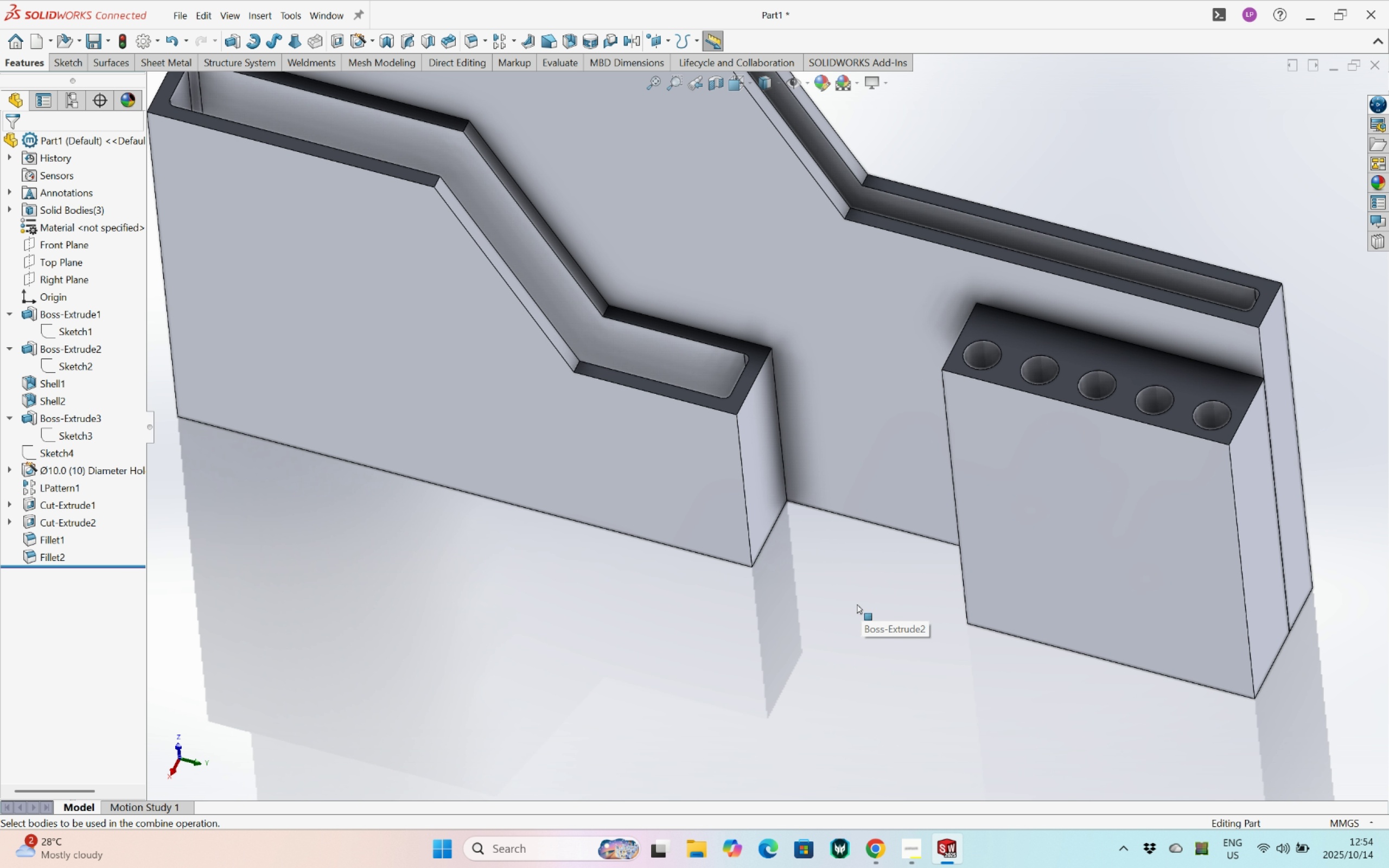 
scroll: coordinate [857, 604], scroll_direction: up, amount: 4.0
 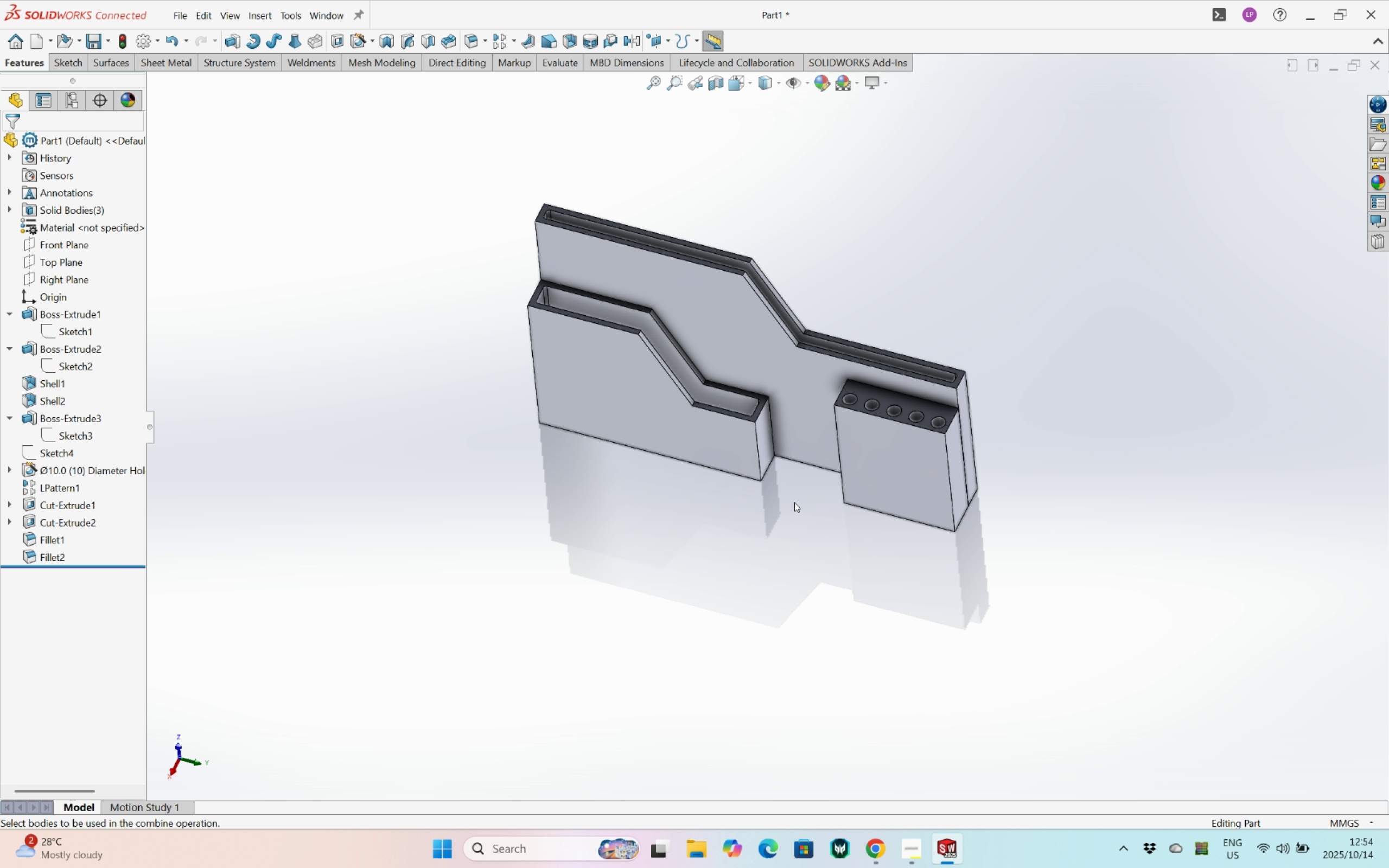 
scroll: coordinate [788, 482], scroll_direction: down, amount: 3.0
 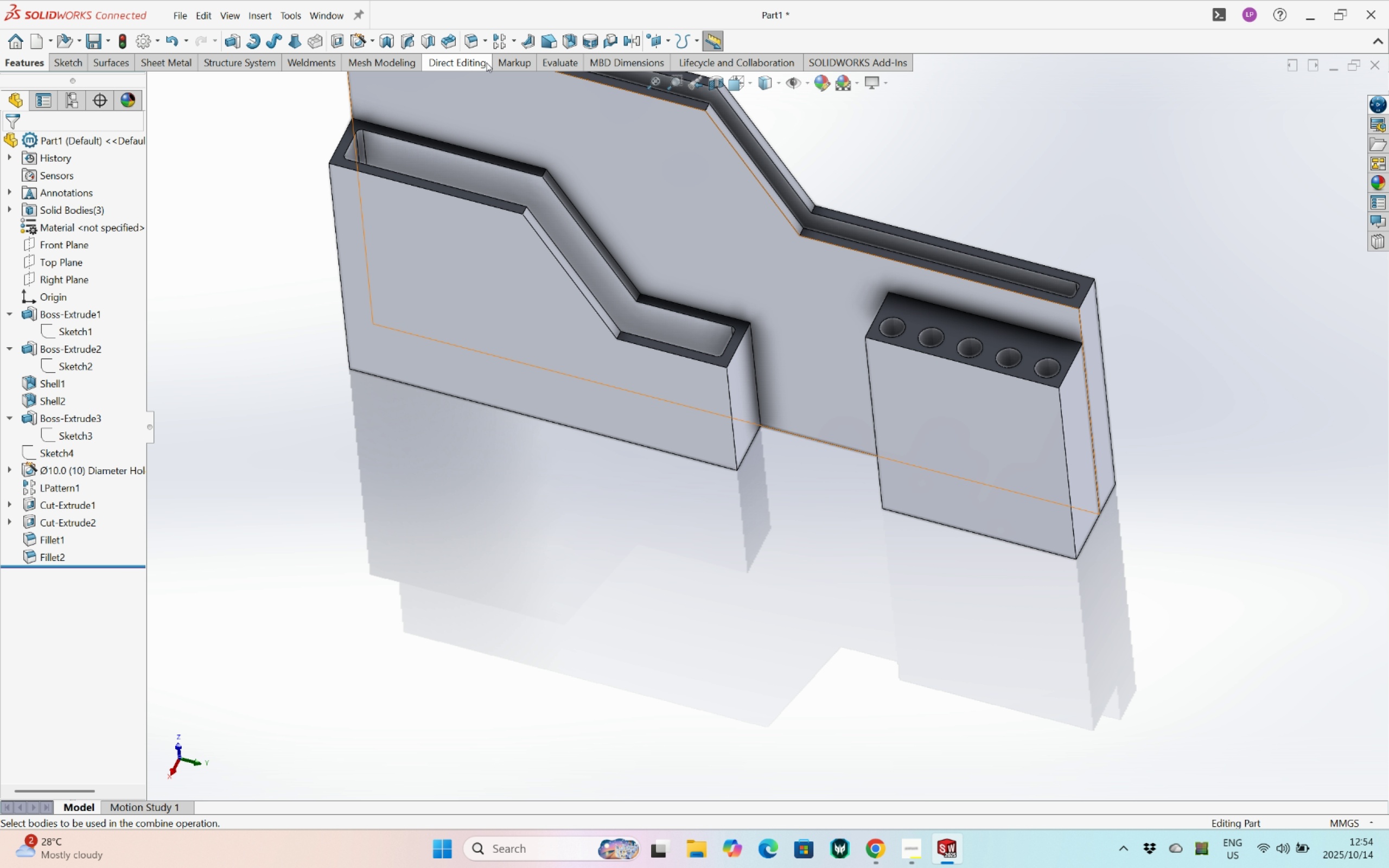 
wait(5.24)
 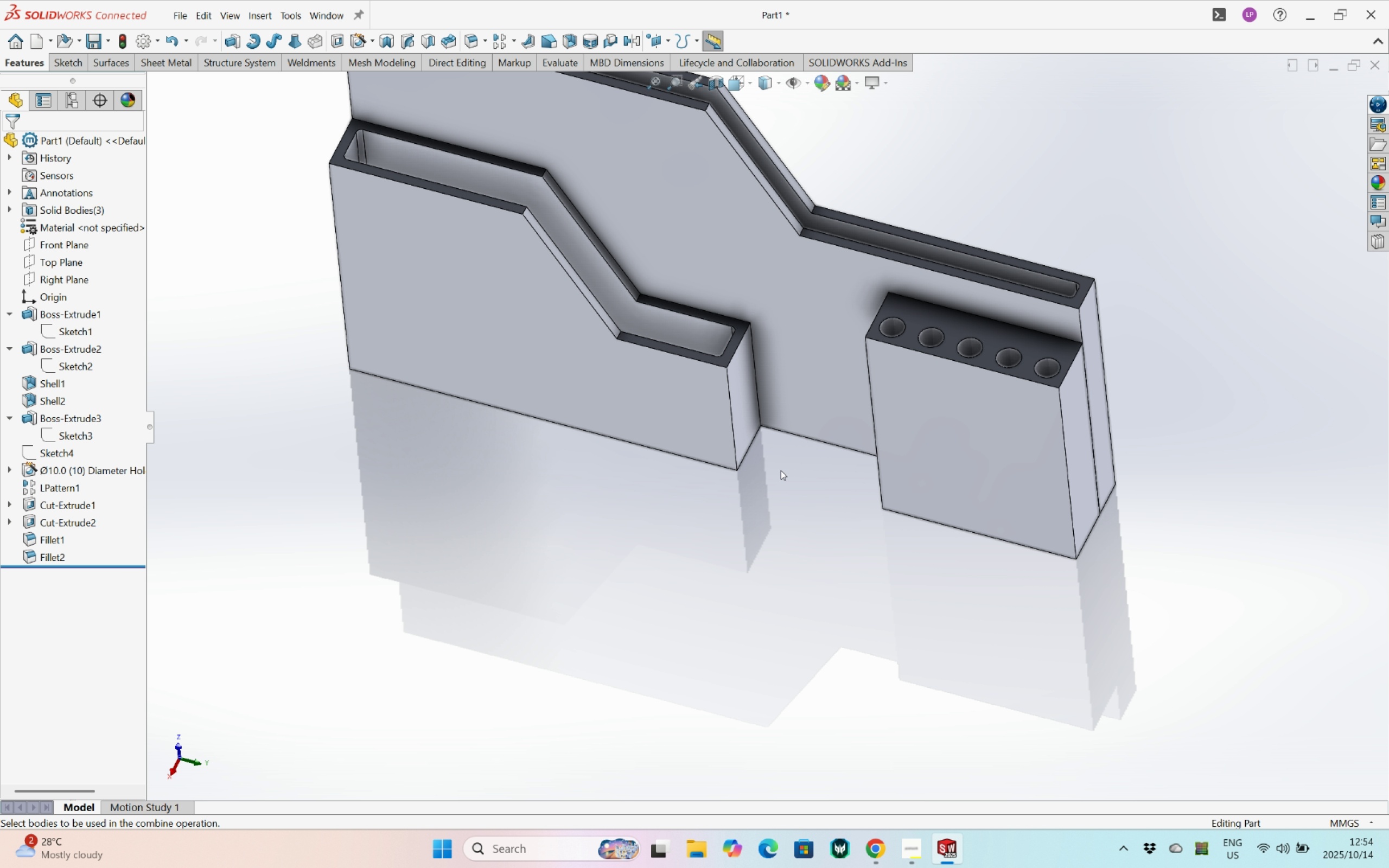 
left_click([1222, 12])
 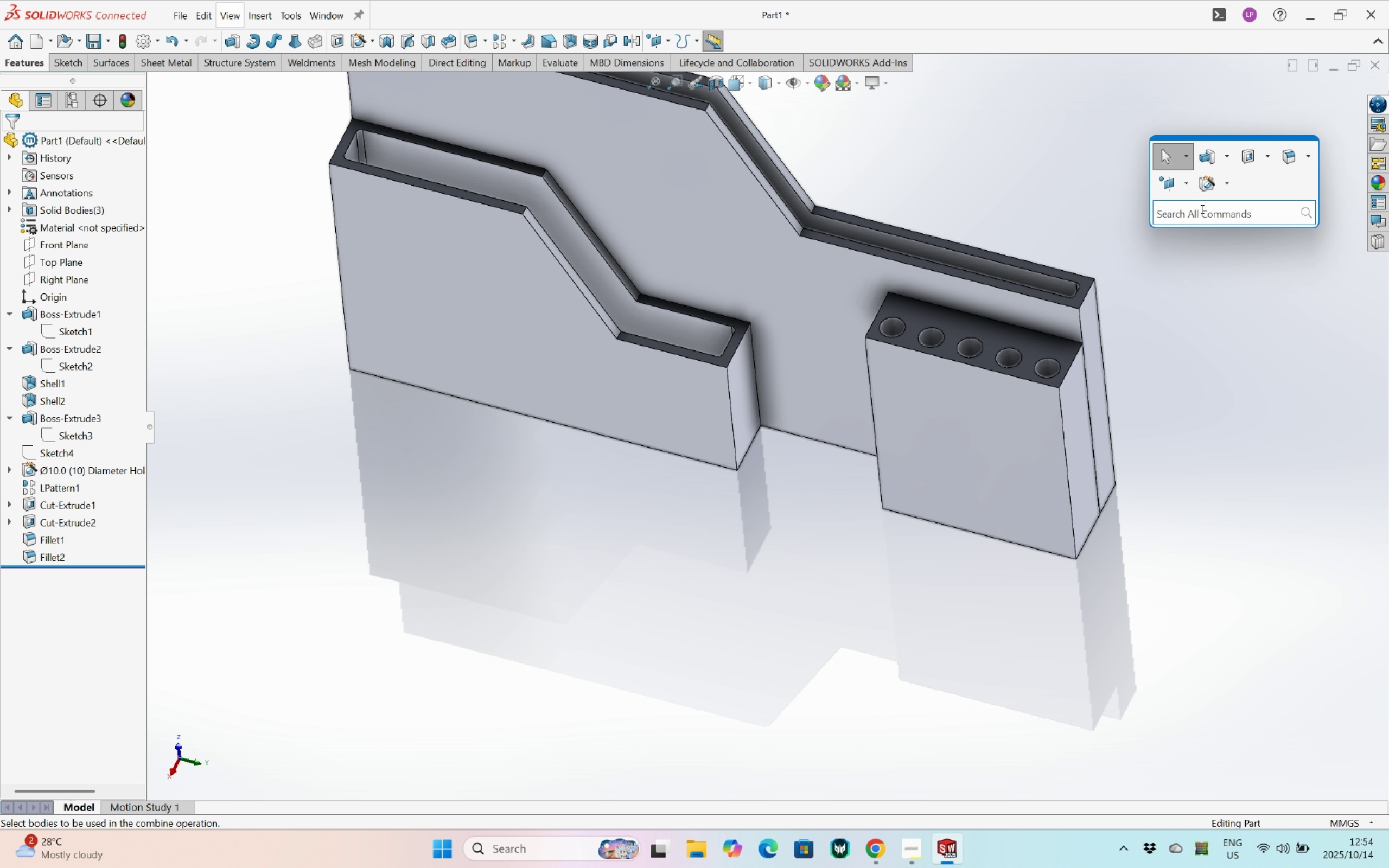 
type(combine)
 